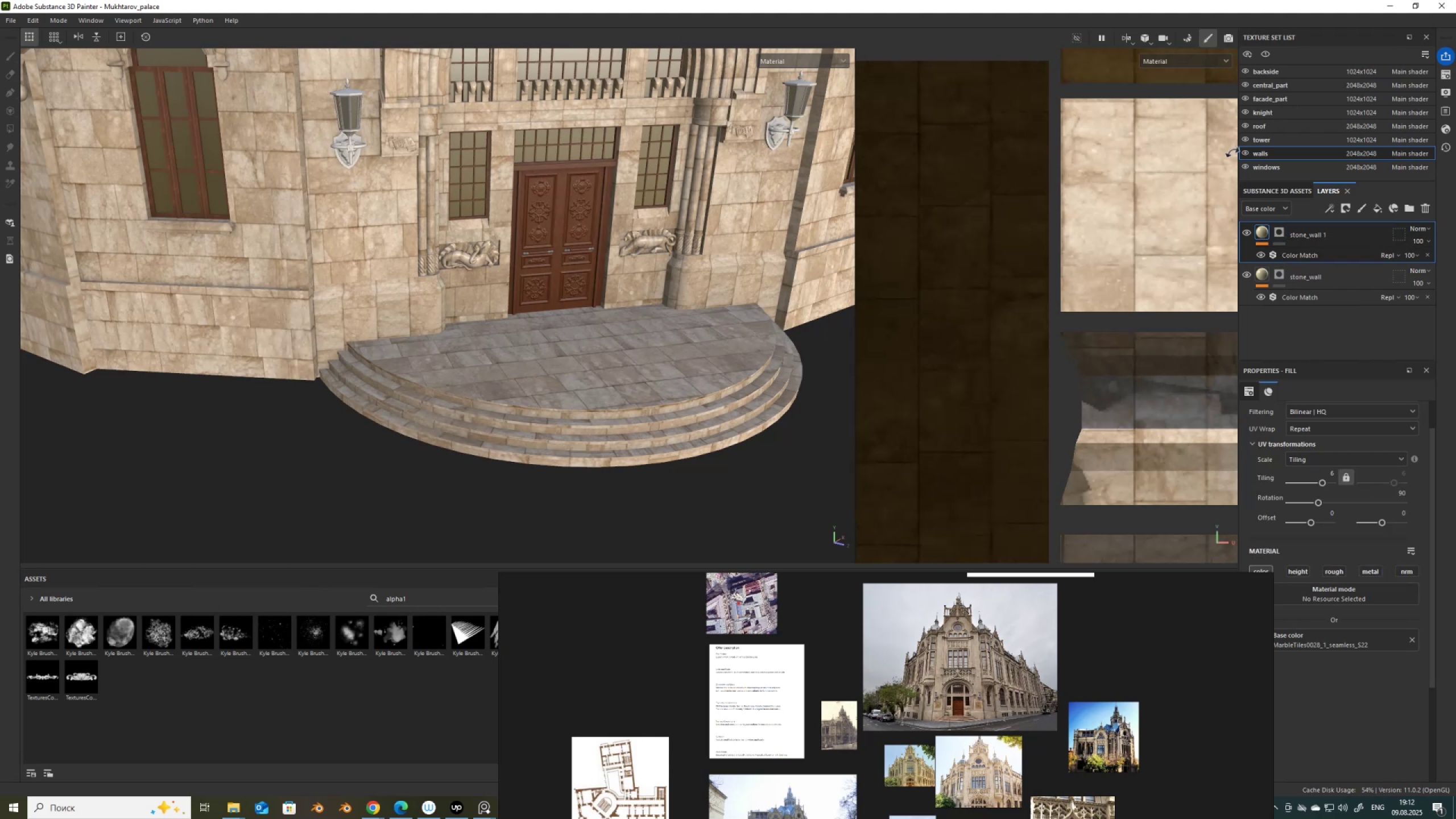 
wait(7.07)
 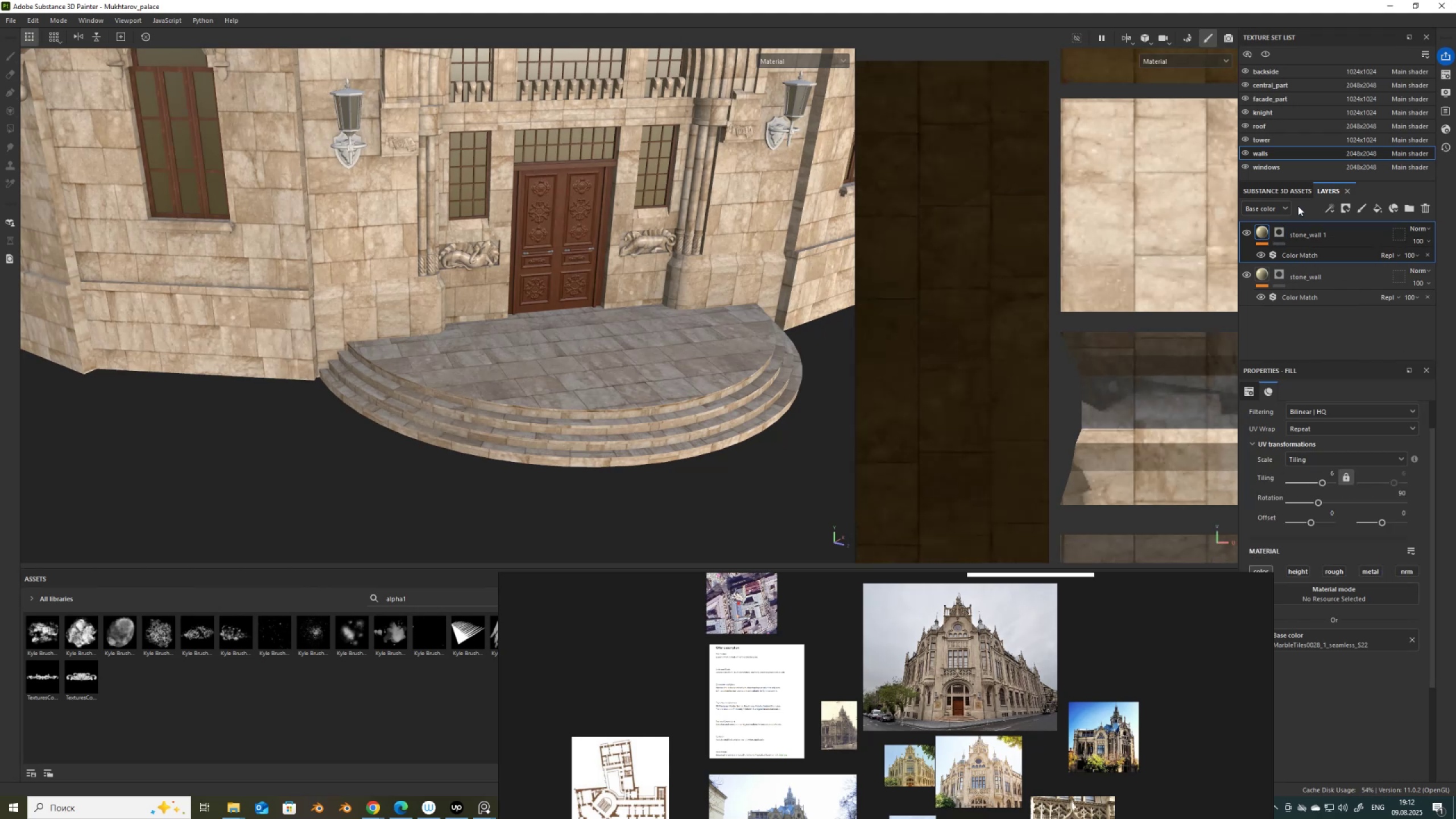 
left_click([1267, 55])
 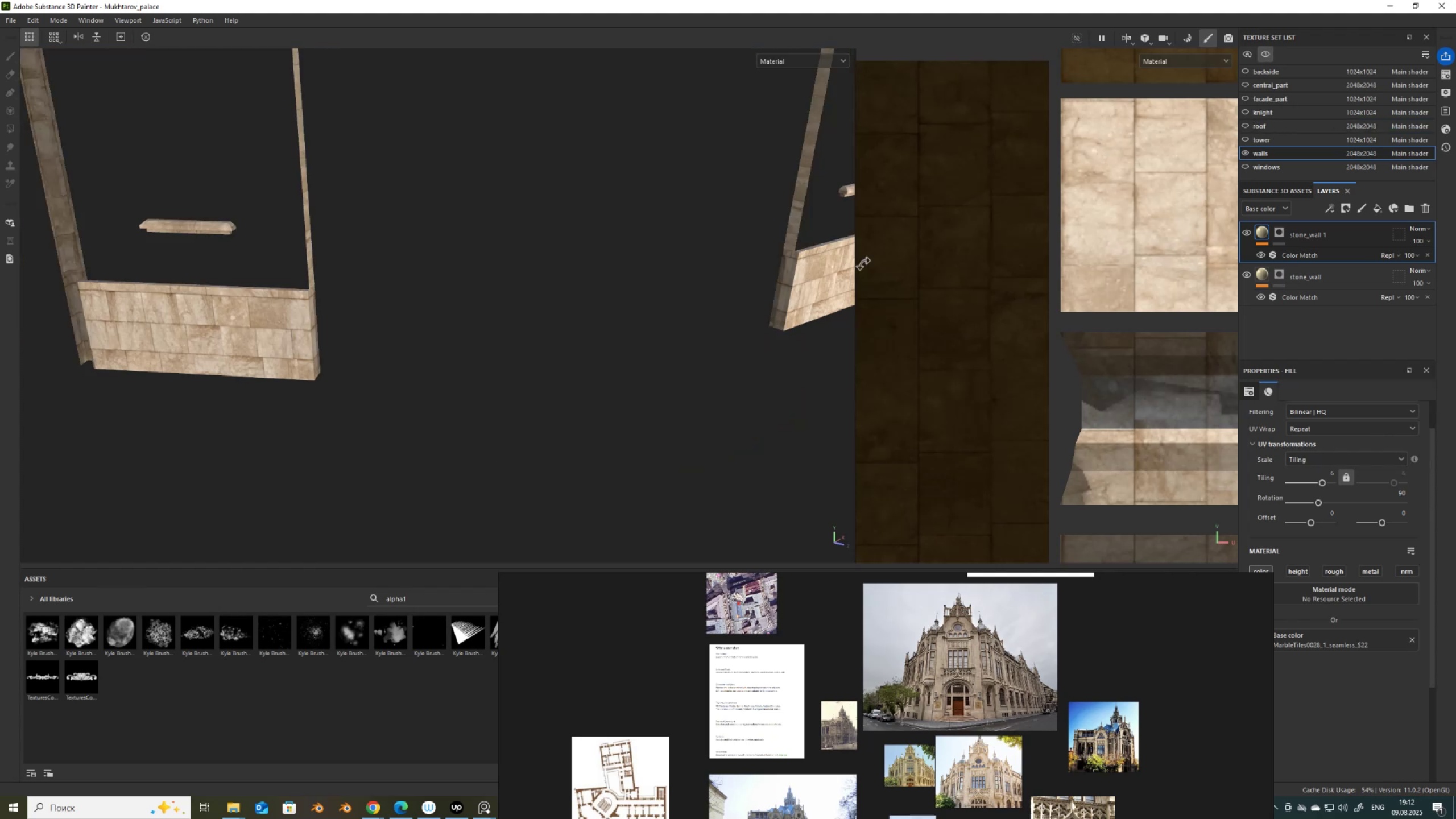 
scroll: coordinate [638, 402], scroll_direction: down, amount: 4.0
 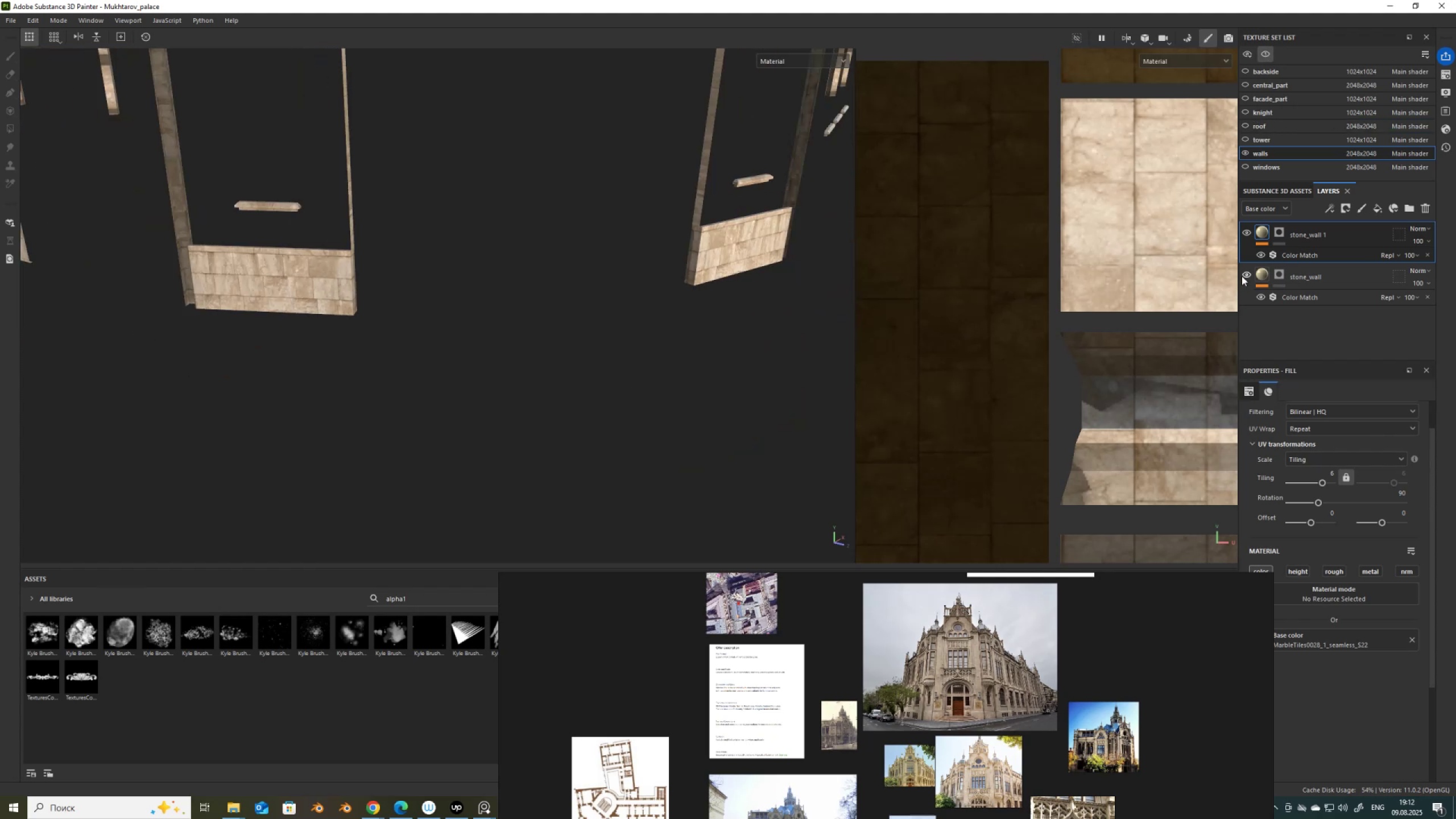 
left_click([1242, 276])
 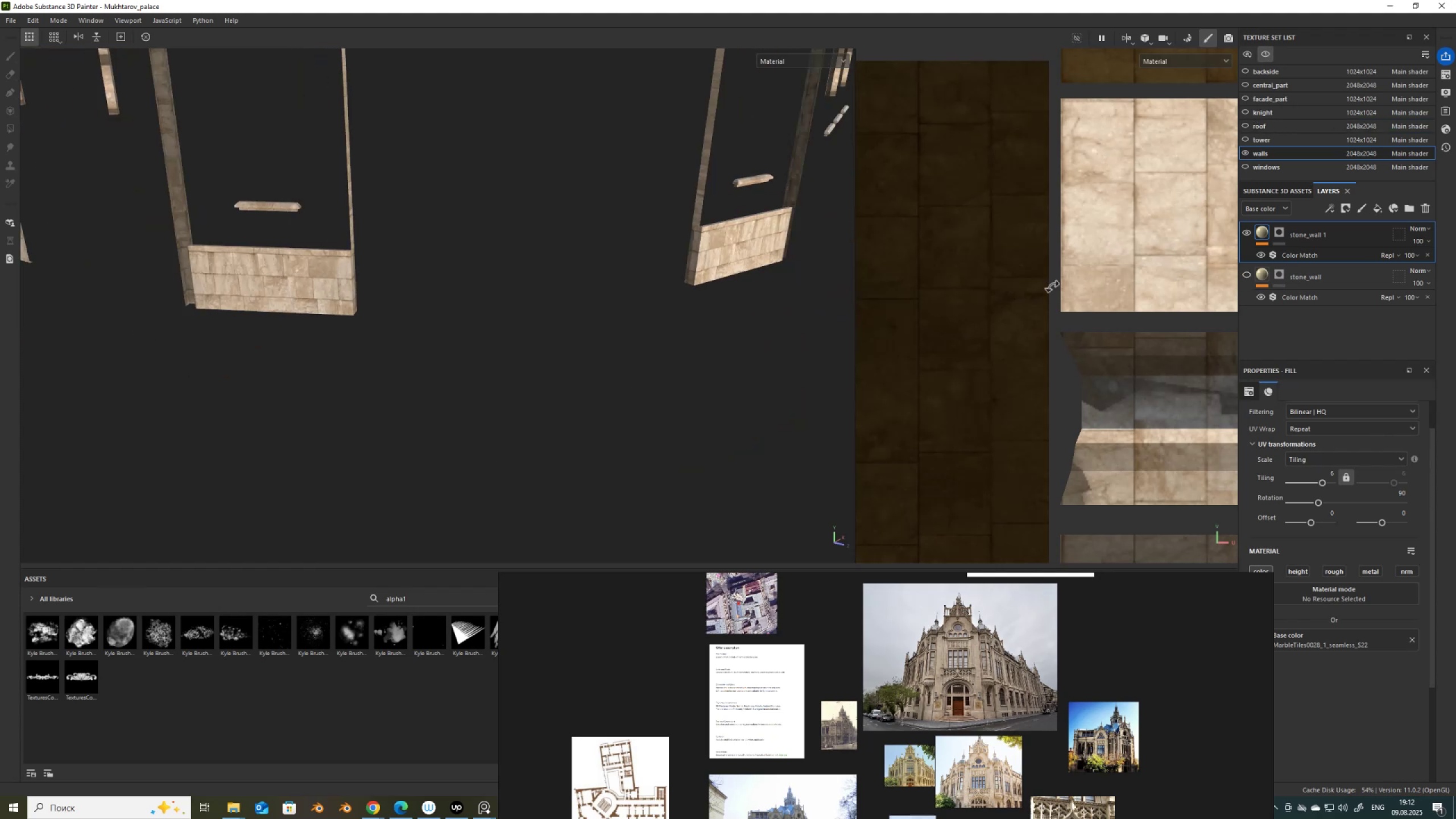 
scroll: coordinate [584, 330], scroll_direction: down, amount: 10.0
 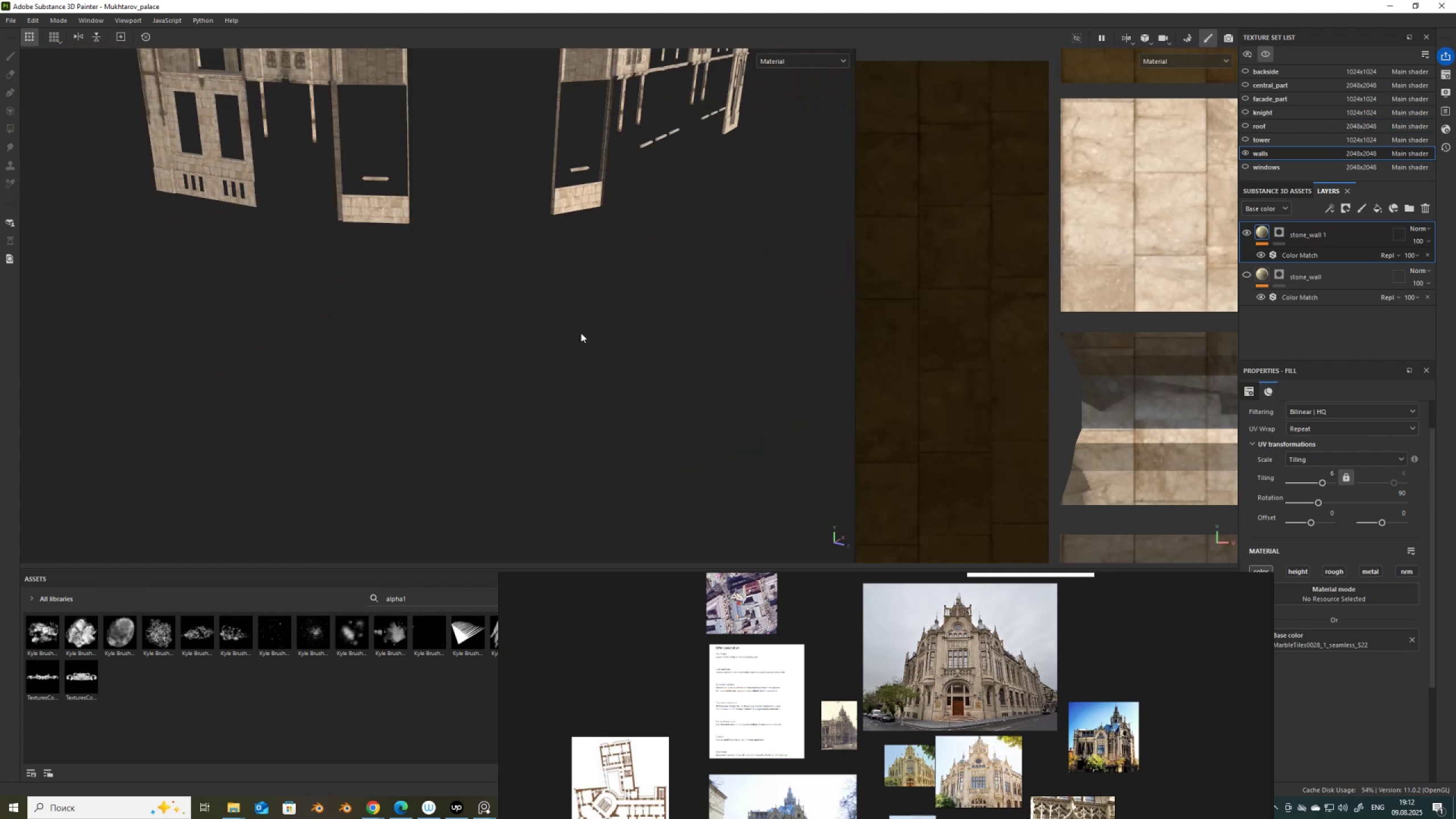 
hold_key(key=AltLeft, duration=1.5)
 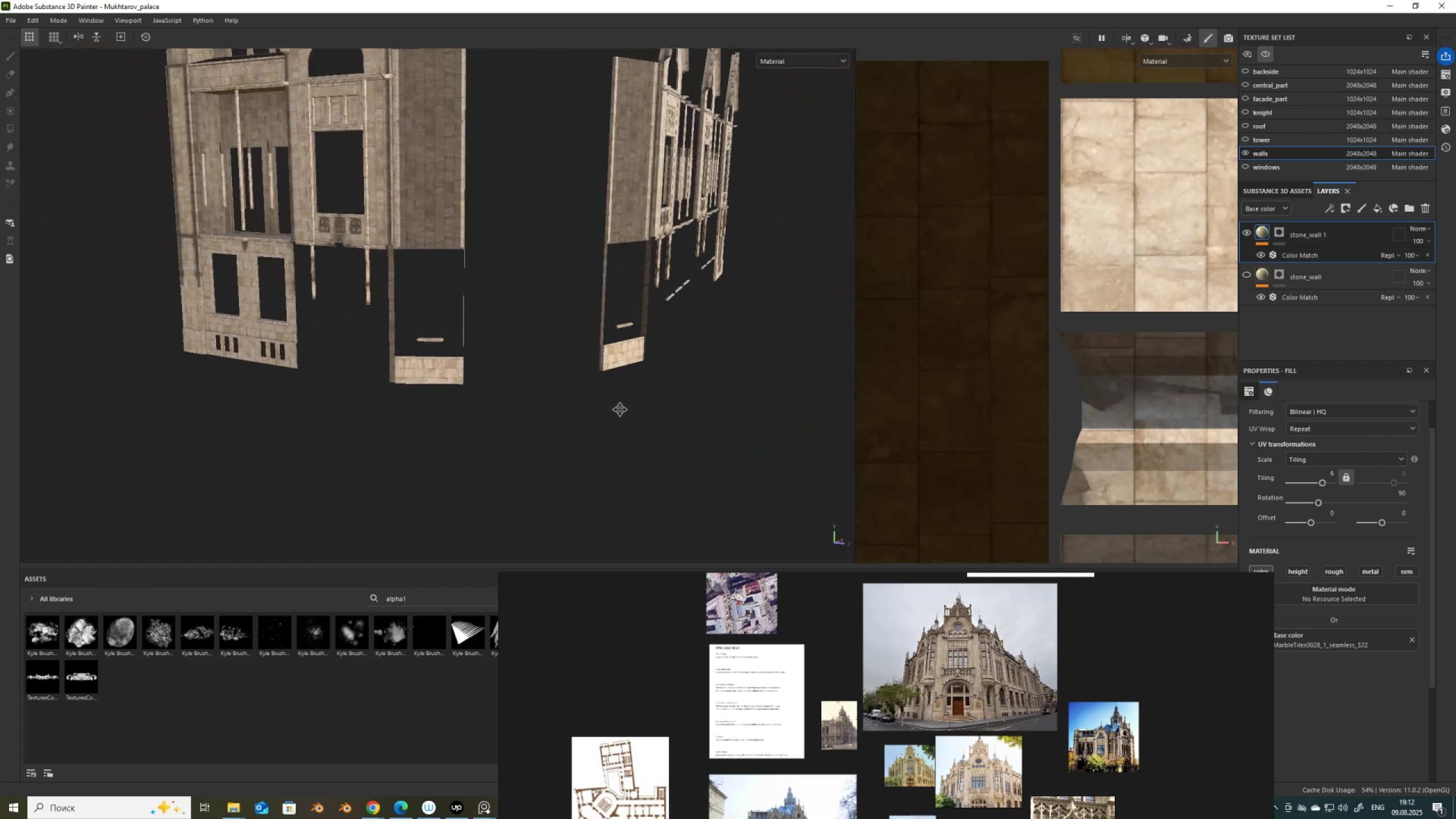 
hold_key(key=AltLeft, duration=1.52)
 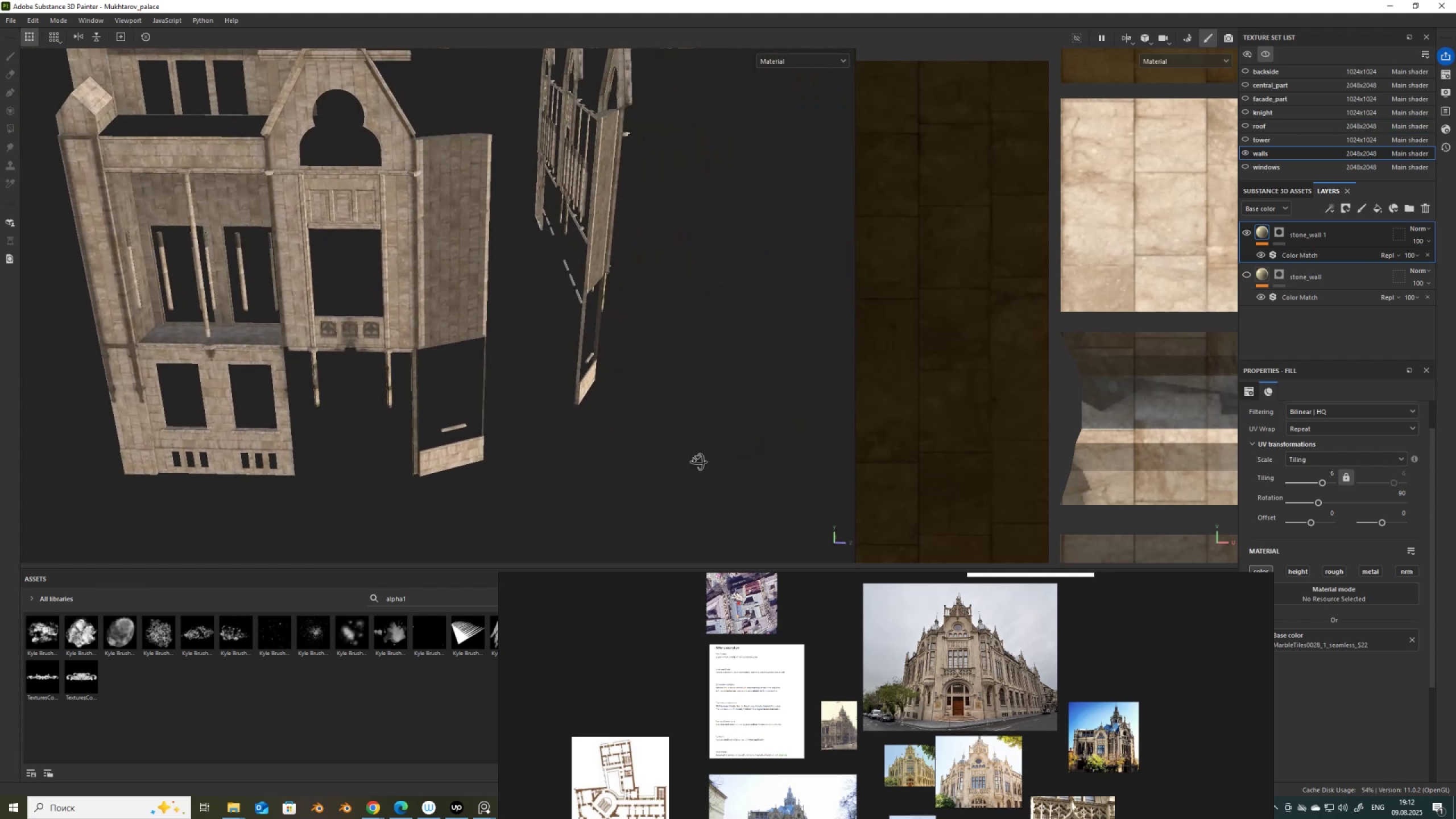 
hold_key(key=AltLeft, duration=1.52)
 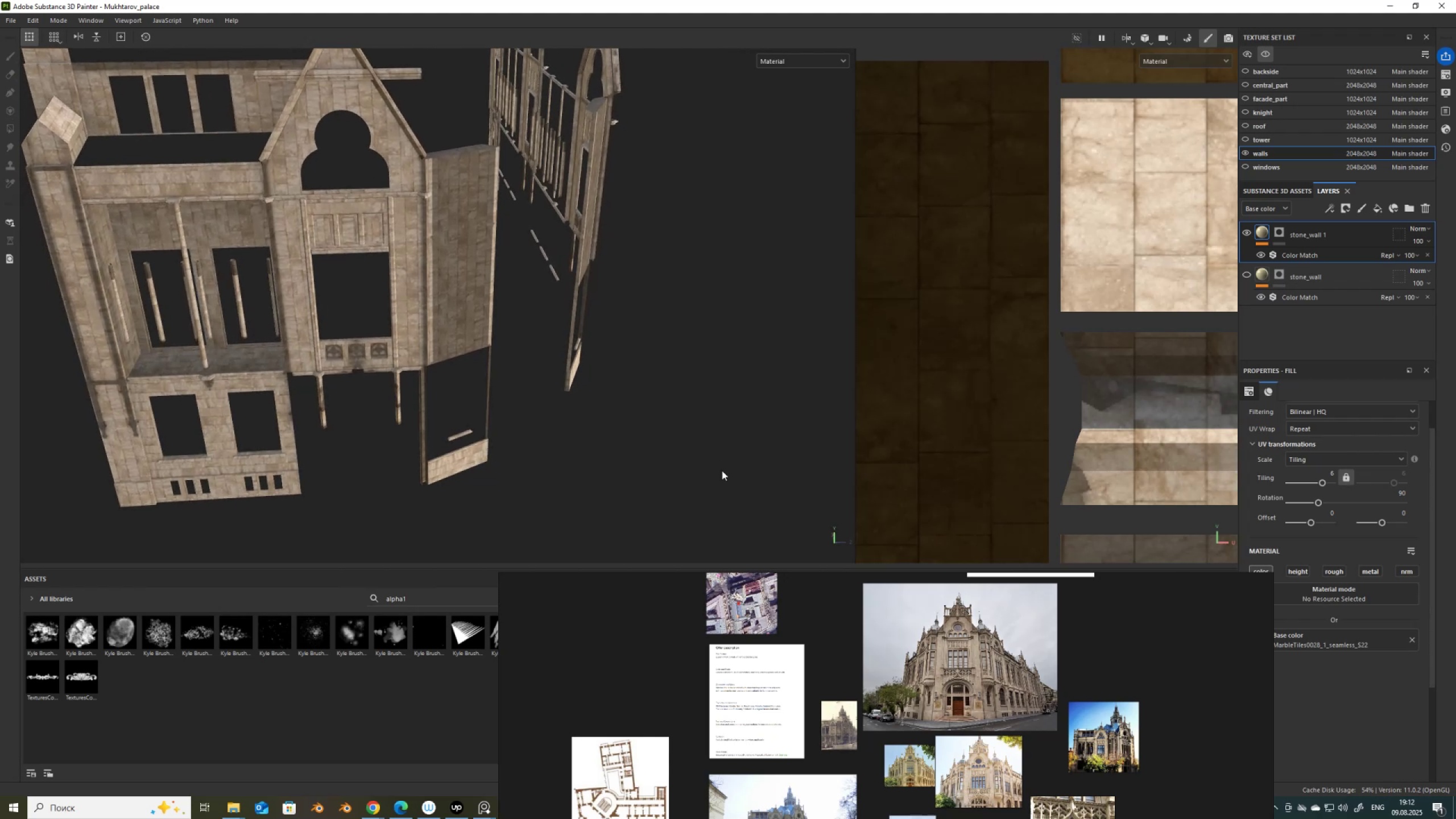 
hold_key(key=AltLeft, duration=0.63)
 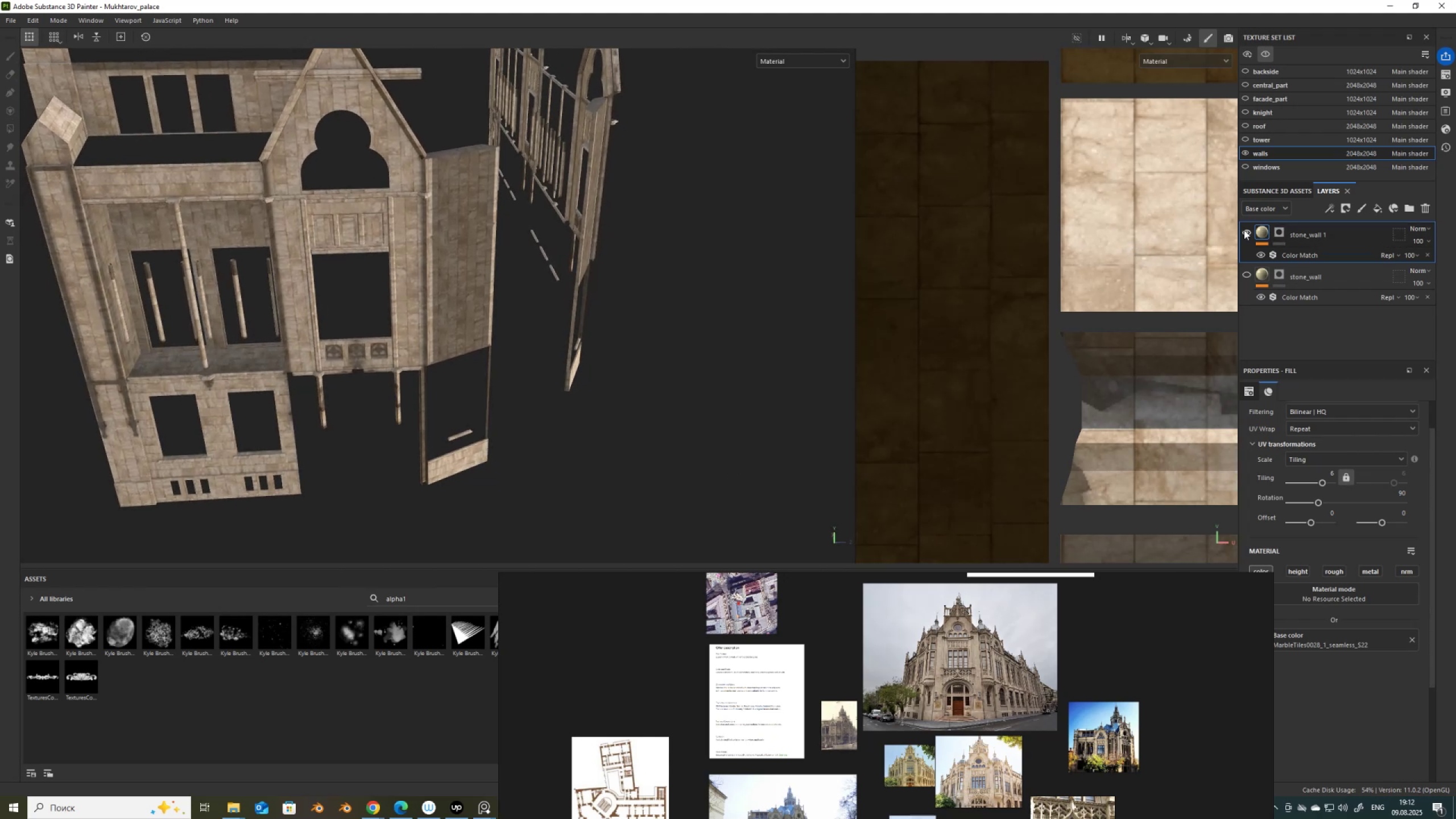 
left_click([1244, 230])
 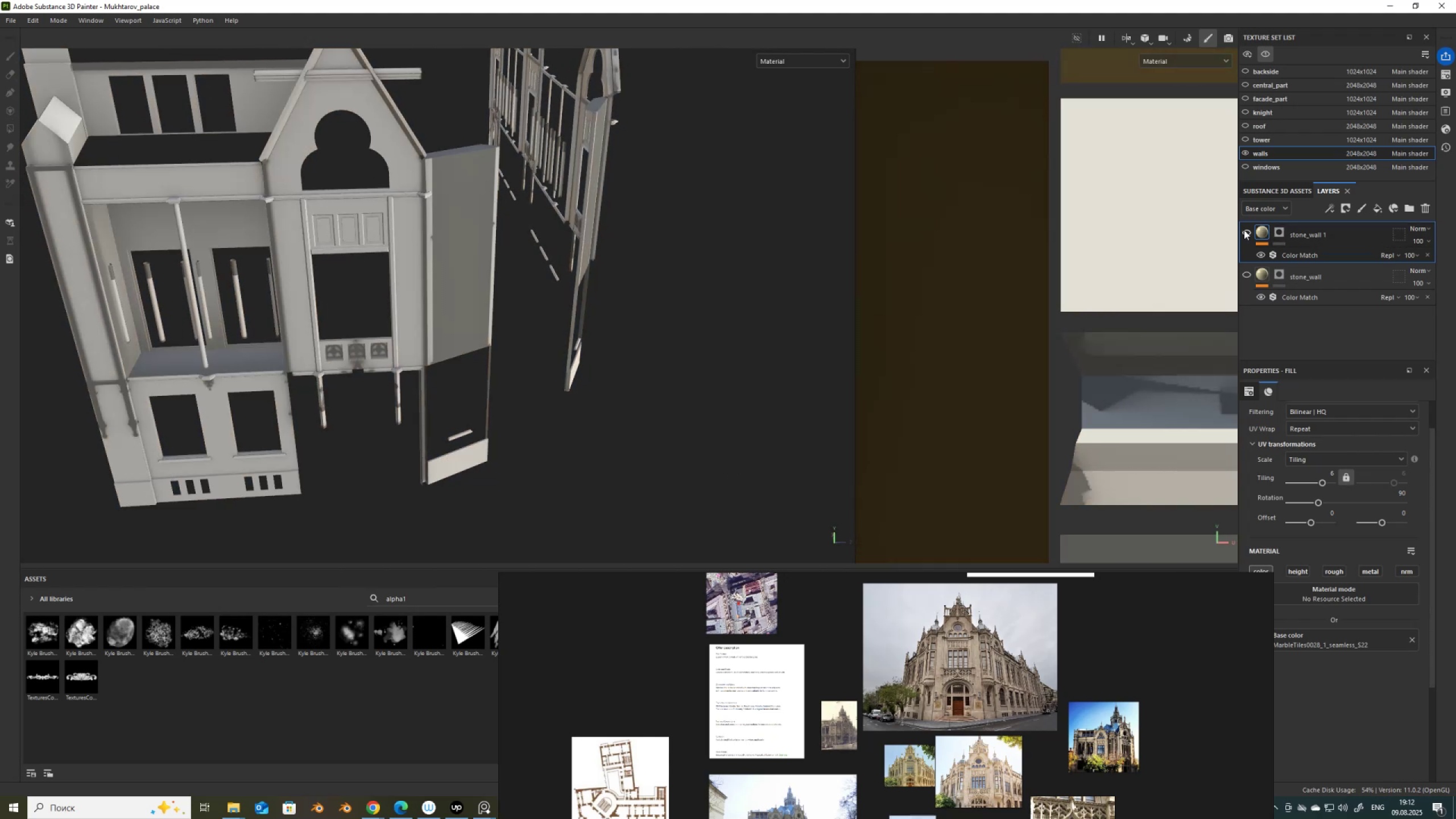 
left_click([1244, 230])
 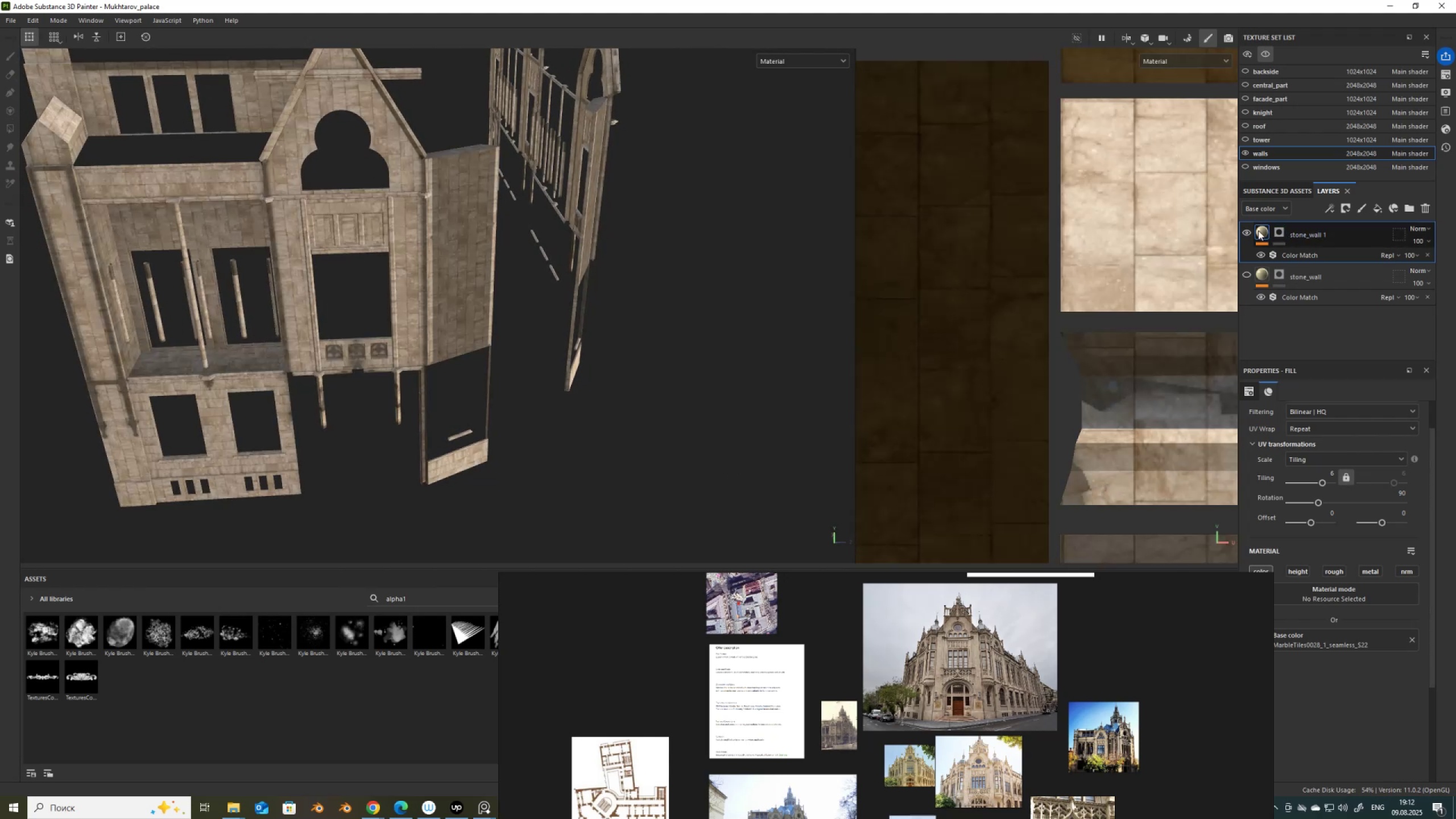 
right_click([1259, 230])
 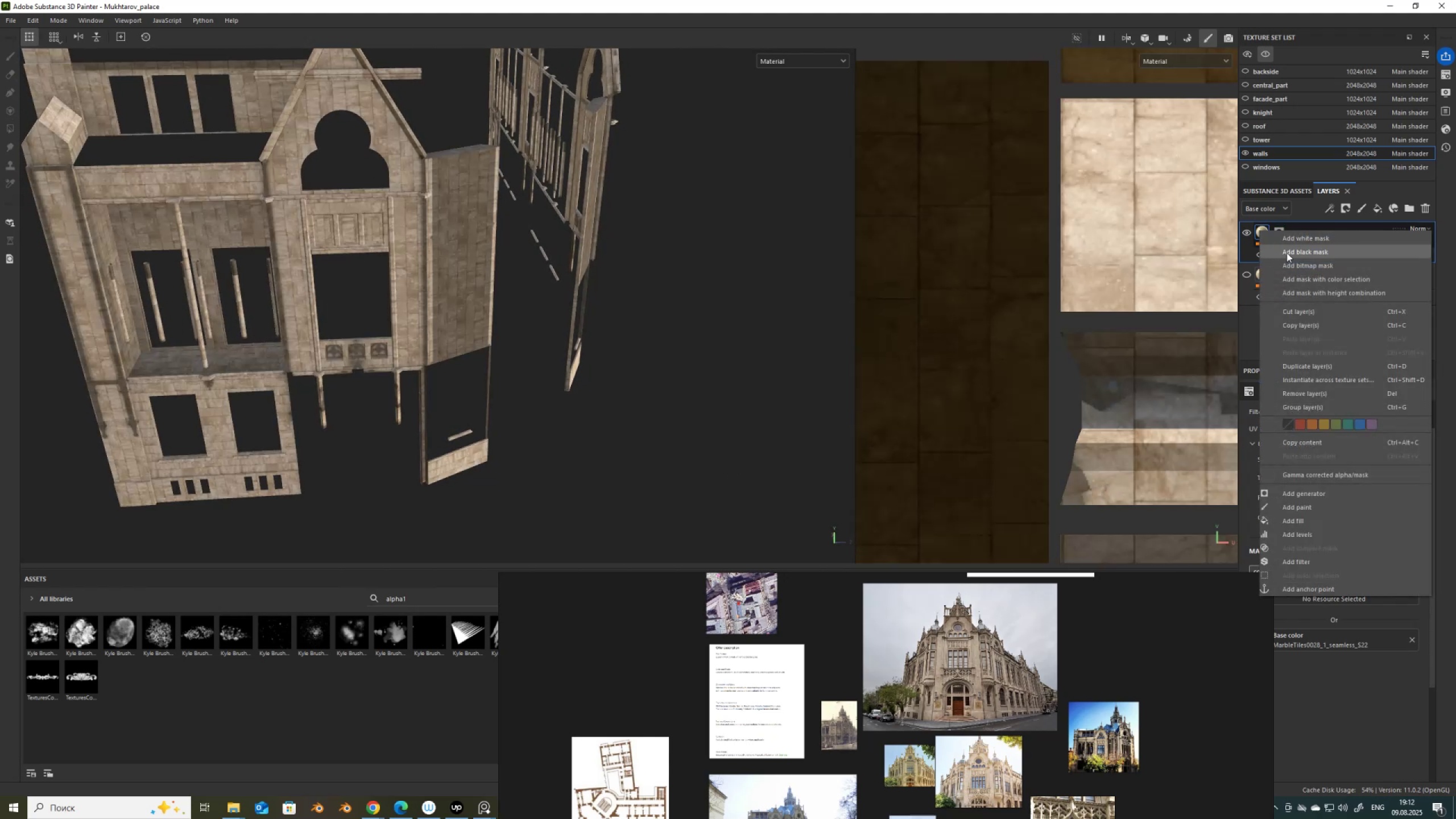 
left_click([1290, 254])
 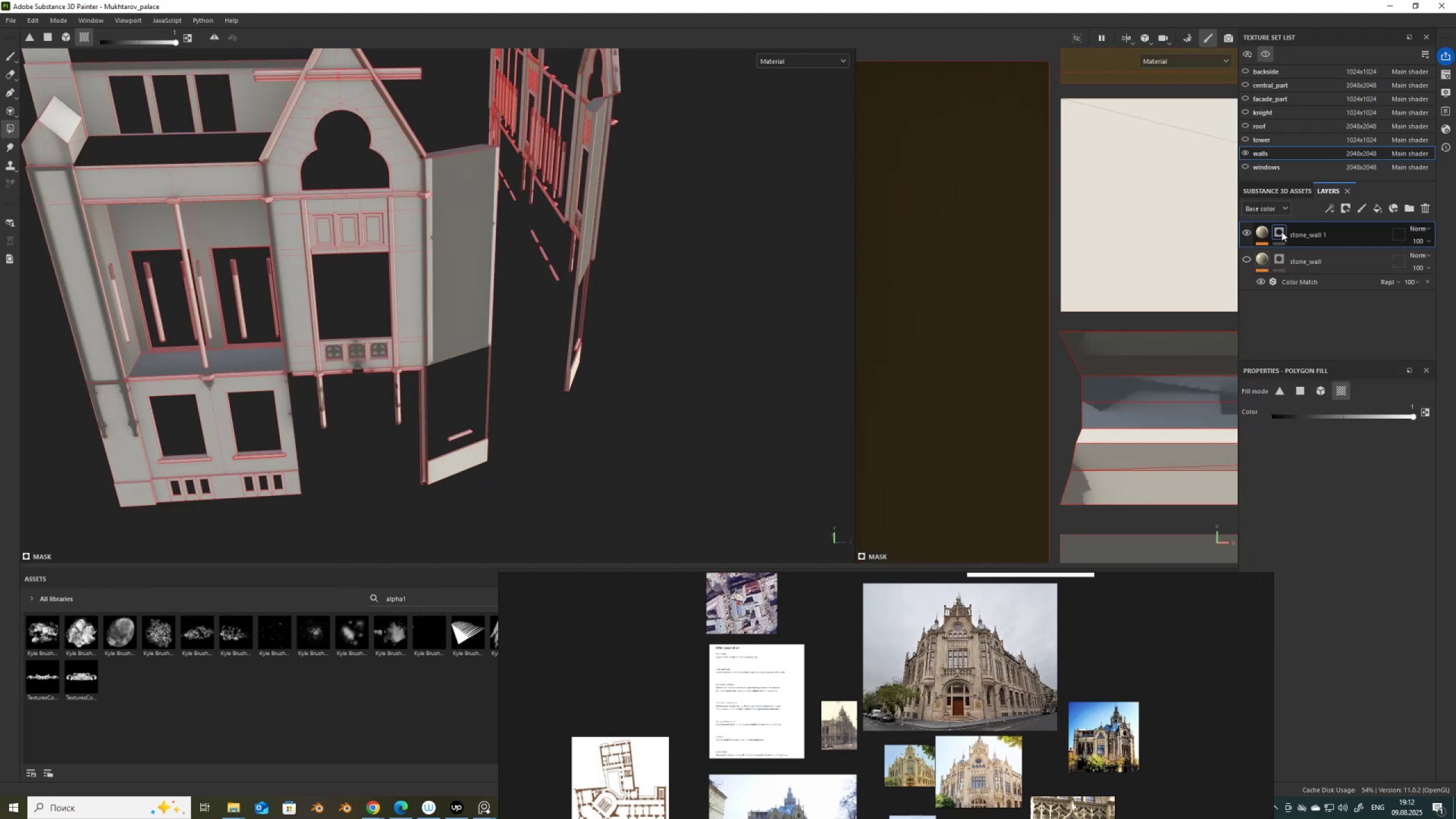 
hold_key(key=AltLeft, duration=0.94)
left_click([1281, 231])
 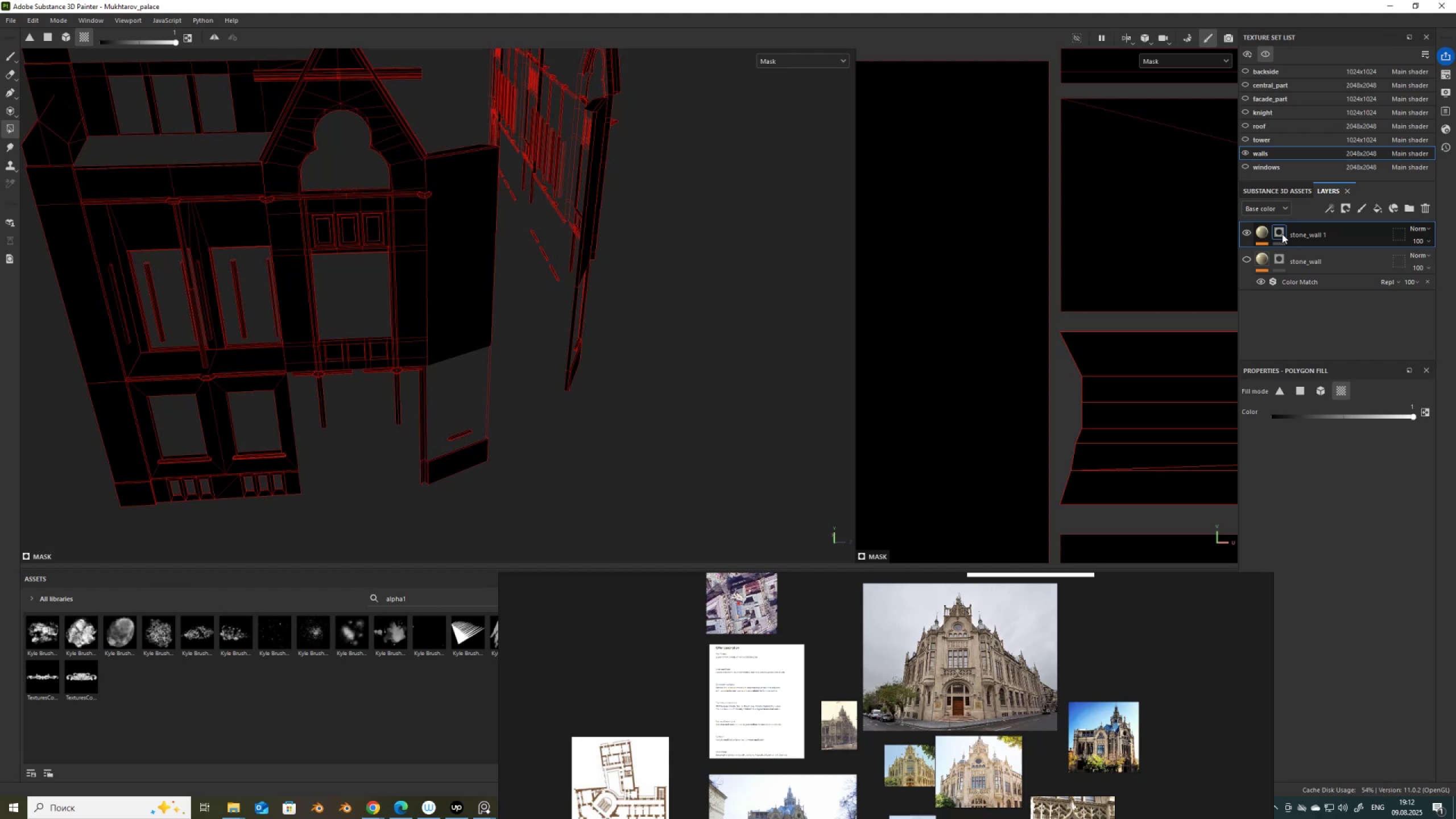 
hold_key(key=ControlLeft, duration=0.82)
left_click([1280, 231])
 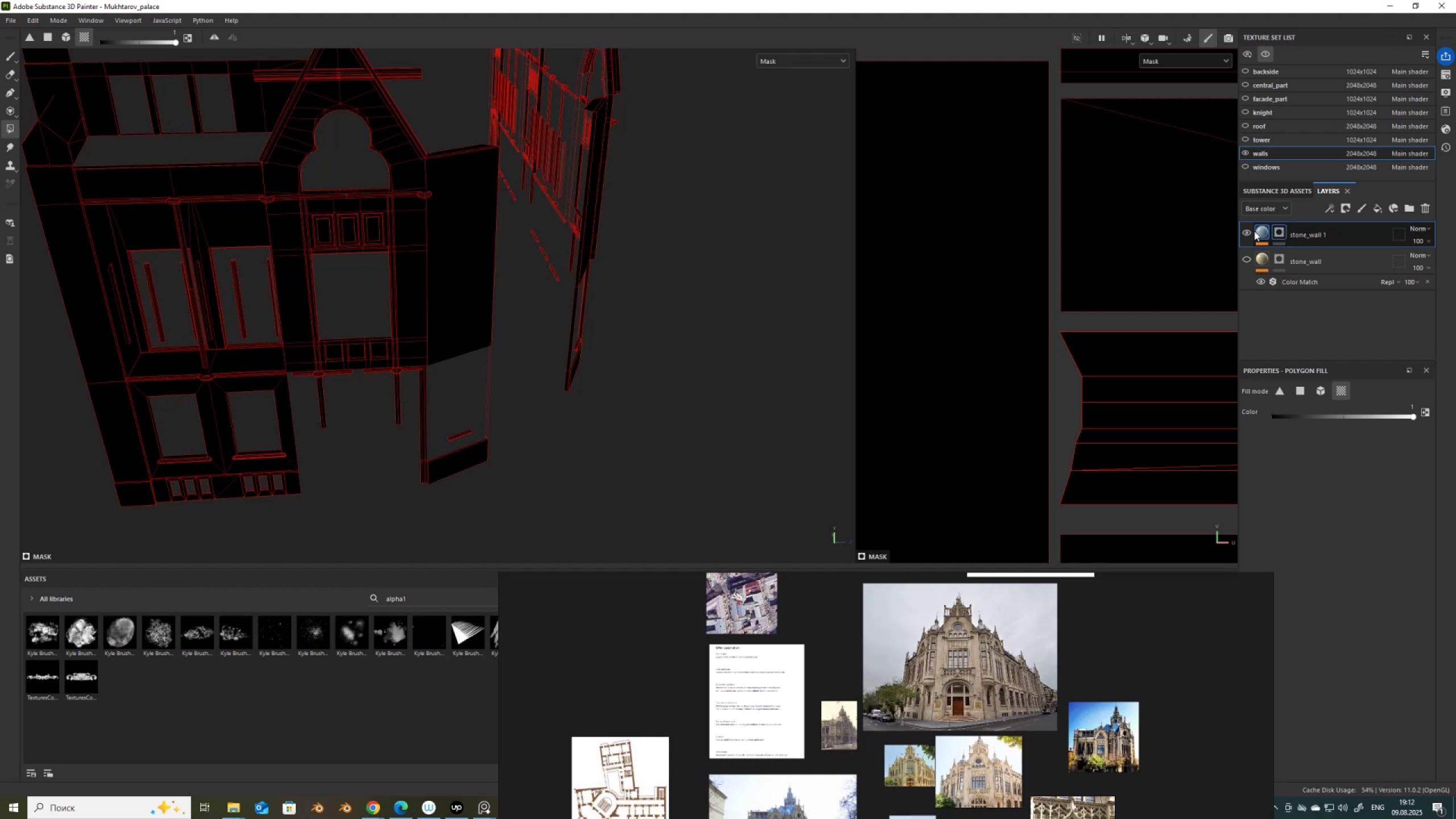 
left_click([1259, 233])
 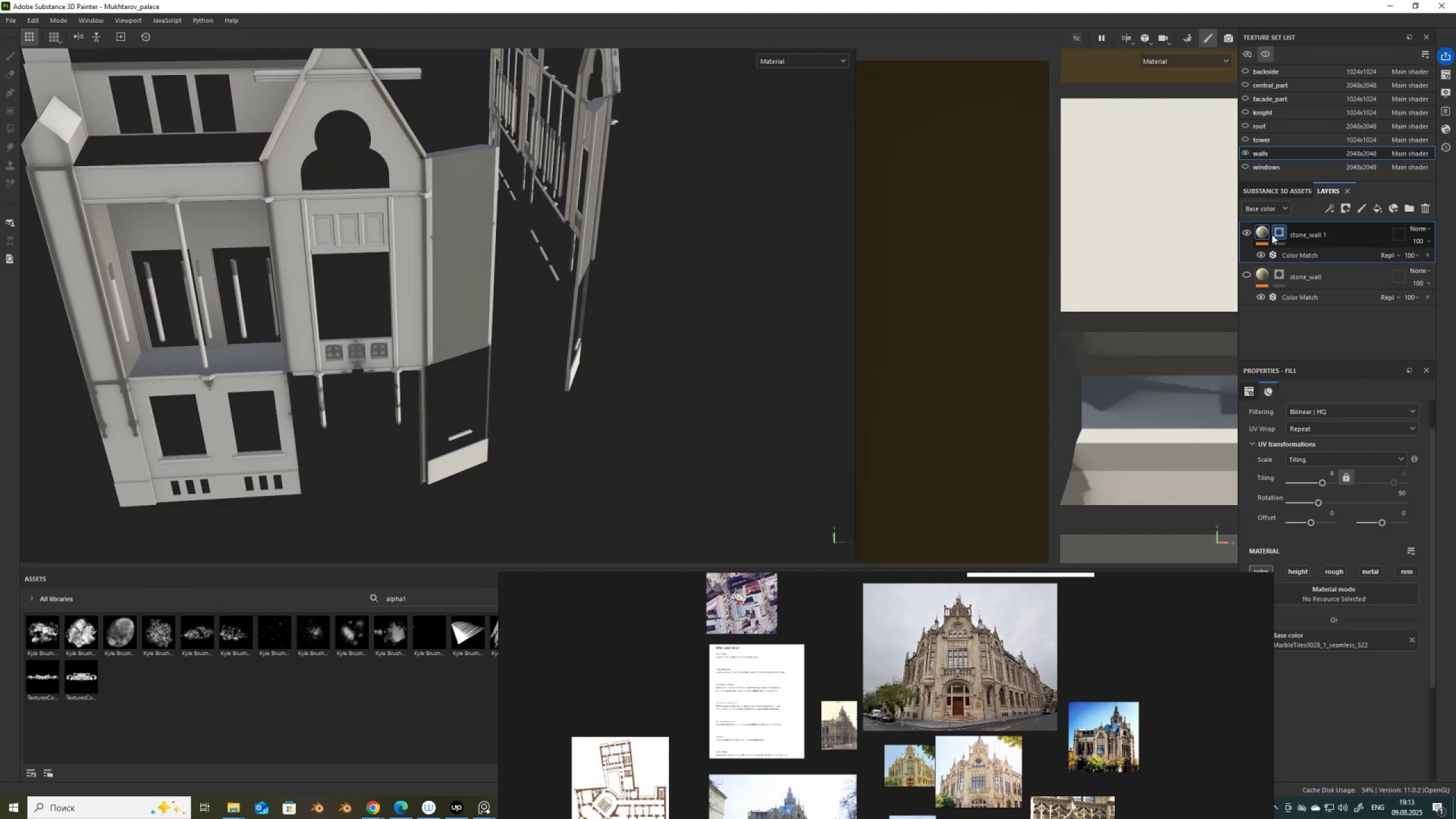 
hold_key(key=ShiftLeft, duration=1.53)
left_click([1279, 232])
 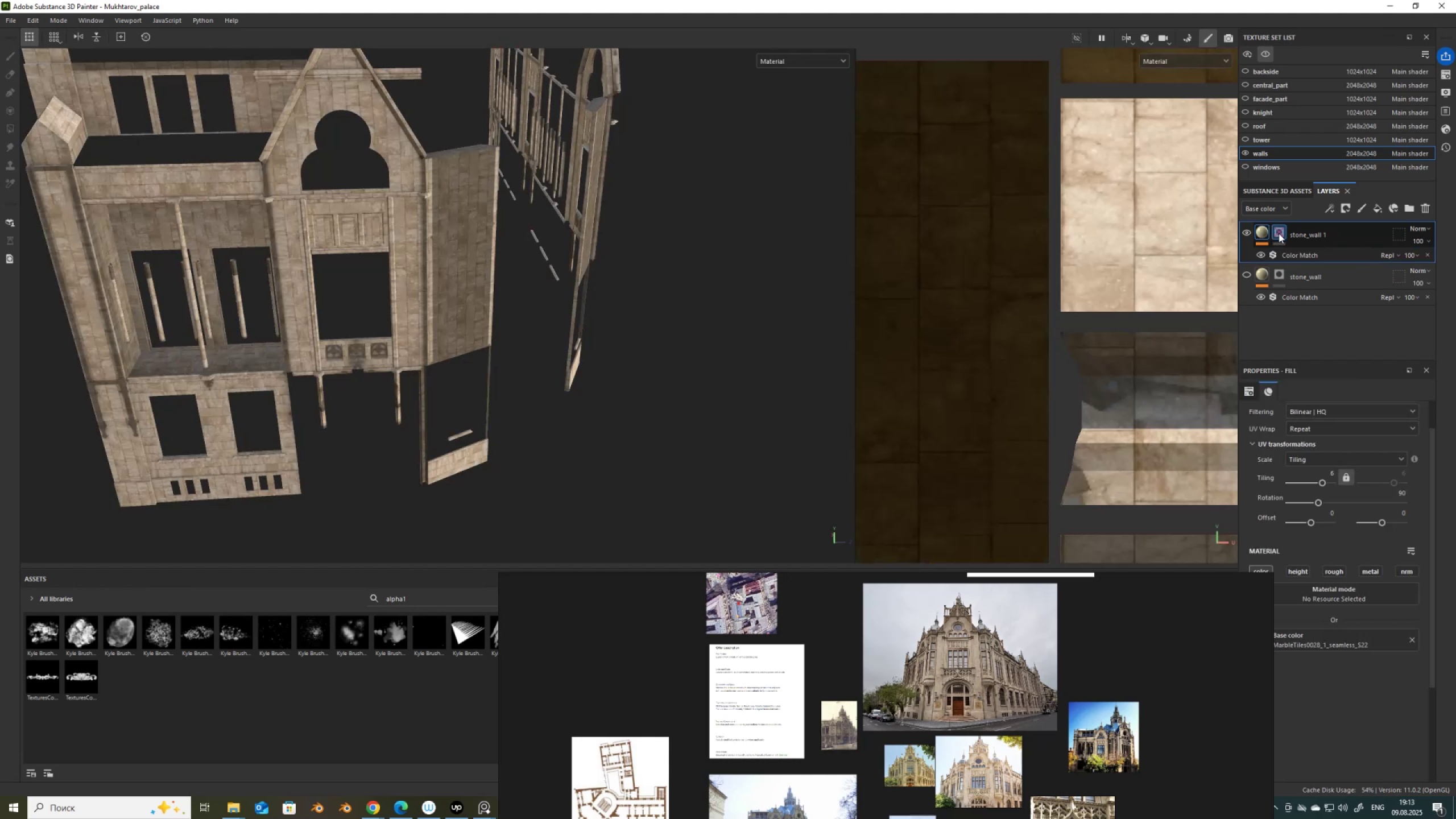 
hold_key(key=ShiftLeft, duration=0.37)
 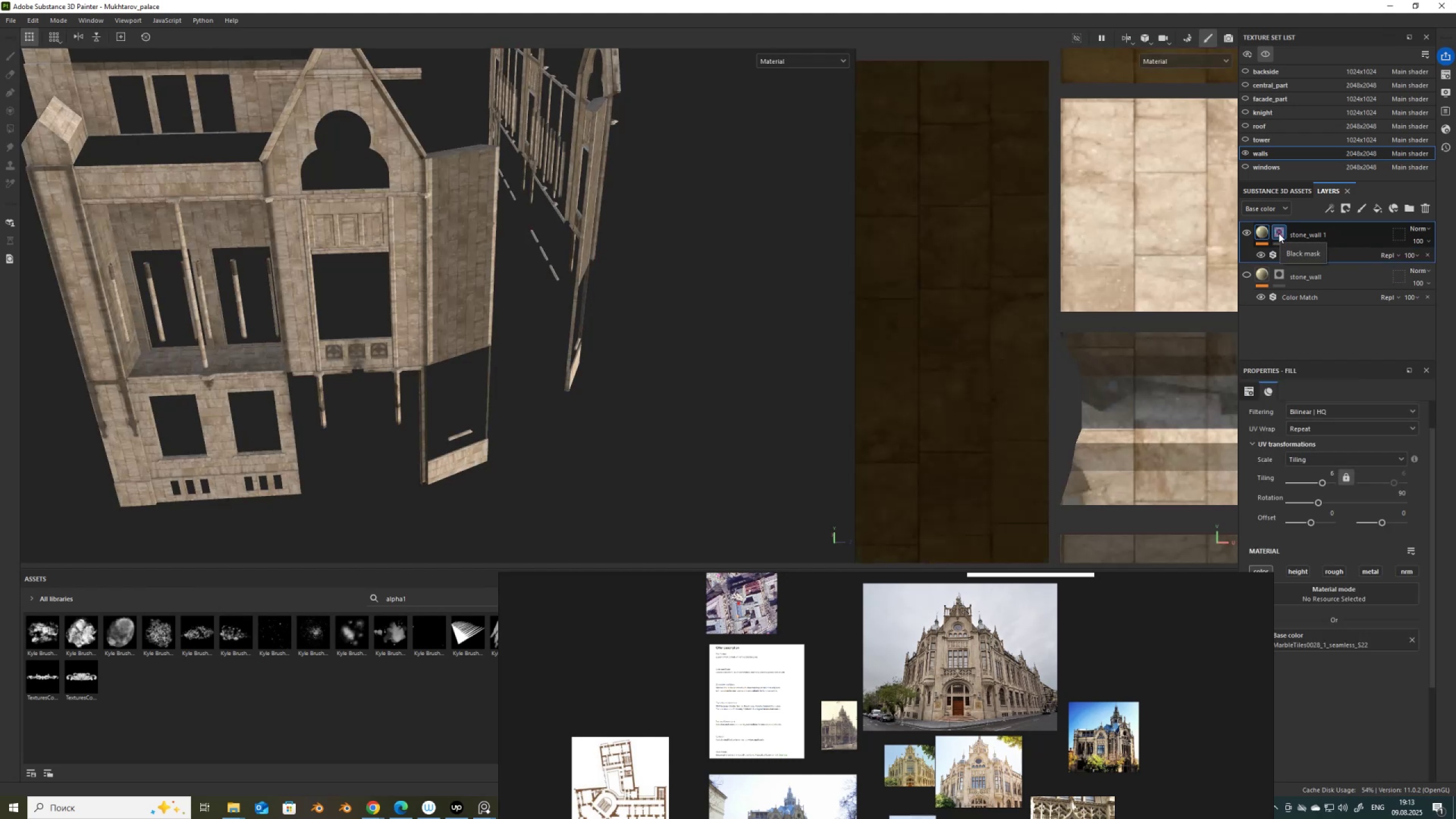 
left_click([1279, 233])
 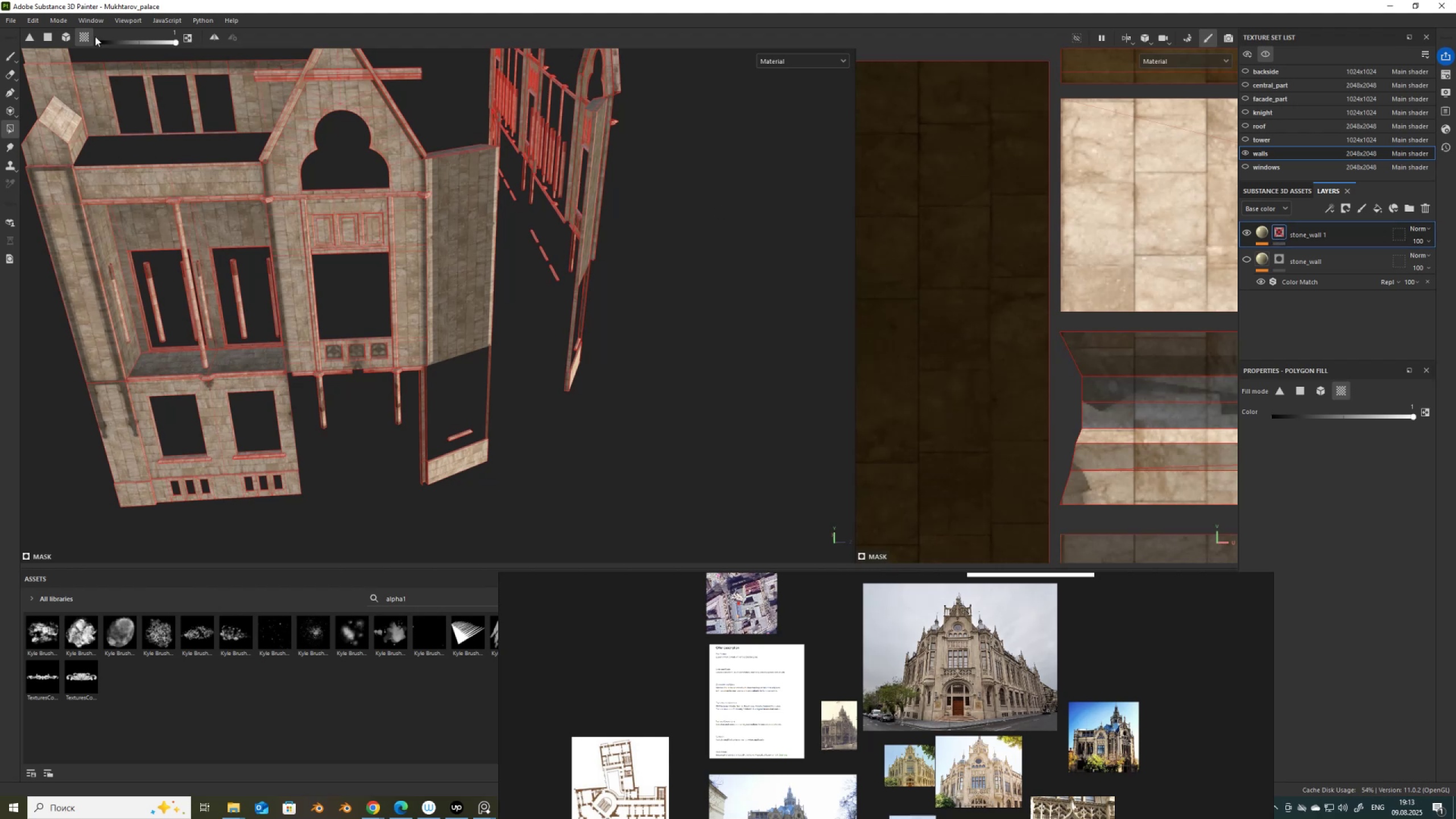 
left_click([197, 178])
 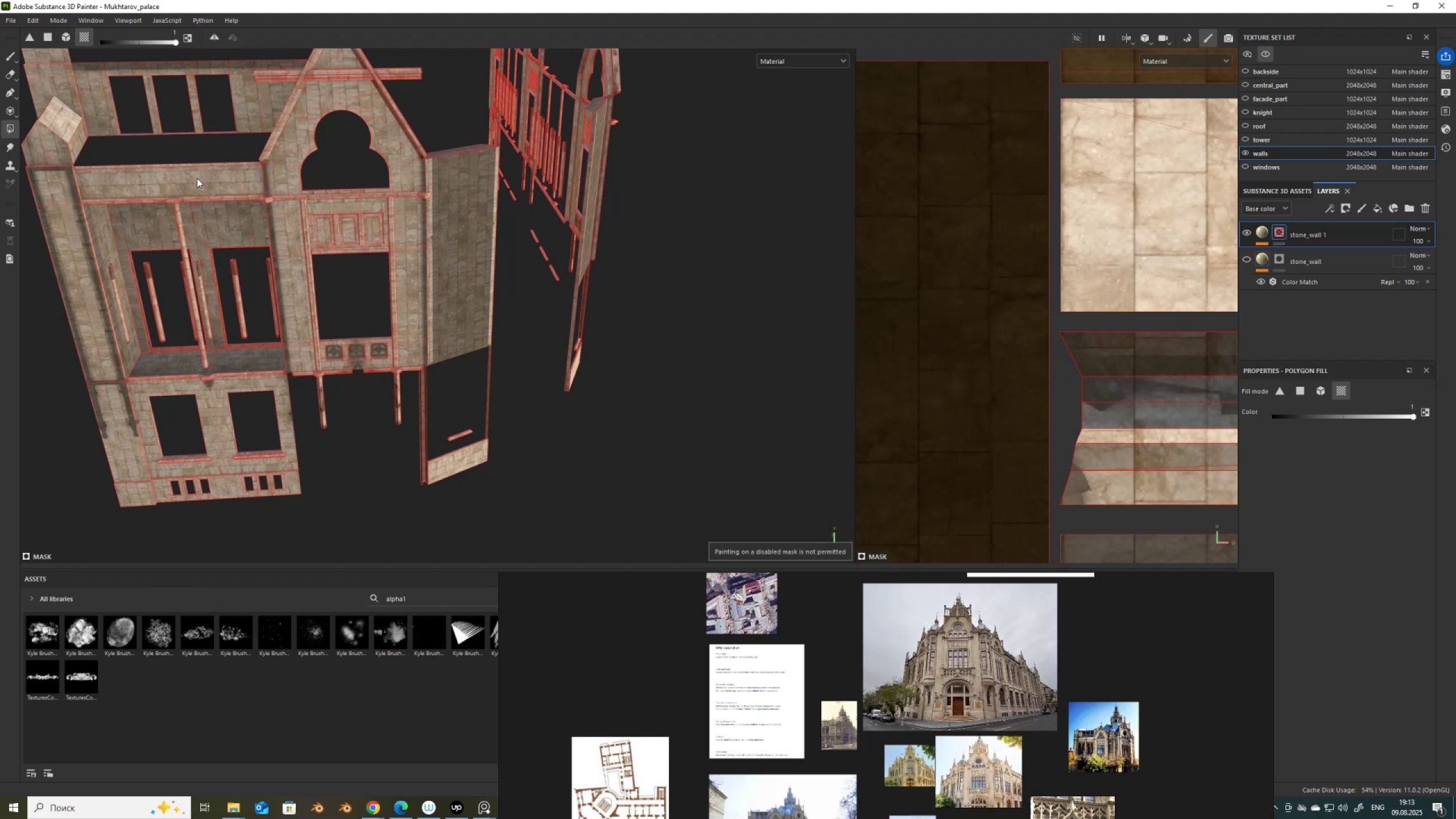 
hold_key(key=AltLeft, duration=0.85)
 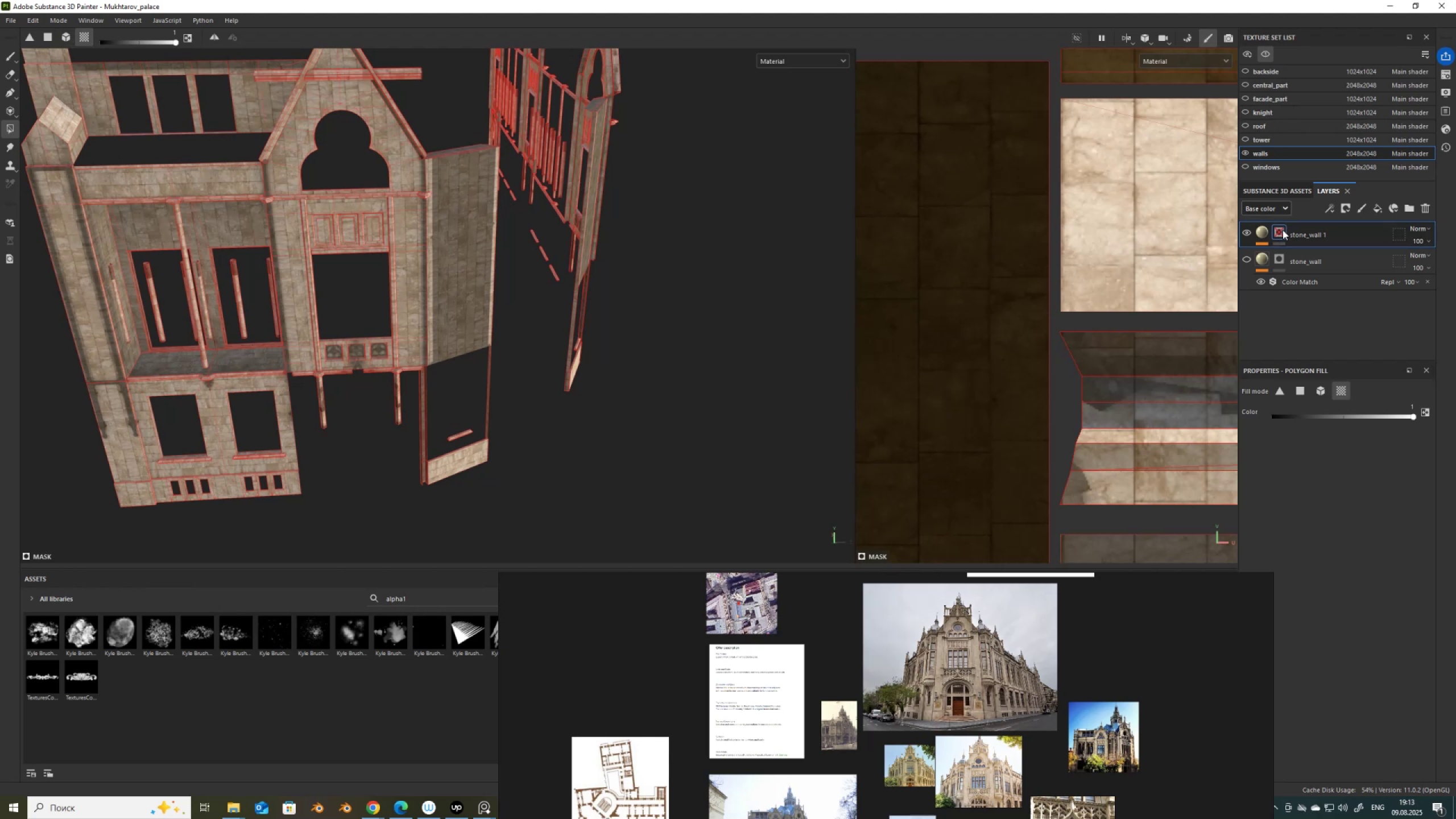 
hold_key(key=ShiftLeft, duration=0.77)
left_click([1283, 230])
 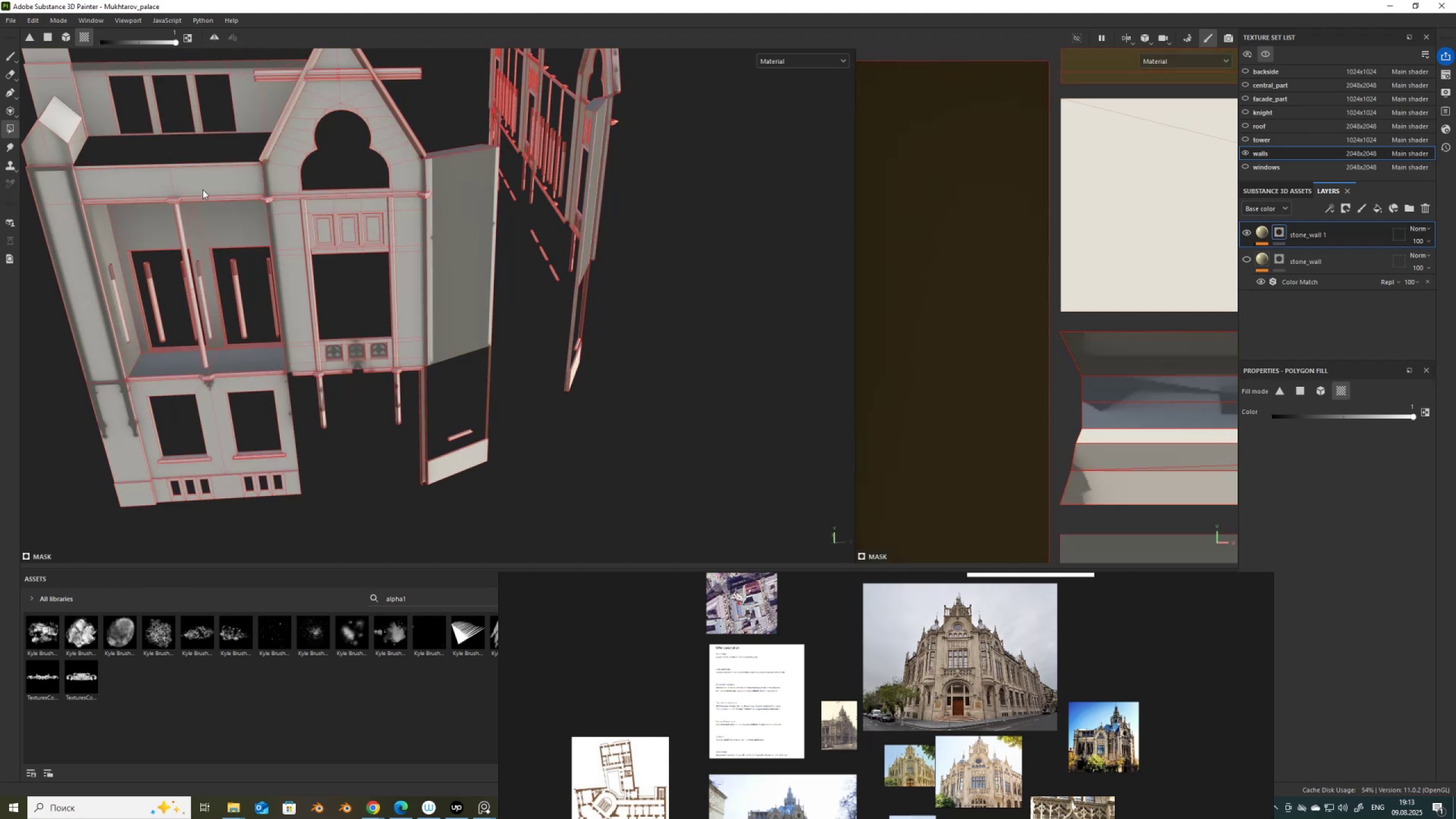 
left_click([193, 186])
 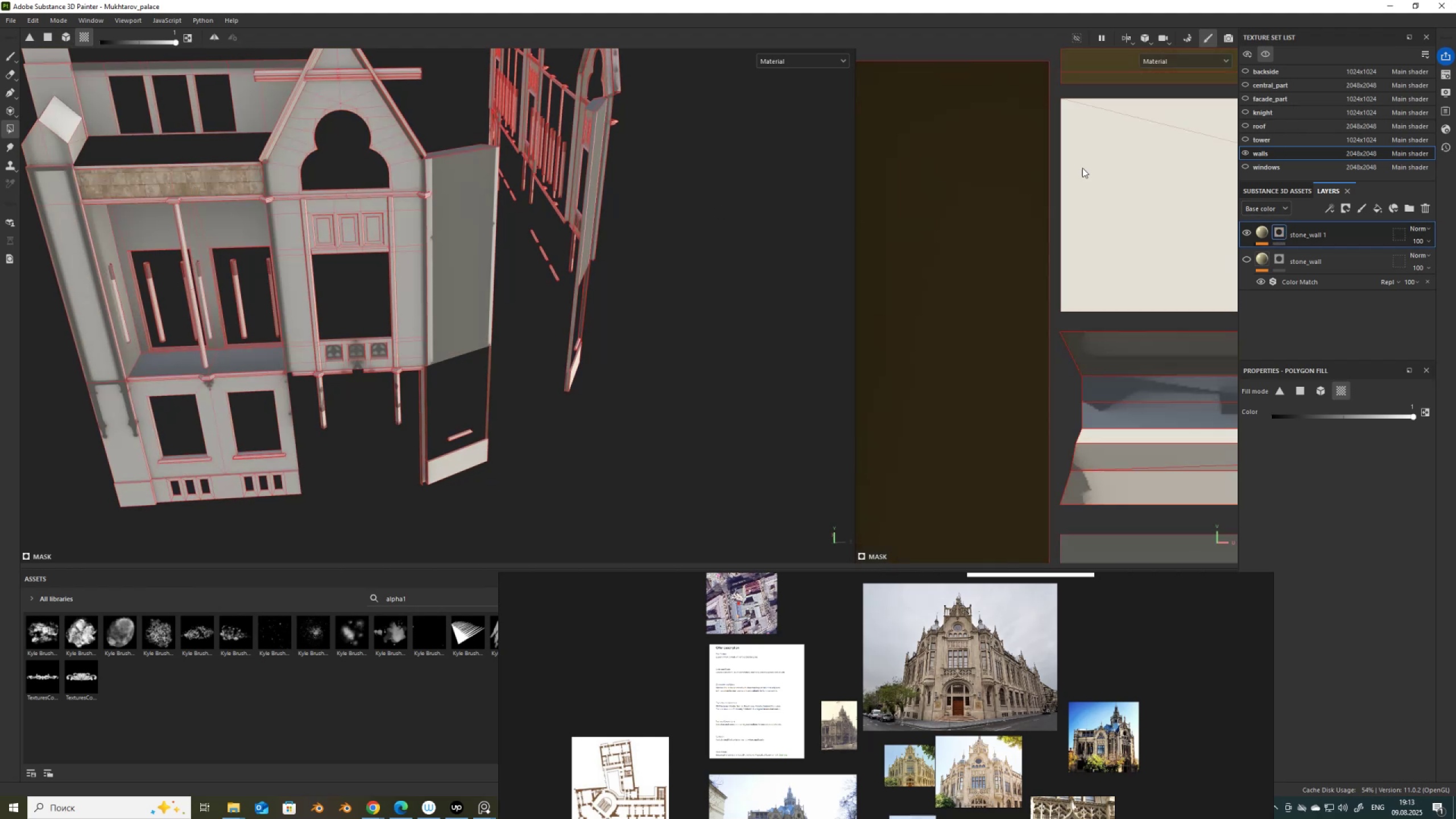 
hold_key(key=ShiftLeft, duration=1.38)
 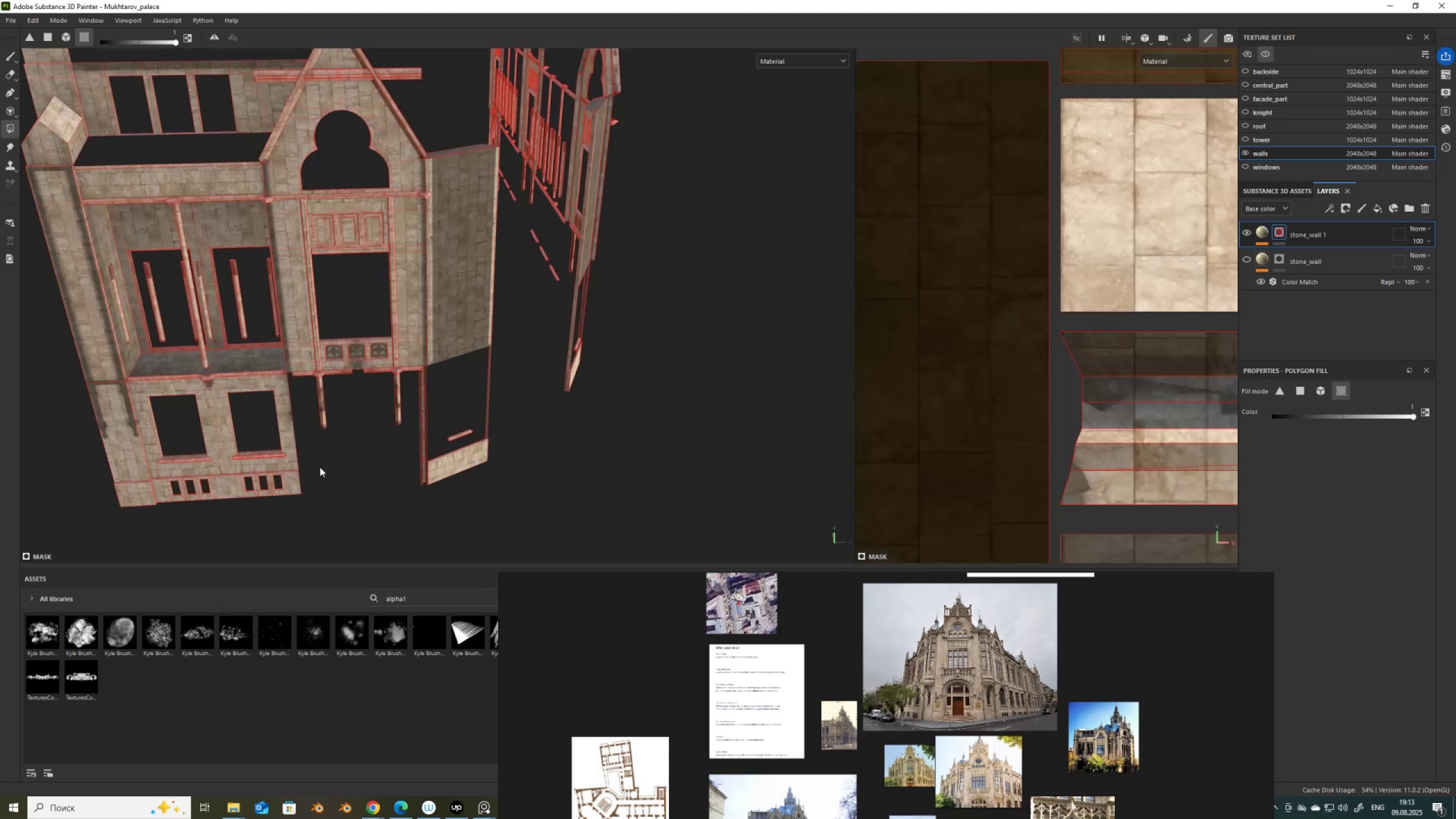 
hold_key(key=ShiftLeft, duration=1.14)
left_click([1281, 231])
 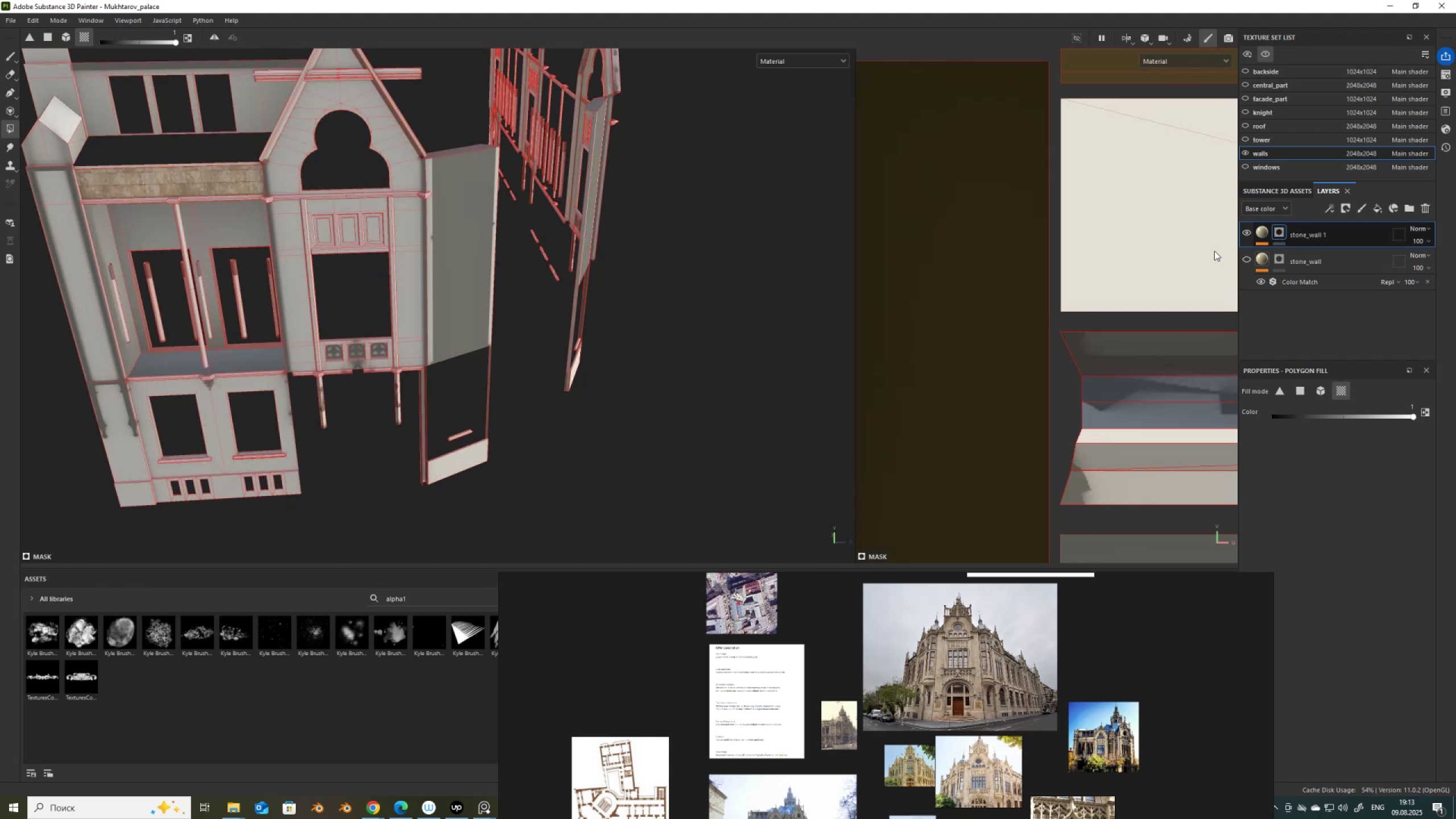 
hold_key(key=ShiftLeft, duration=2.29)
left_click([229, 462])
 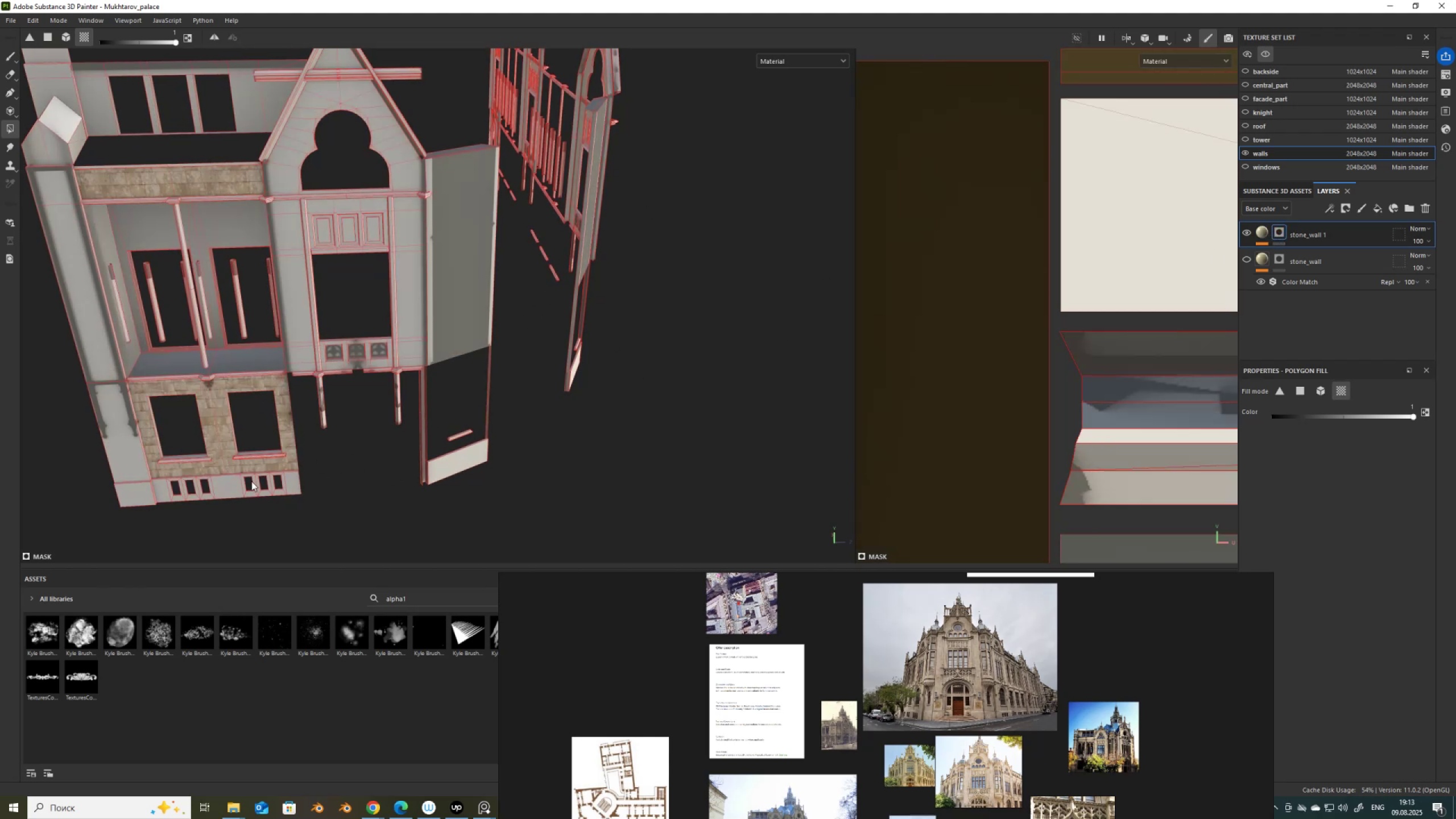 
hold_key(key=ShiftLeft, duration=0.74)
left_click([1282, 233])
 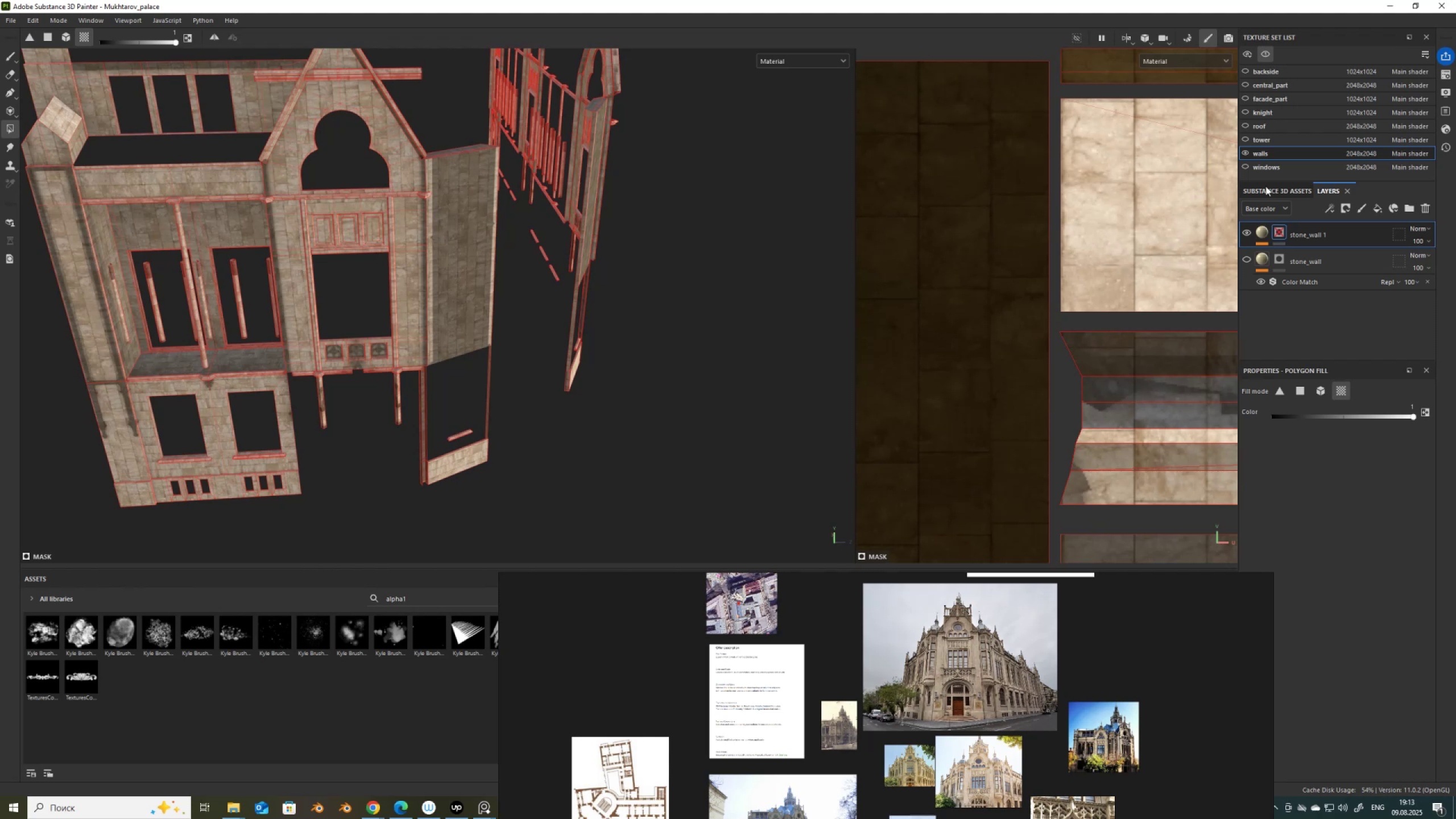 
left_click([1276, 230])
 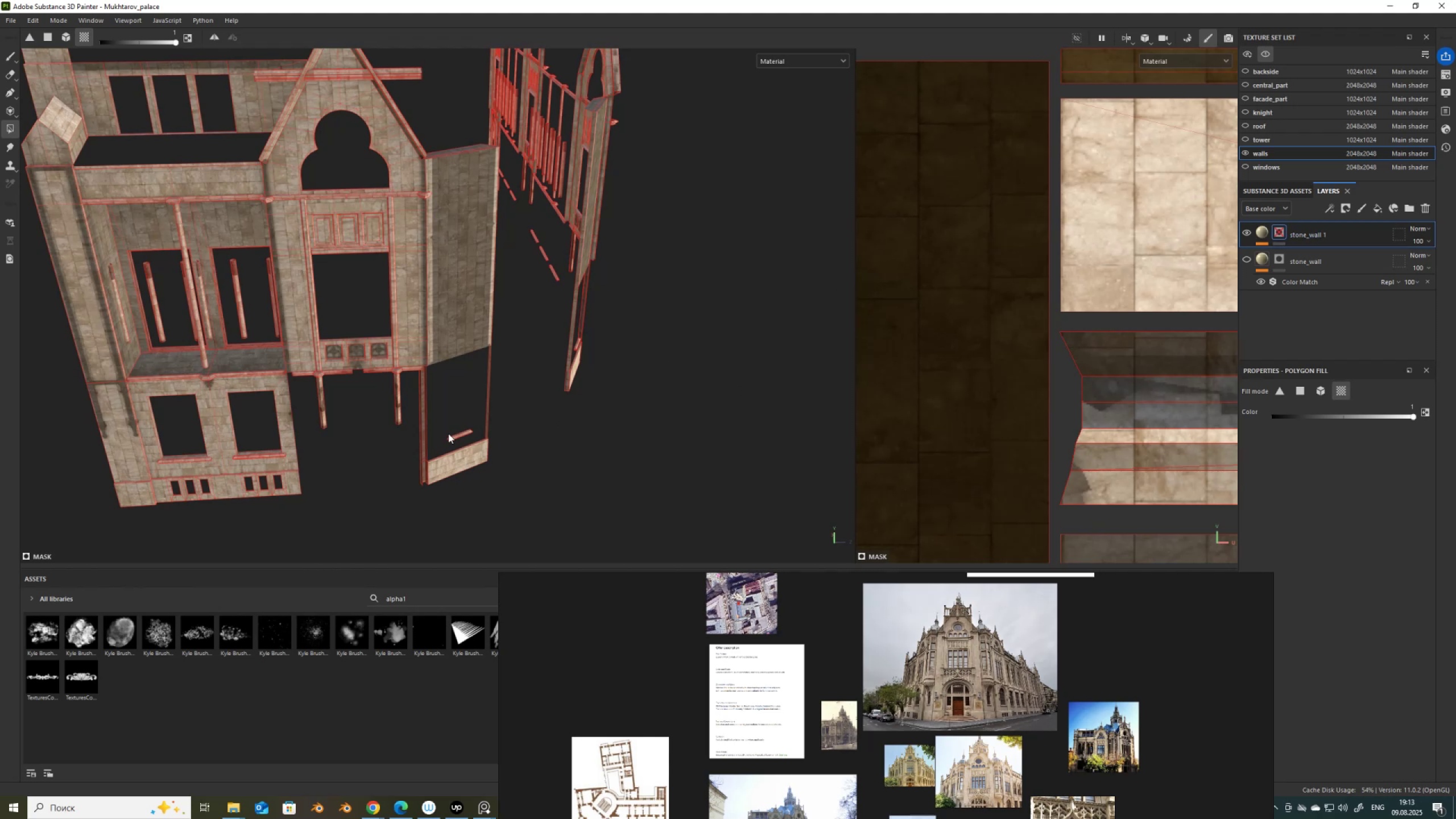 
hold_key(key=ShiftLeft, duration=0.9)
left_click([460, 462])
 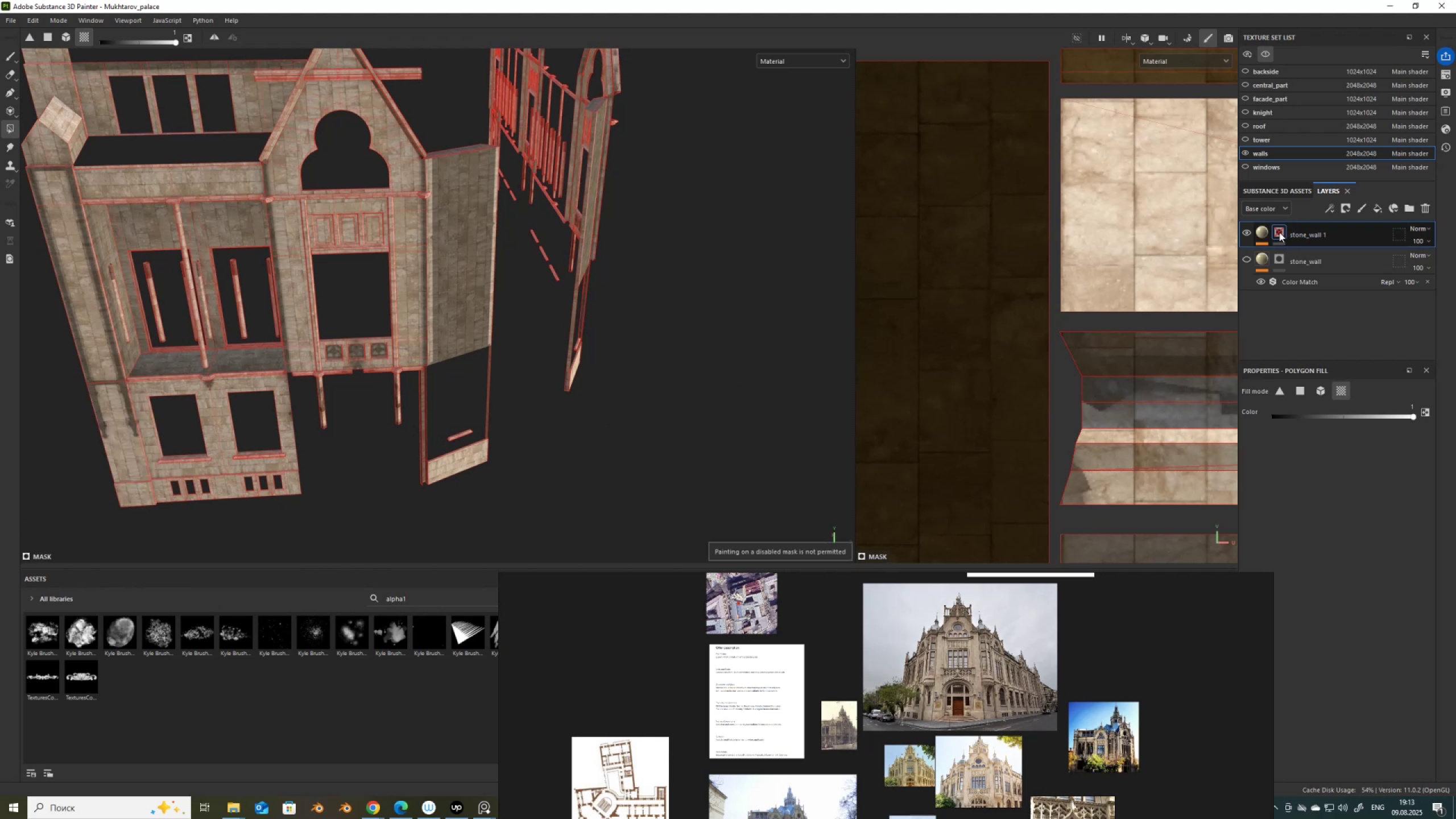 
hold_key(key=ShiftLeft, duration=0.66)
left_click([1279, 232])
 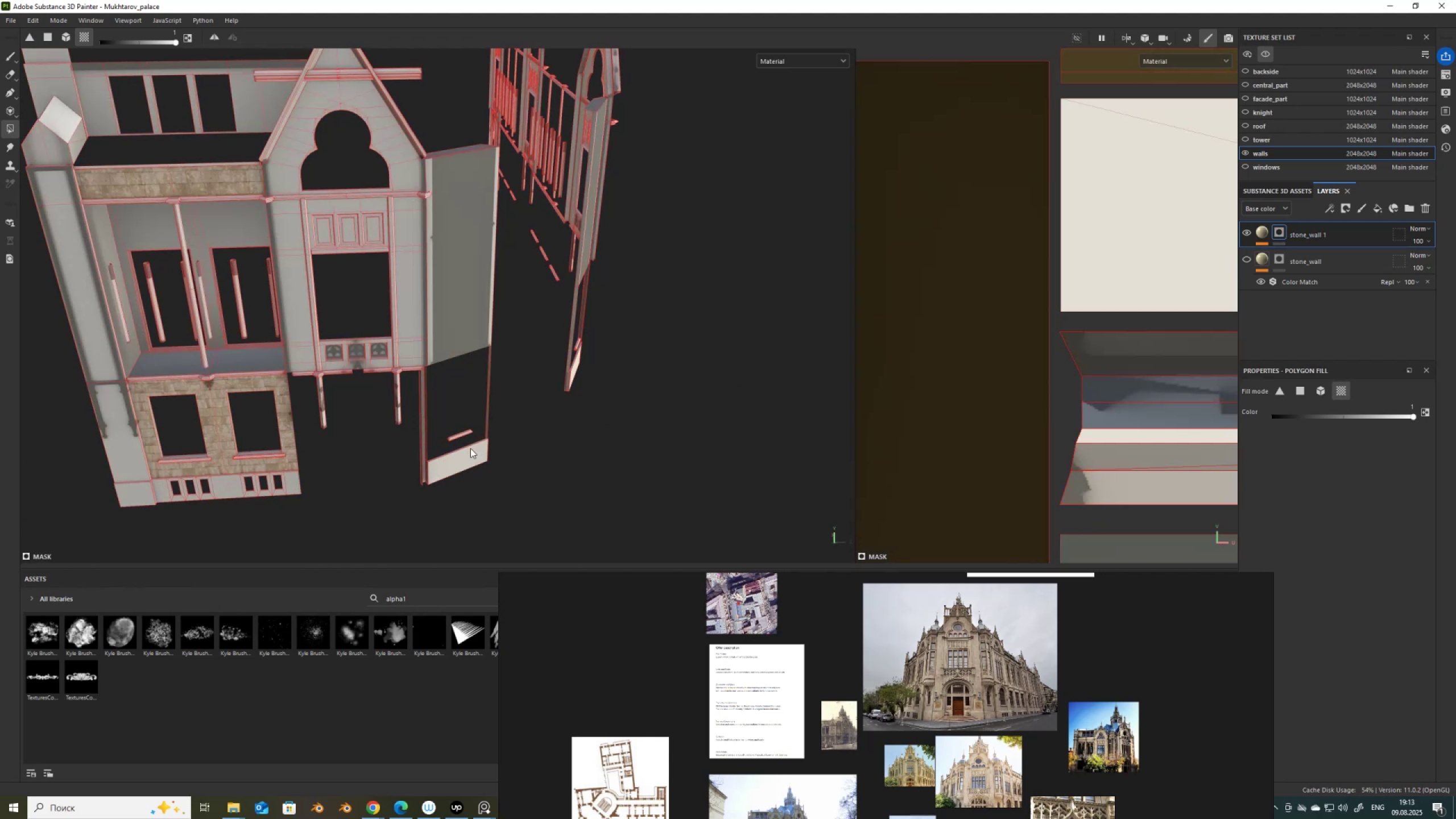 
left_click([469, 458])
 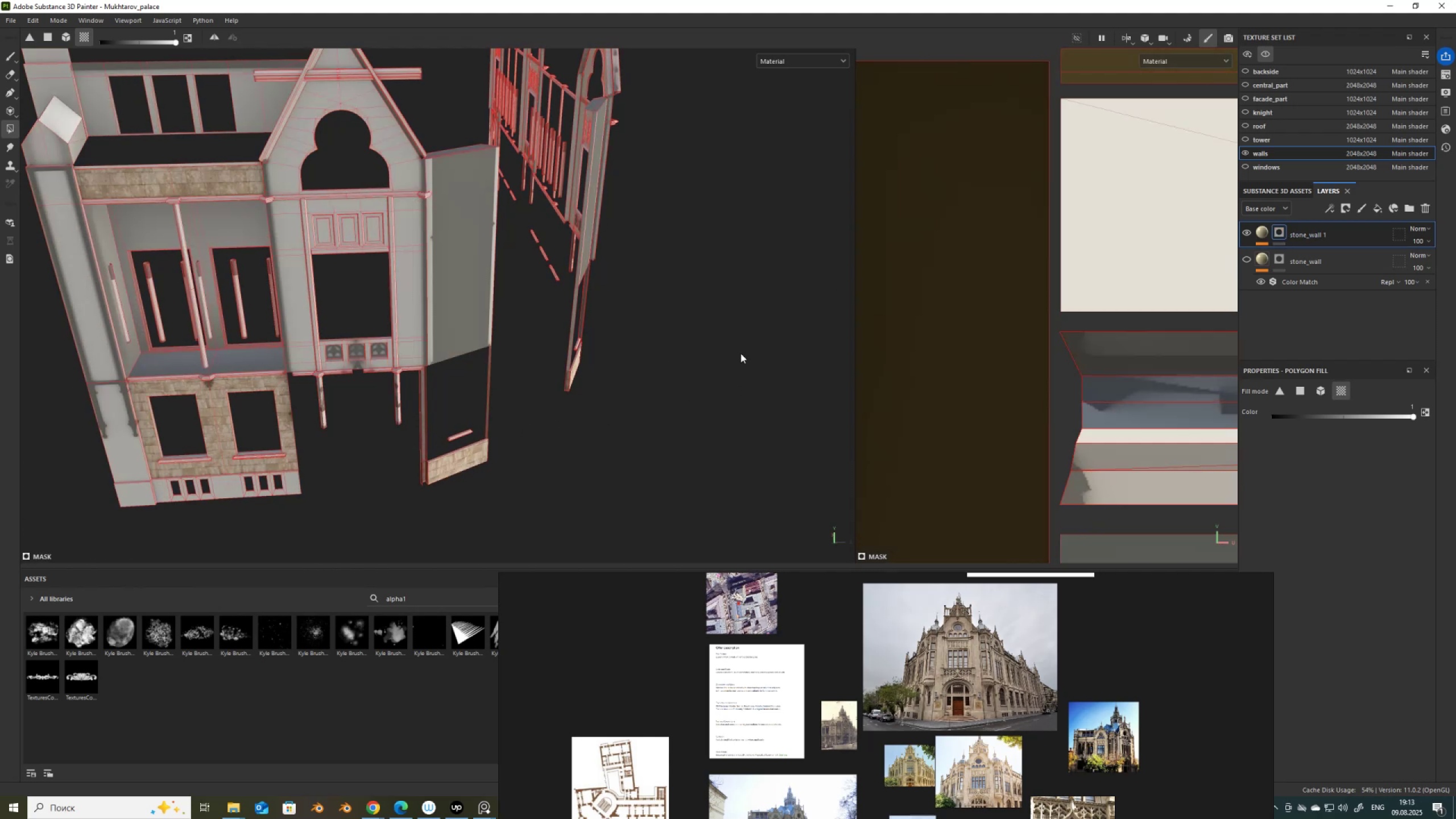 
hold_key(key=ShiftLeft, duration=1.43)
 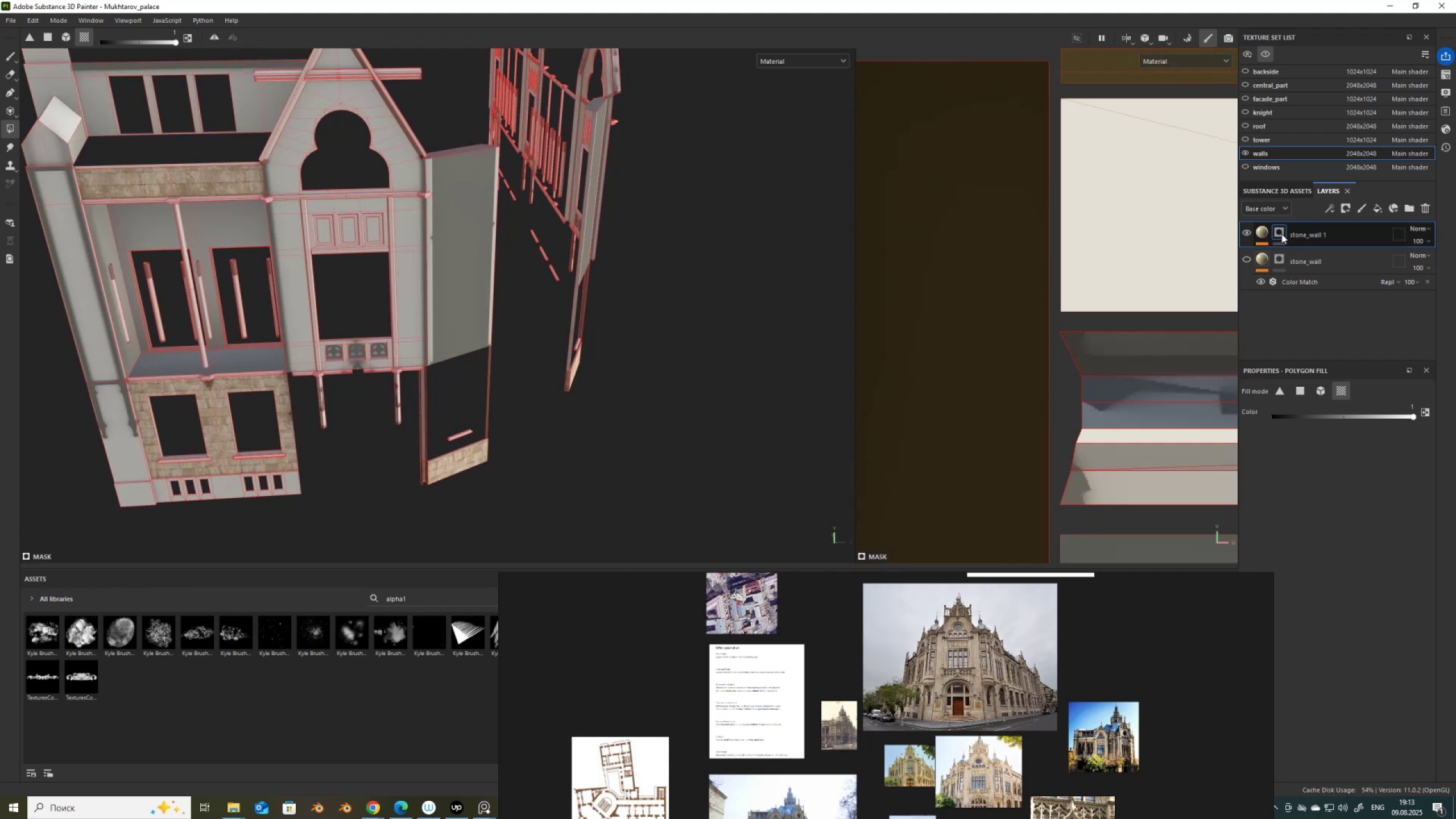 
left_click([1281, 234])
 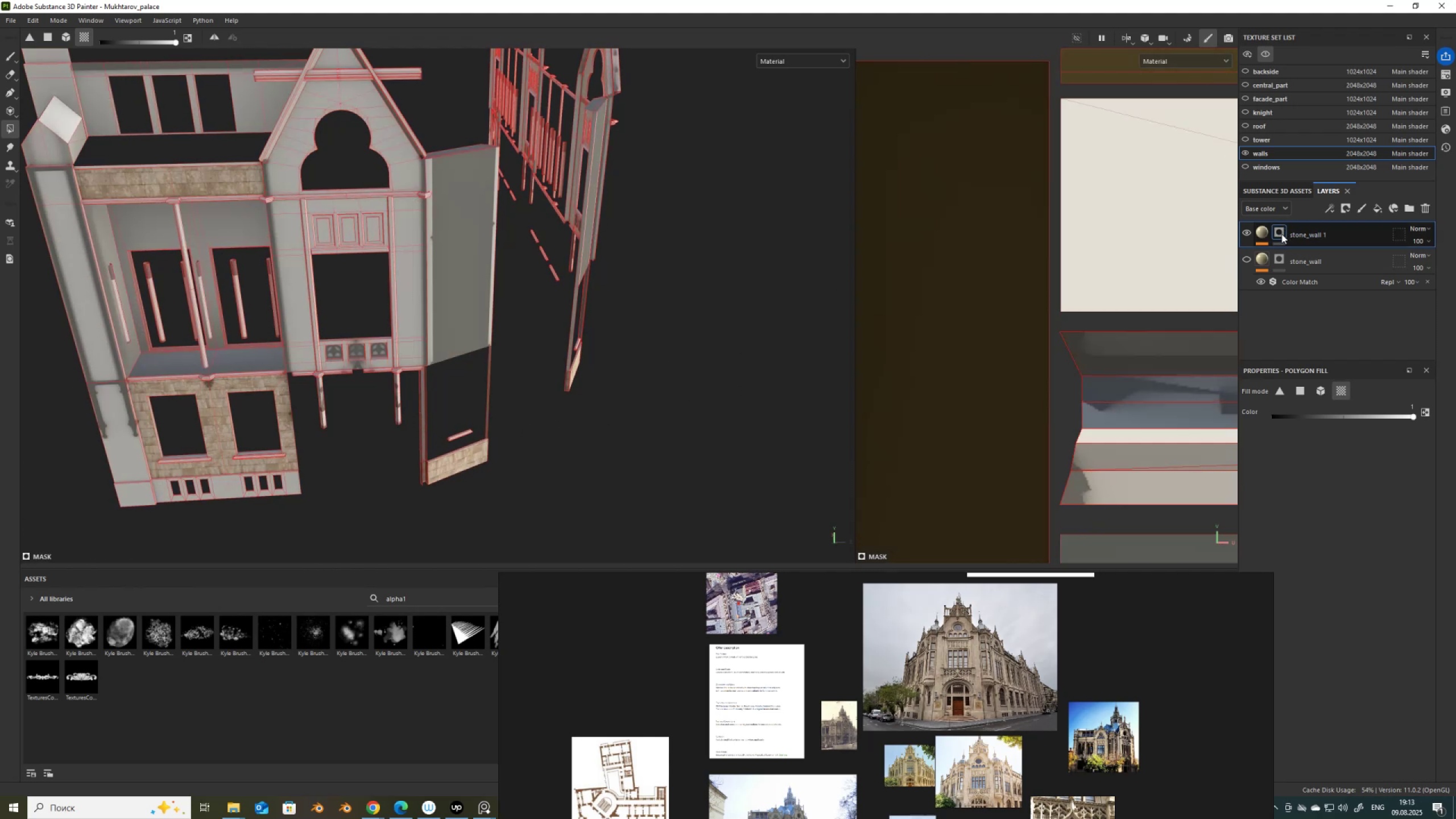 
hold_key(key=ShiftLeft, duration=1.01)
 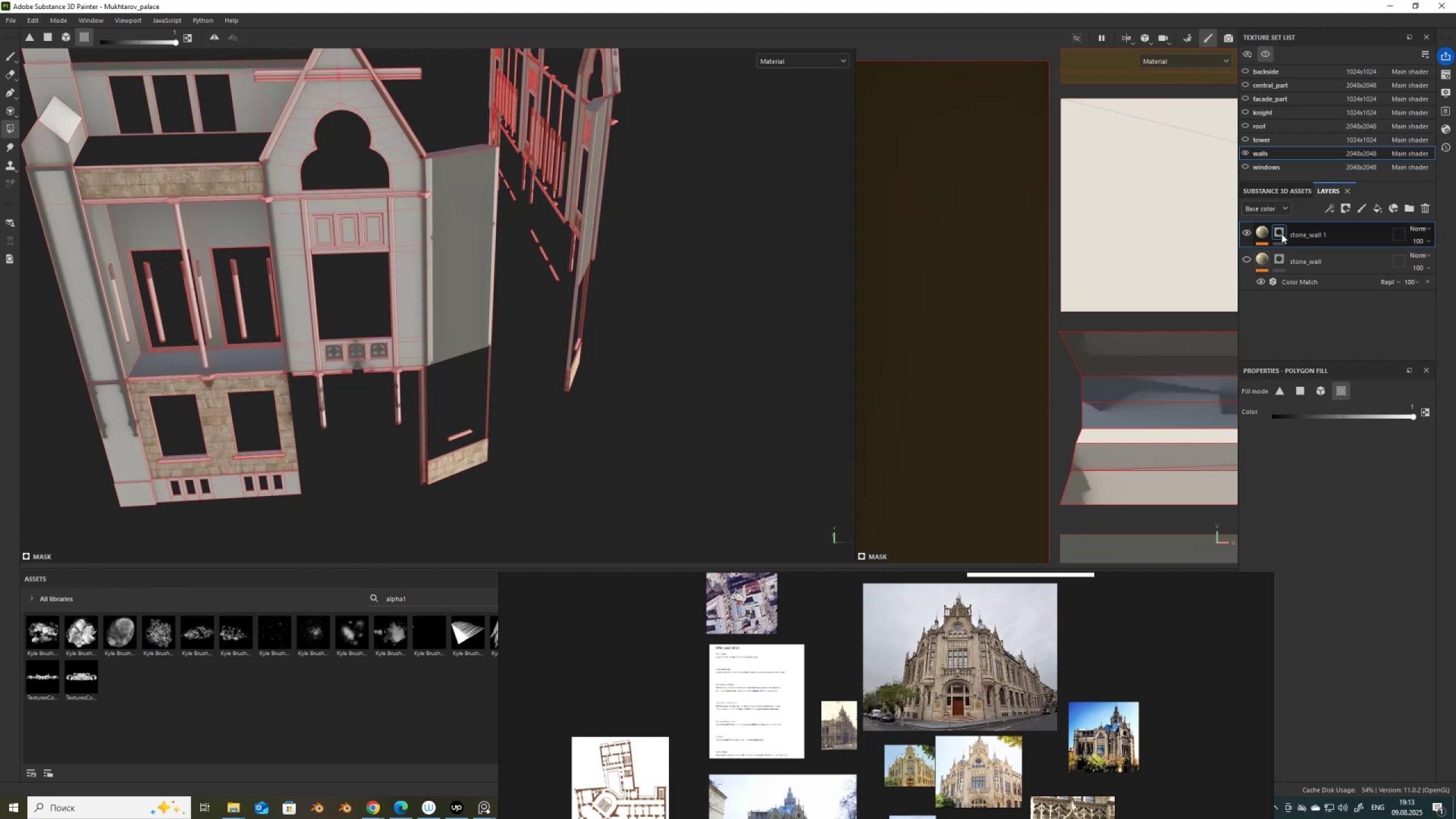 
hold_key(key=ShiftLeft, duration=0.54)
left_click([1281, 234])
 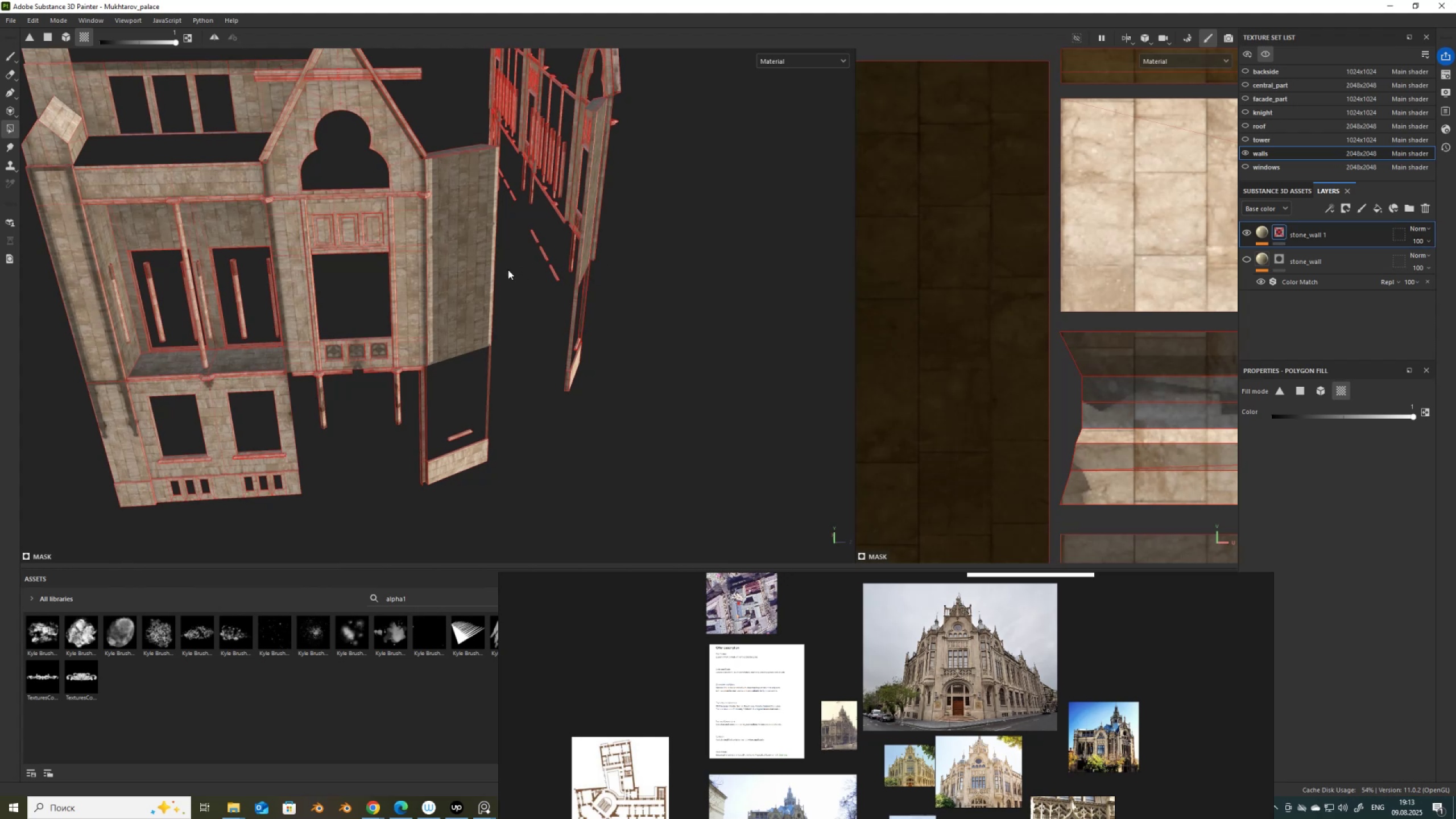 
scroll: coordinate [508, 270], scroll_direction: down, amount: 2.0
 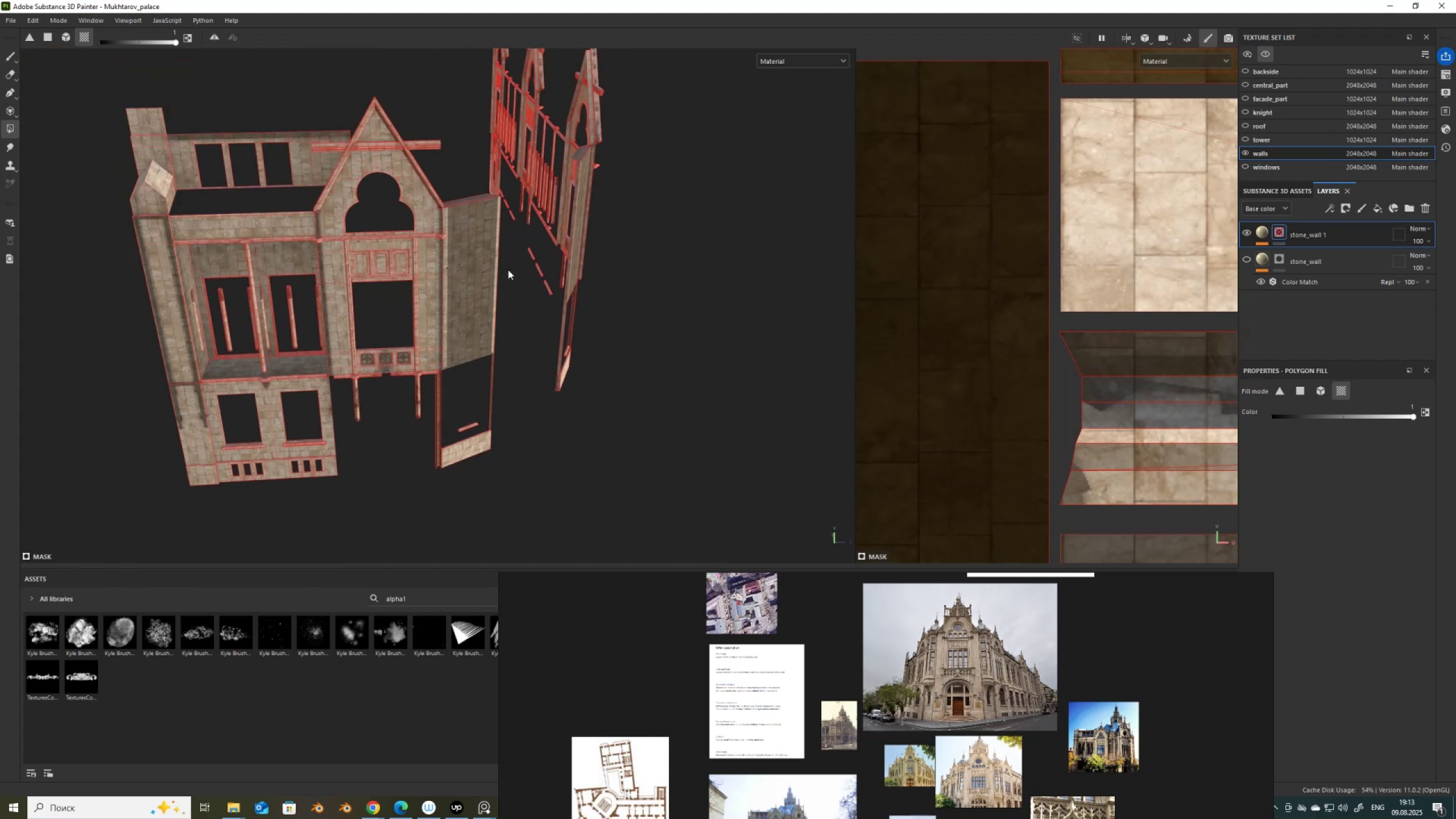 
scroll: coordinate [508, 270], scroll_direction: up, amount: 1.0
 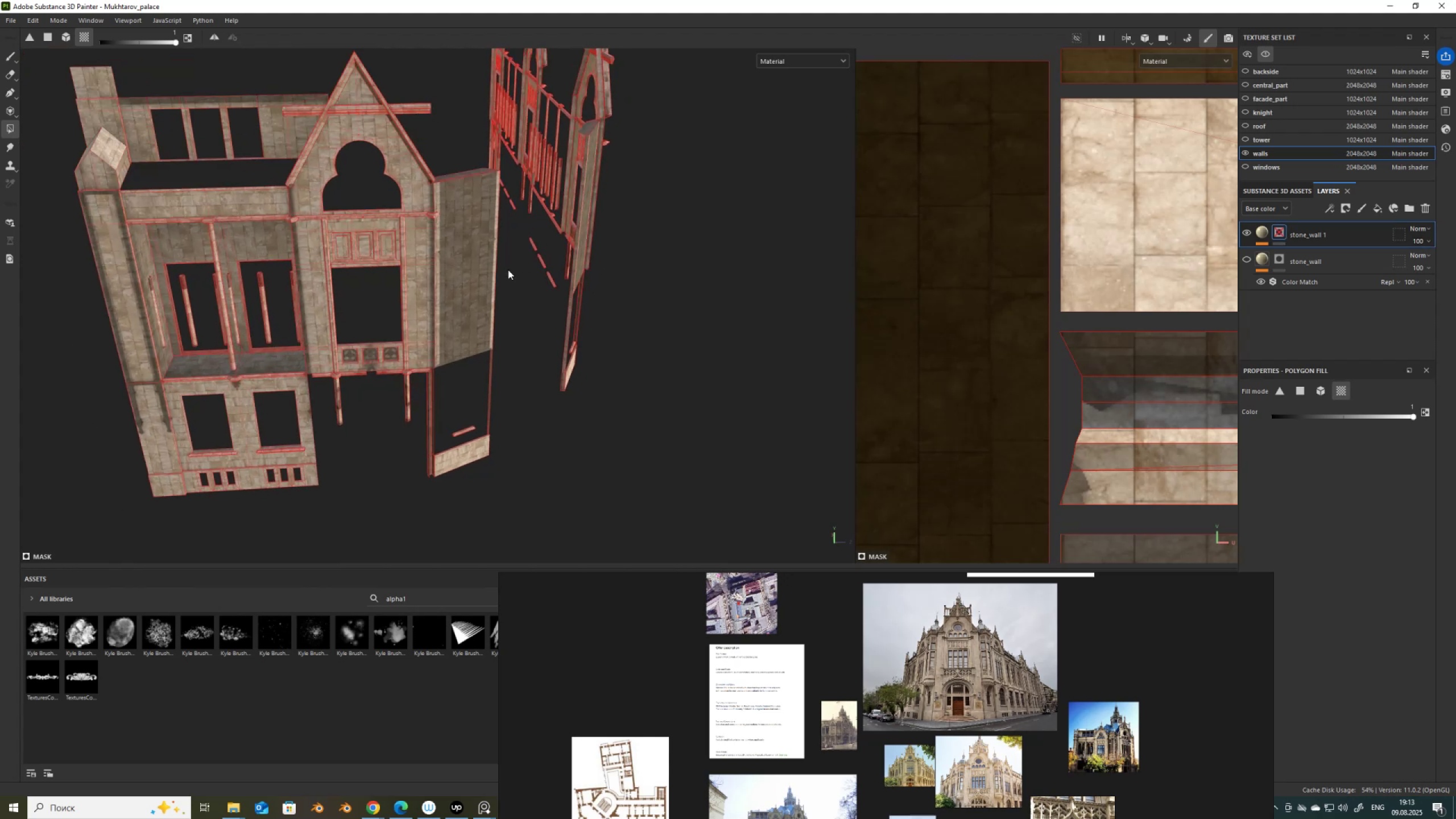 
hold_key(key=AltLeft, duration=1.54)
 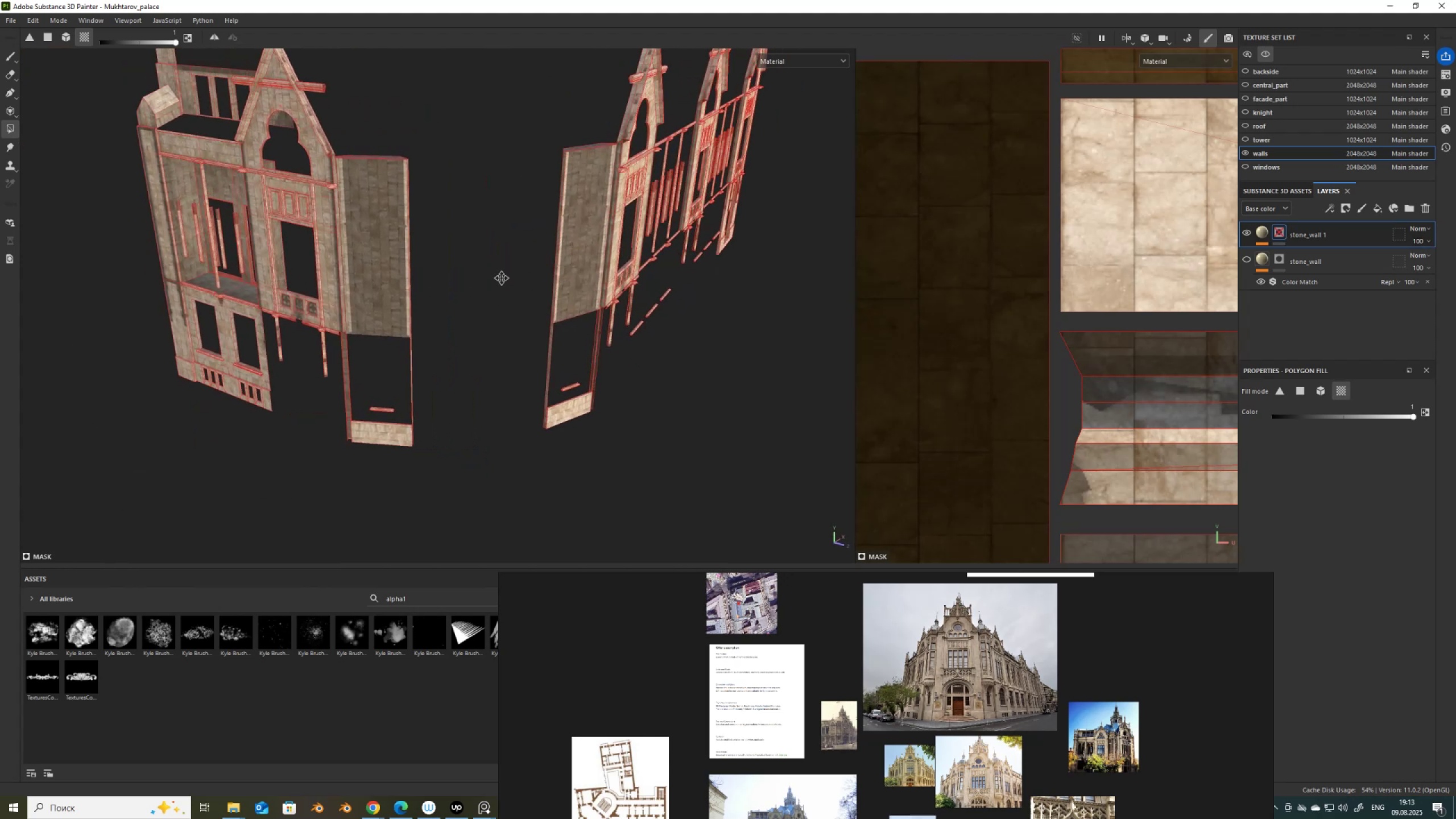 
hold_key(key=AltLeft, duration=1.51)
 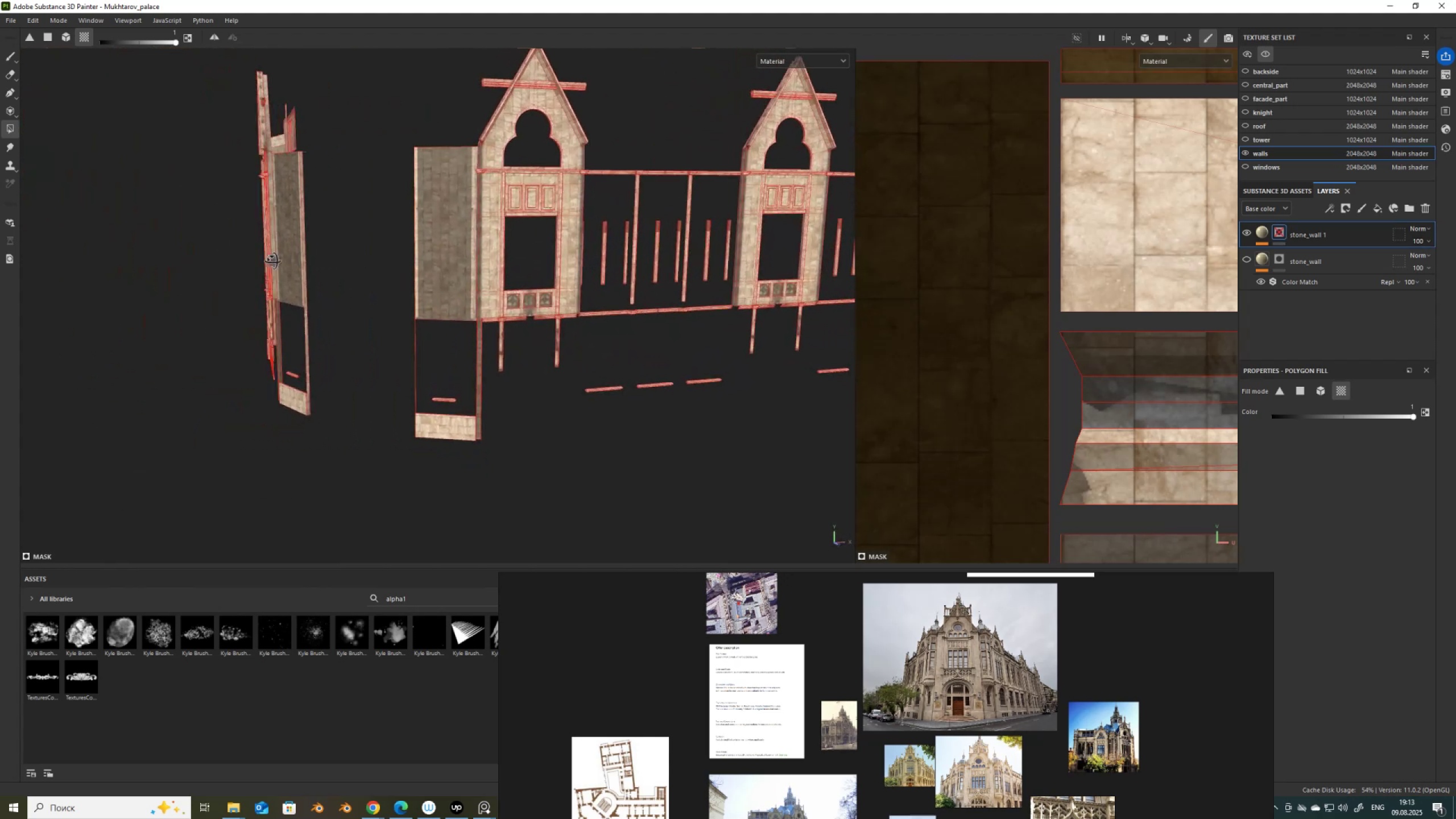 
hold_key(key=AltLeft, duration=1.52)
 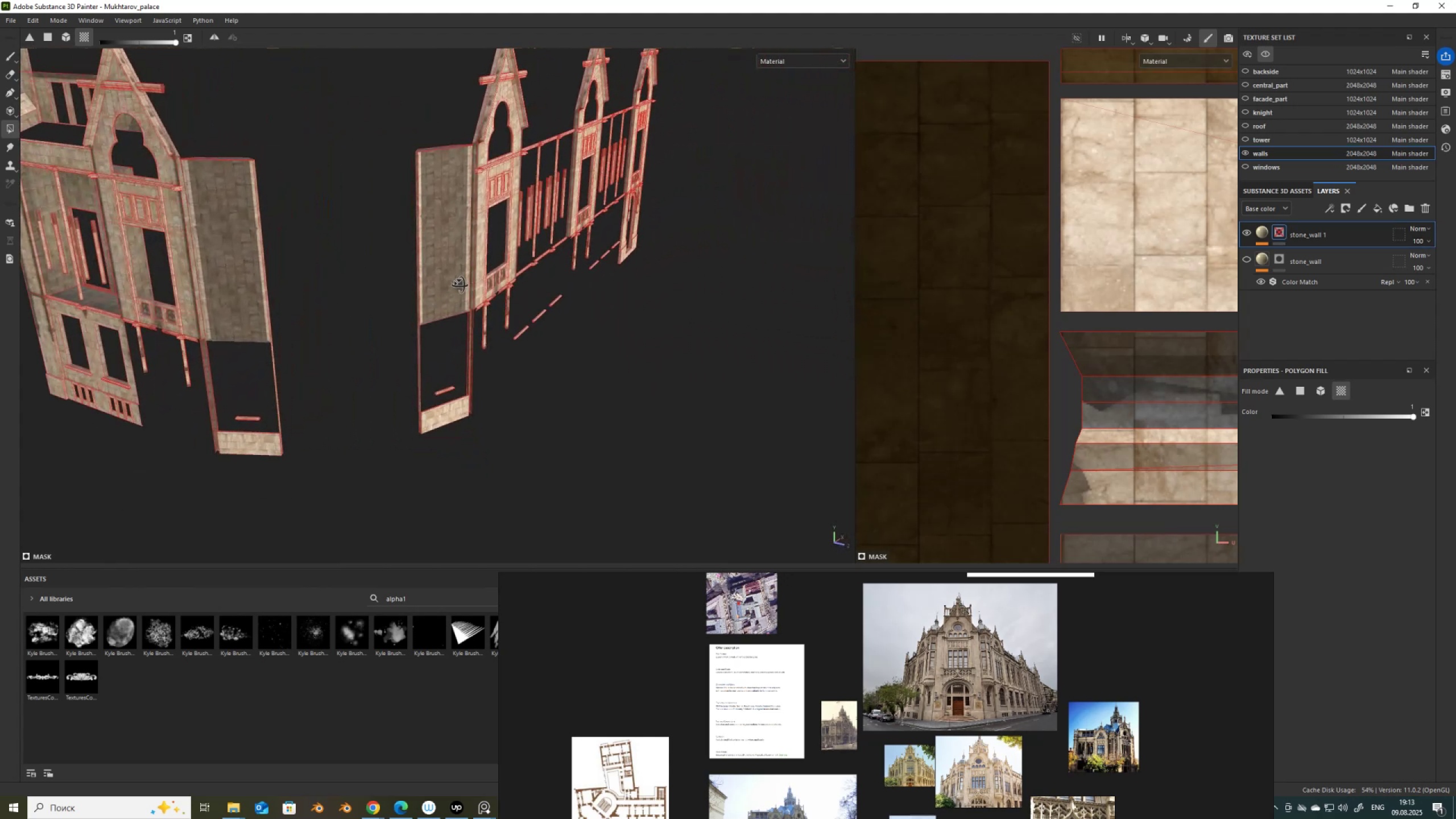 
hold_key(key=AltLeft, duration=1.52)
 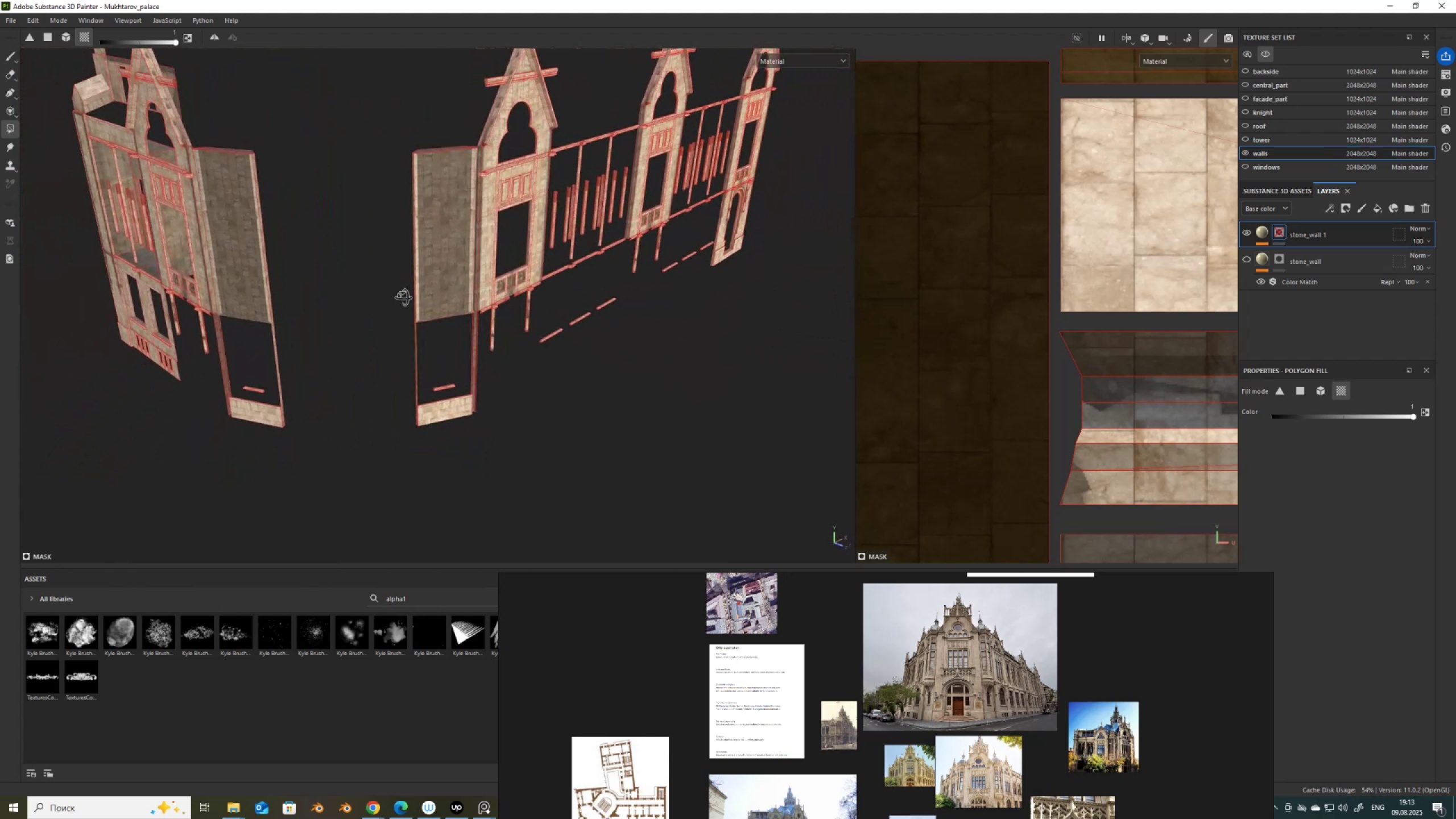 
hold_key(key=AltLeft, duration=0.96)
 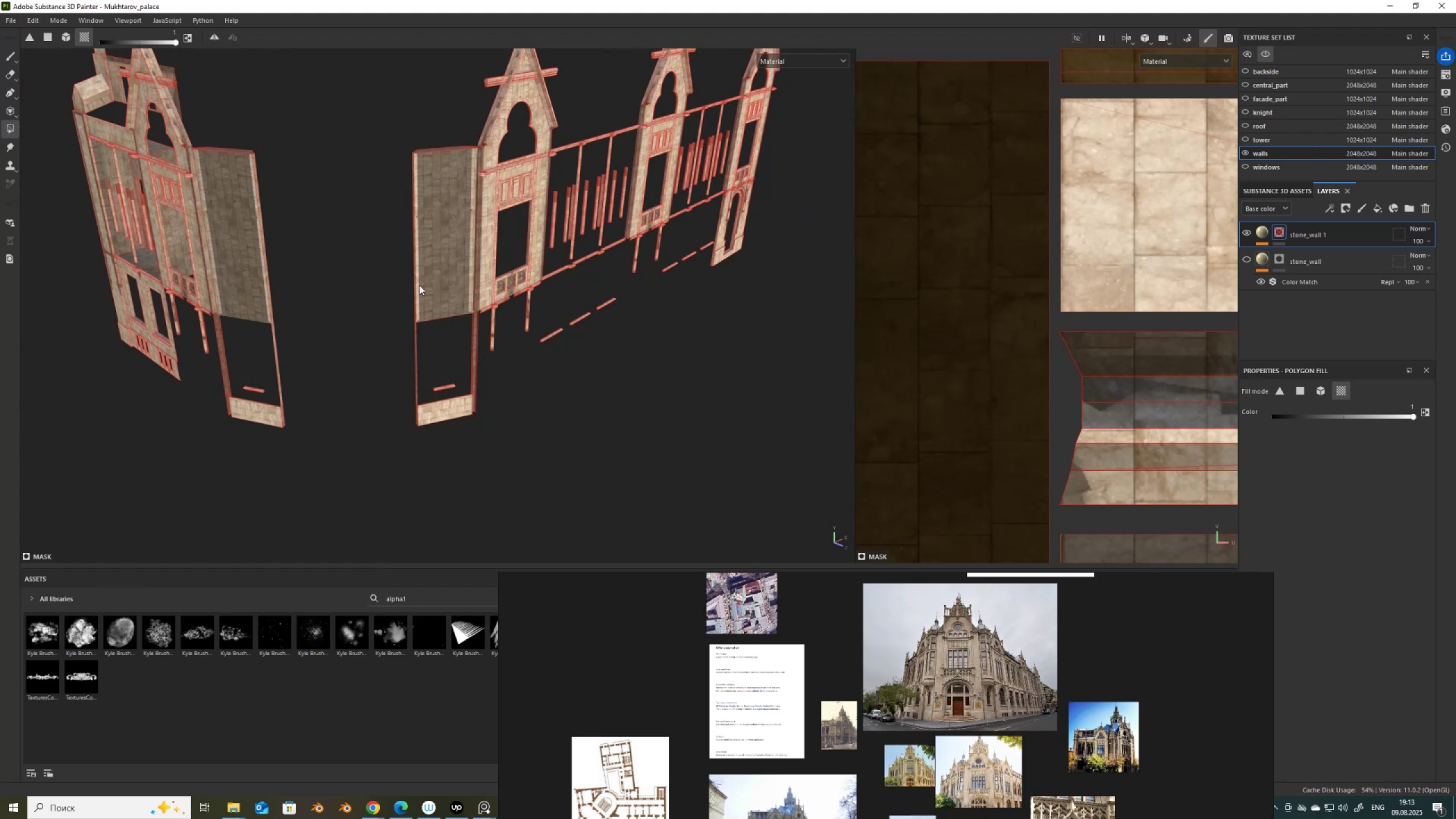 
scroll: coordinate [485, 231], scroll_direction: up, amount: 1.0
 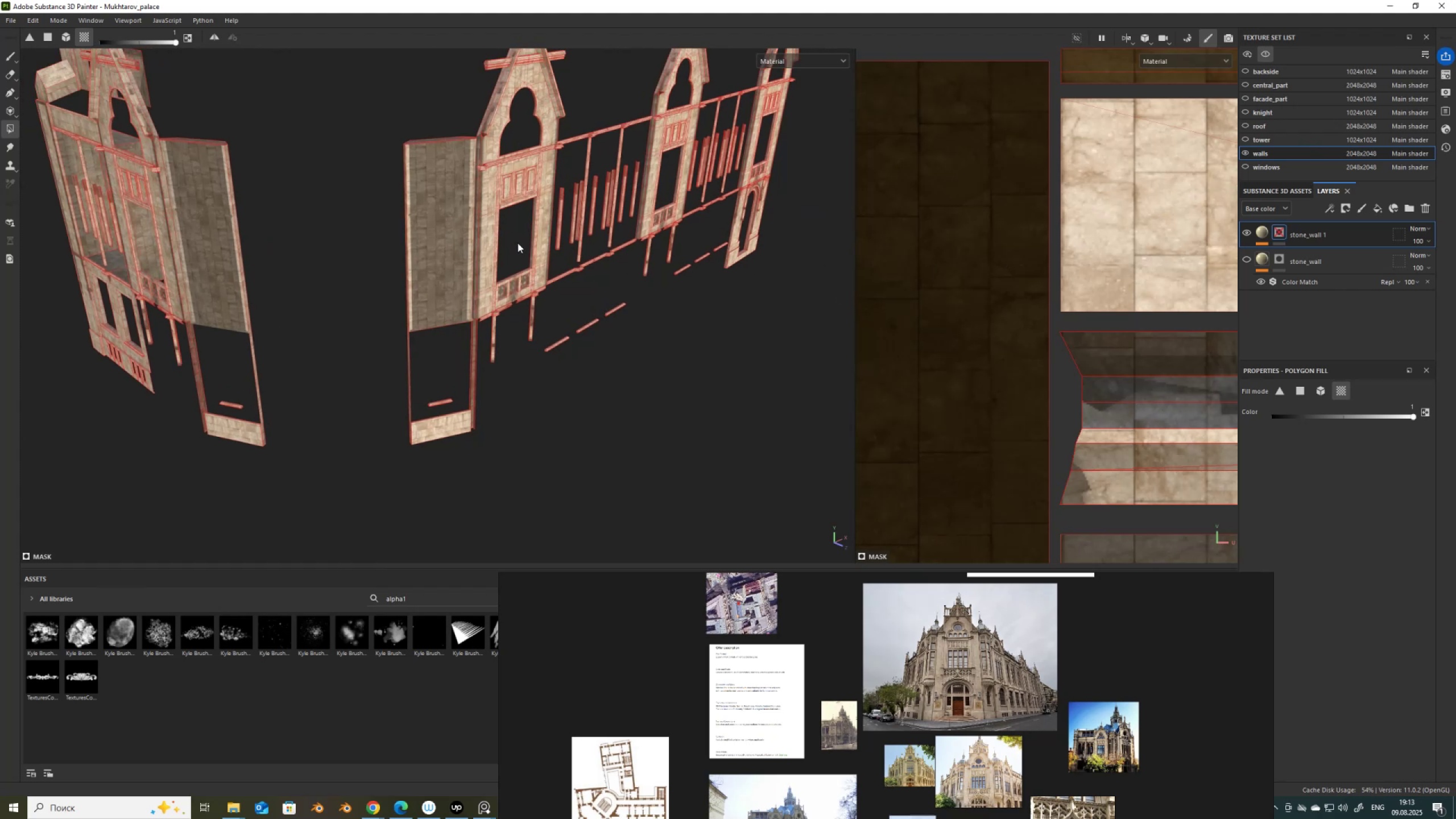 
scroll: coordinate [518, 243], scroll_direction: down, amount: 2.0
 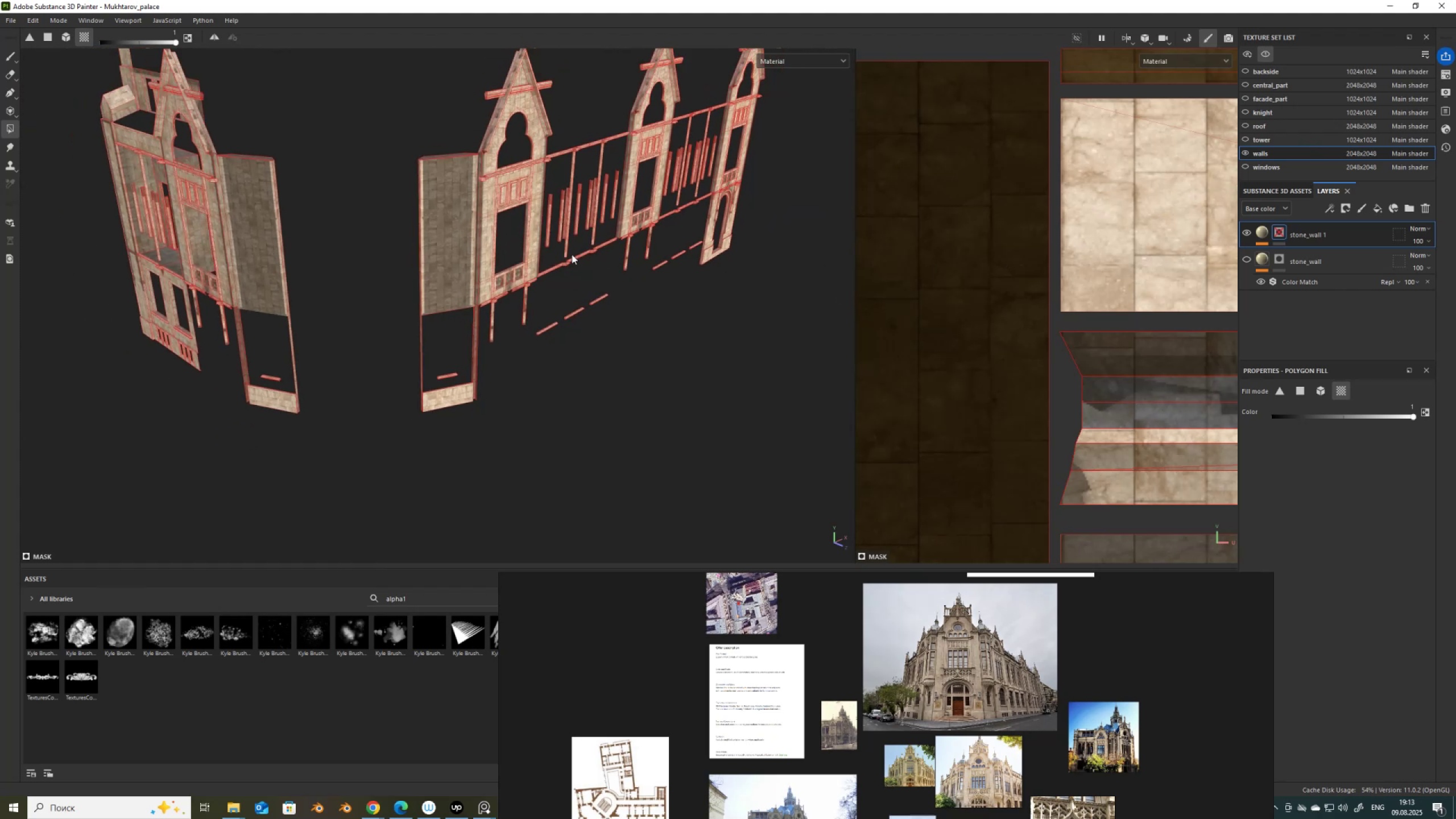 
hold_key(key=AltLeft, duration=1.5)
 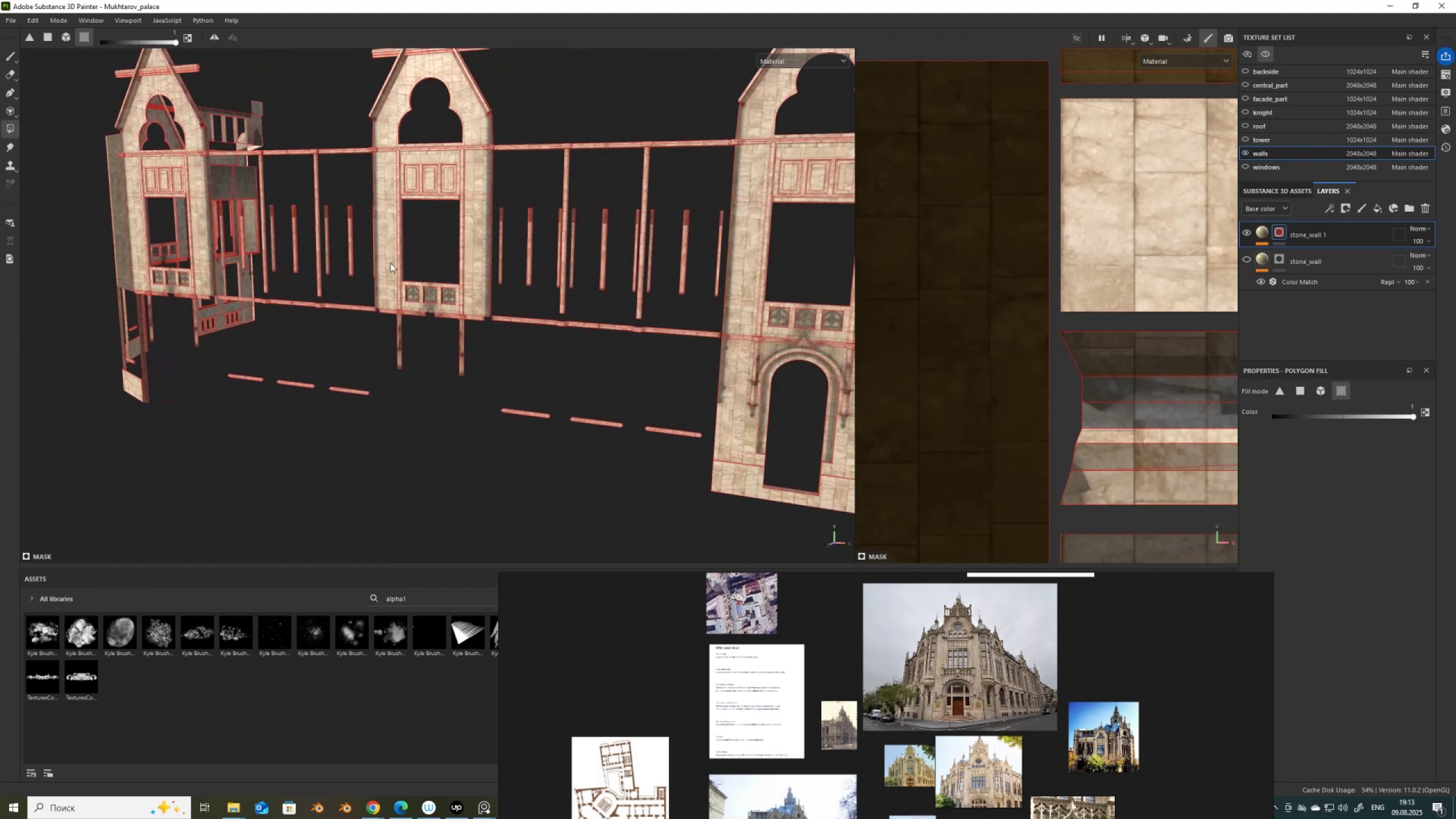 
hold_key(key=AltLeft, duration=1.52)
 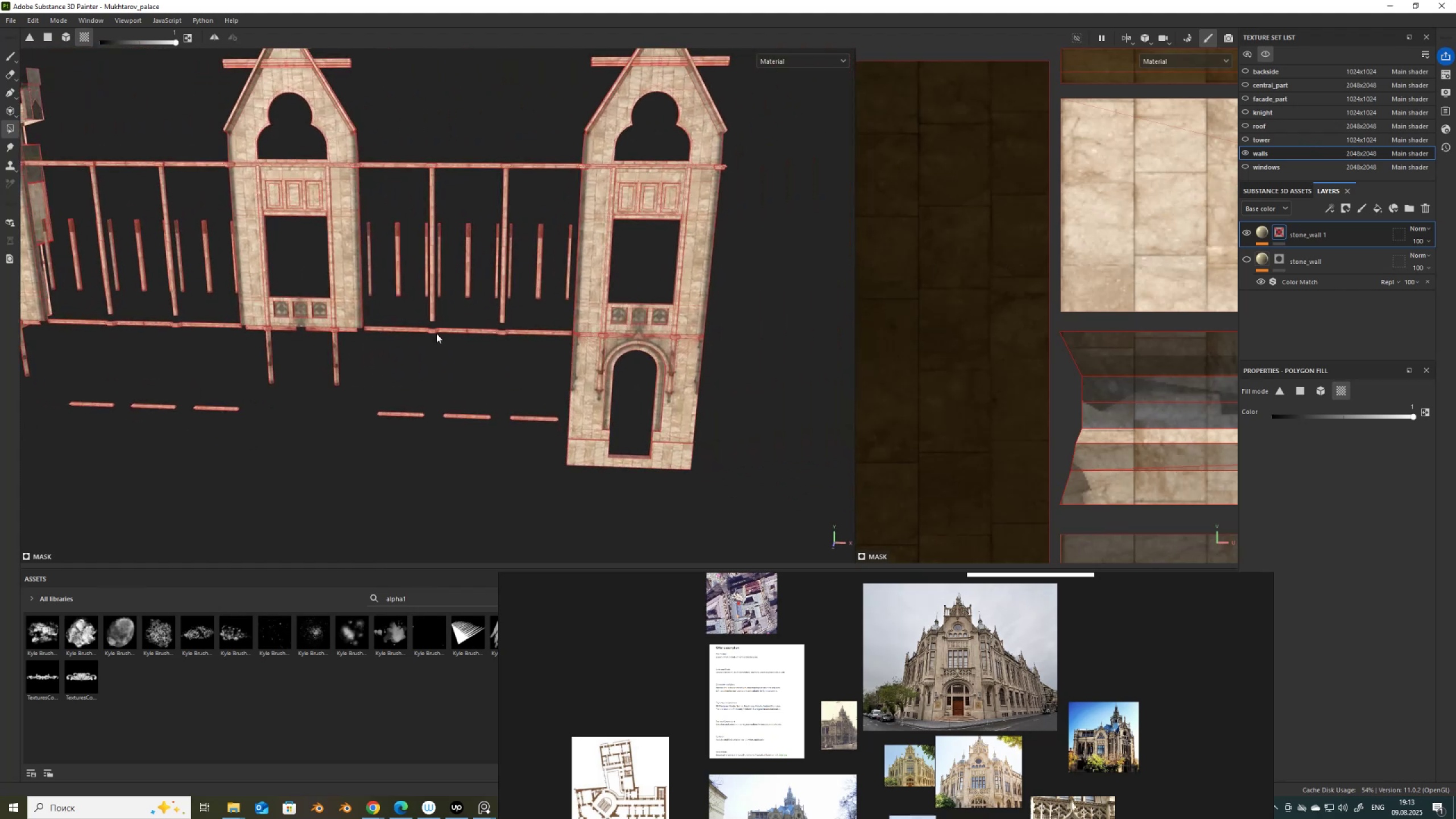 
hold_key(key=AltLeft, duration=1.5)
 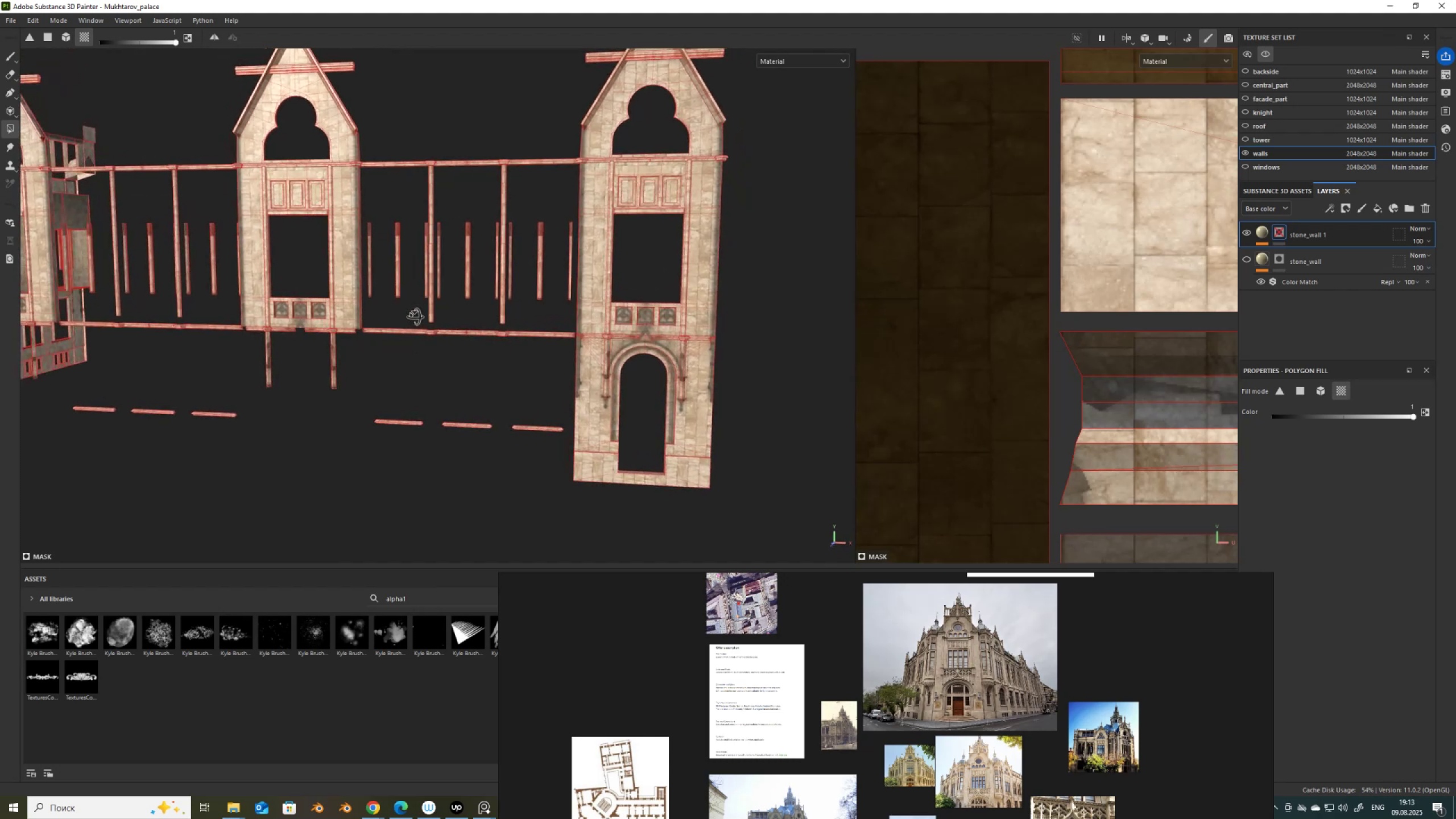 
hold_key(key=AltLeft, duration=1.52)
 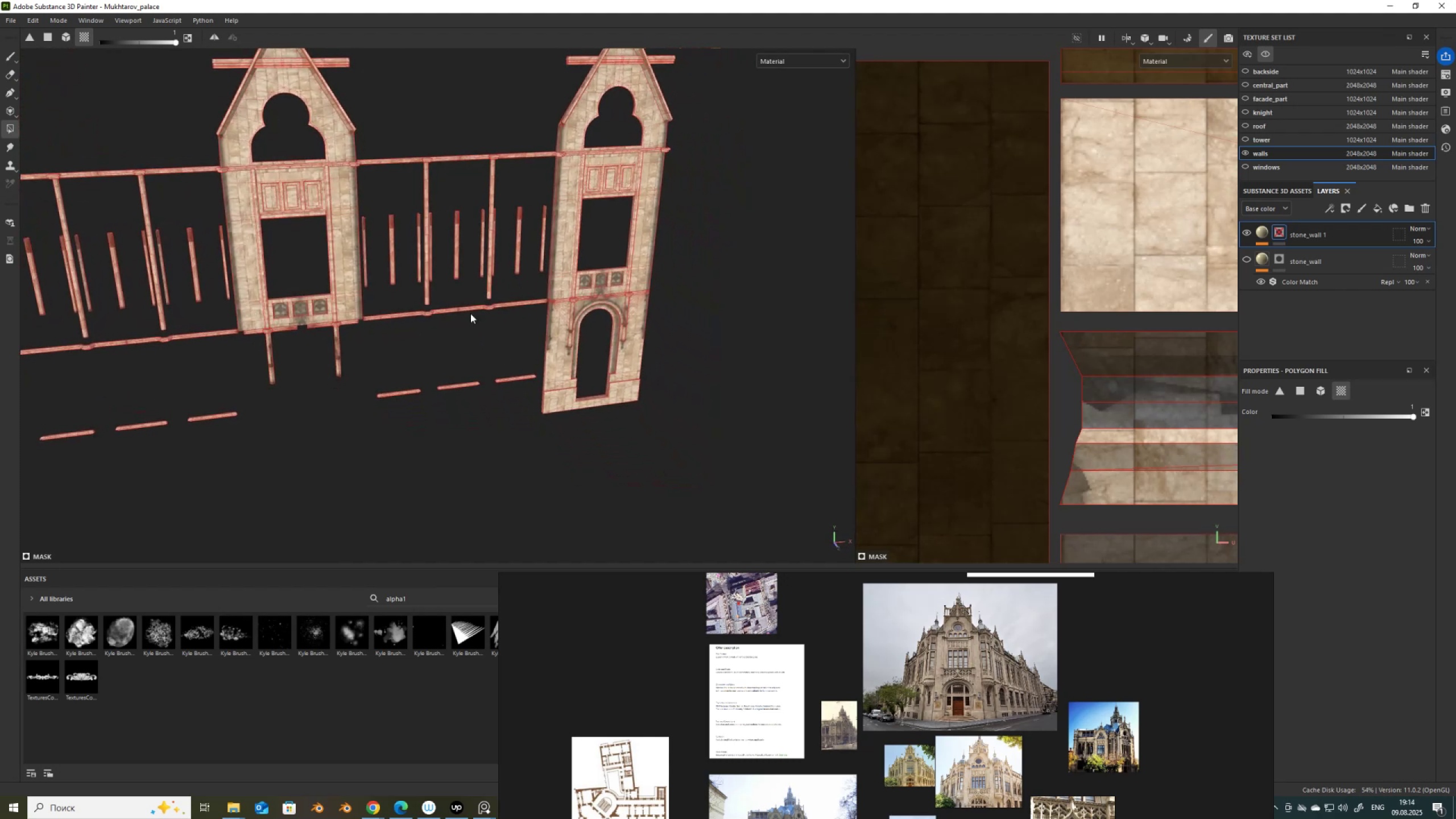 
hold_key(key=AltLeft, duration=0.58)
 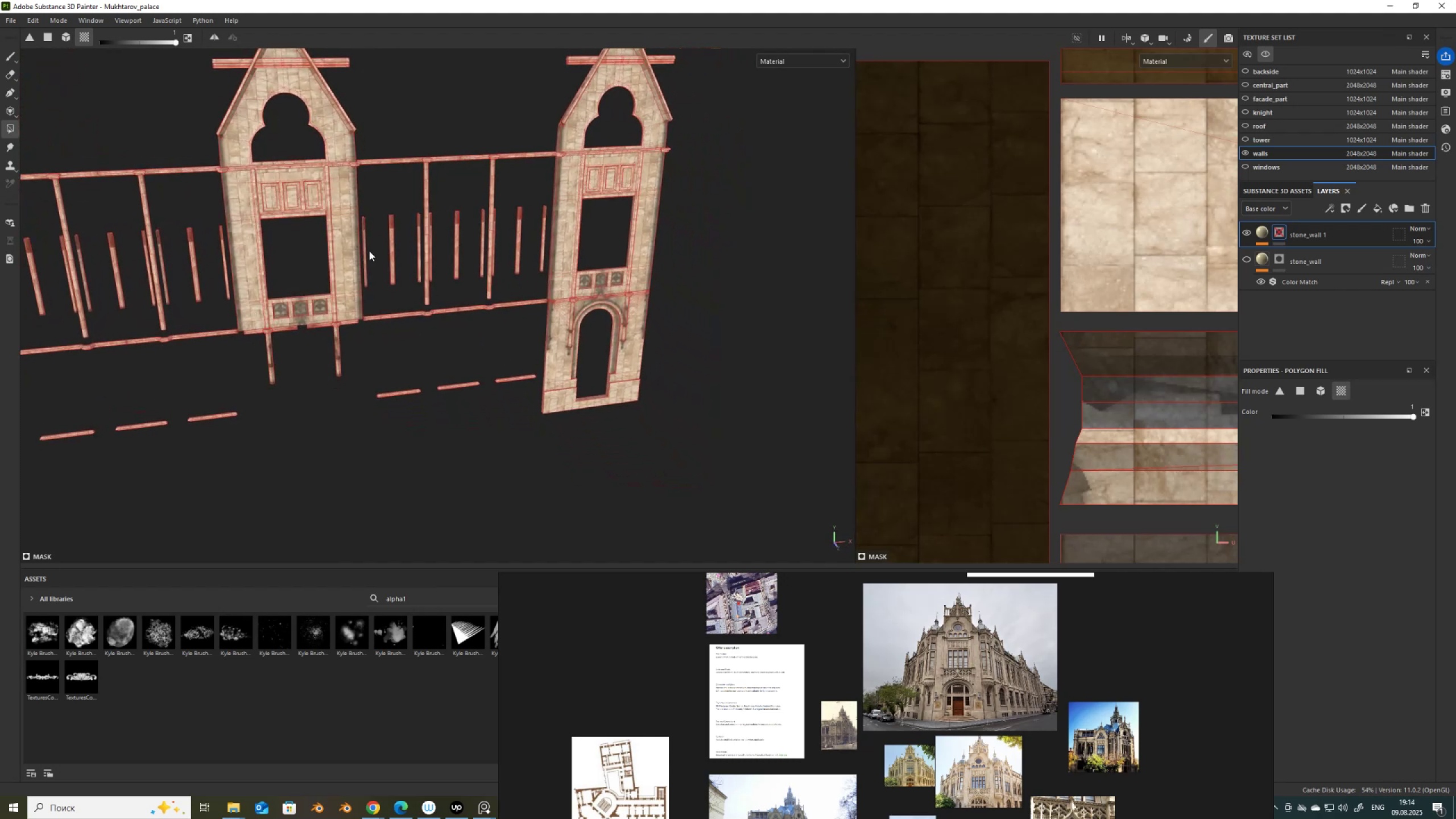 
scroll: coordinate [241, 213], scroll_direction: up, amount: 7.0
 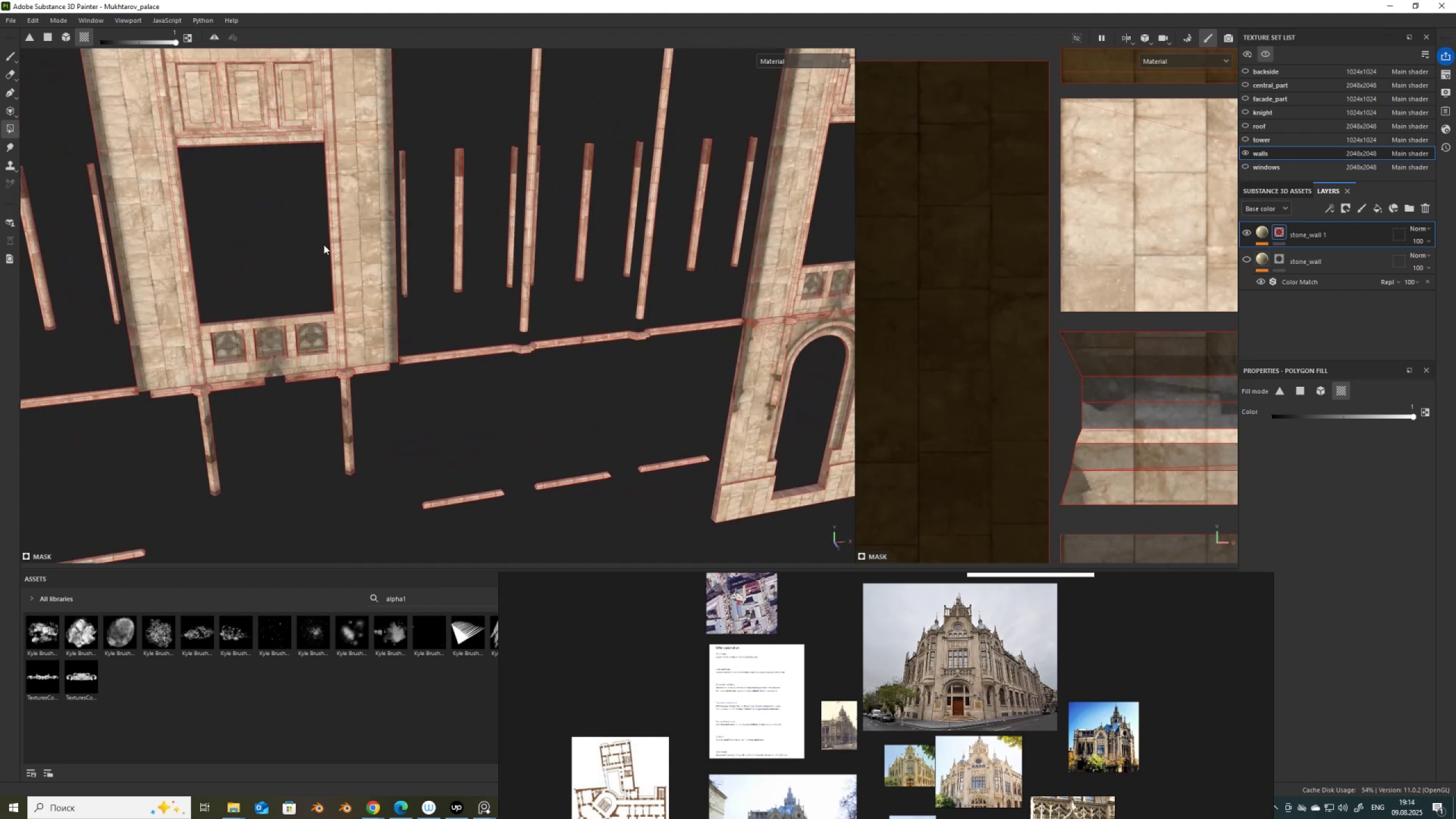 
scroll: coordinate [510, 318], scroll_direction: down, amount: 14.0
 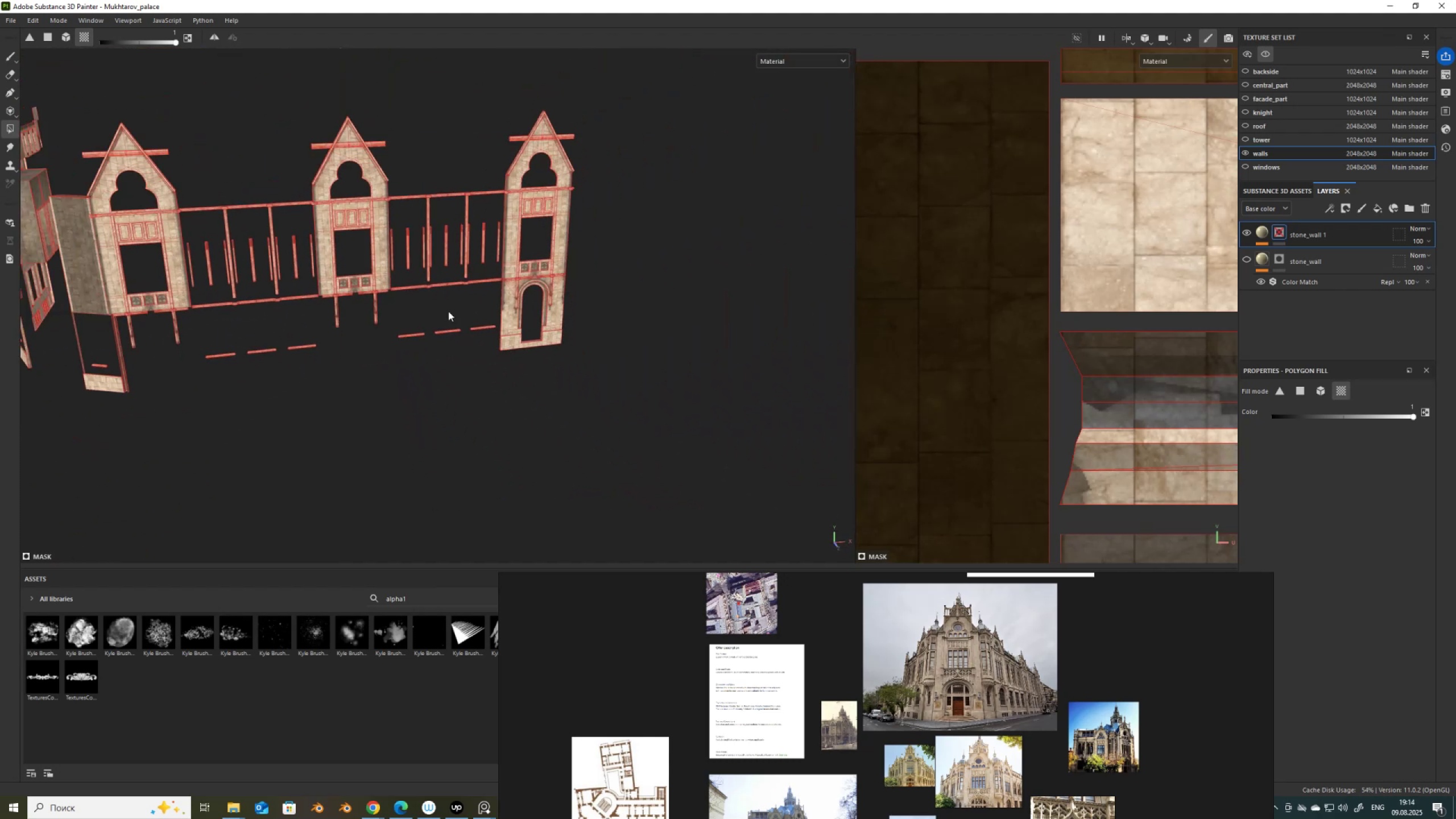 
hold_key(key=AltLeft, duration=1.52)
 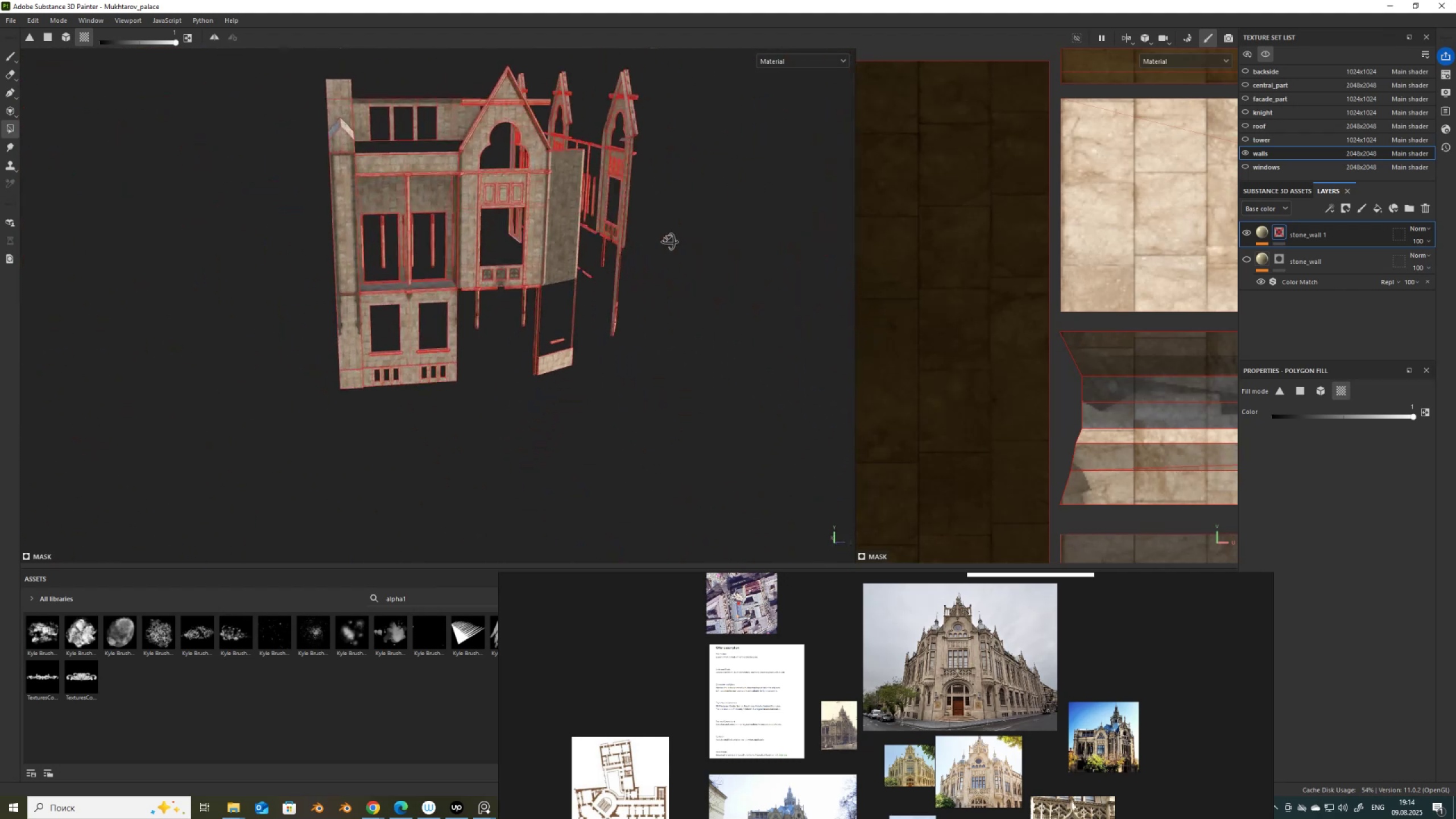 
hold_key(key=AltLeft, duration=1.52)
 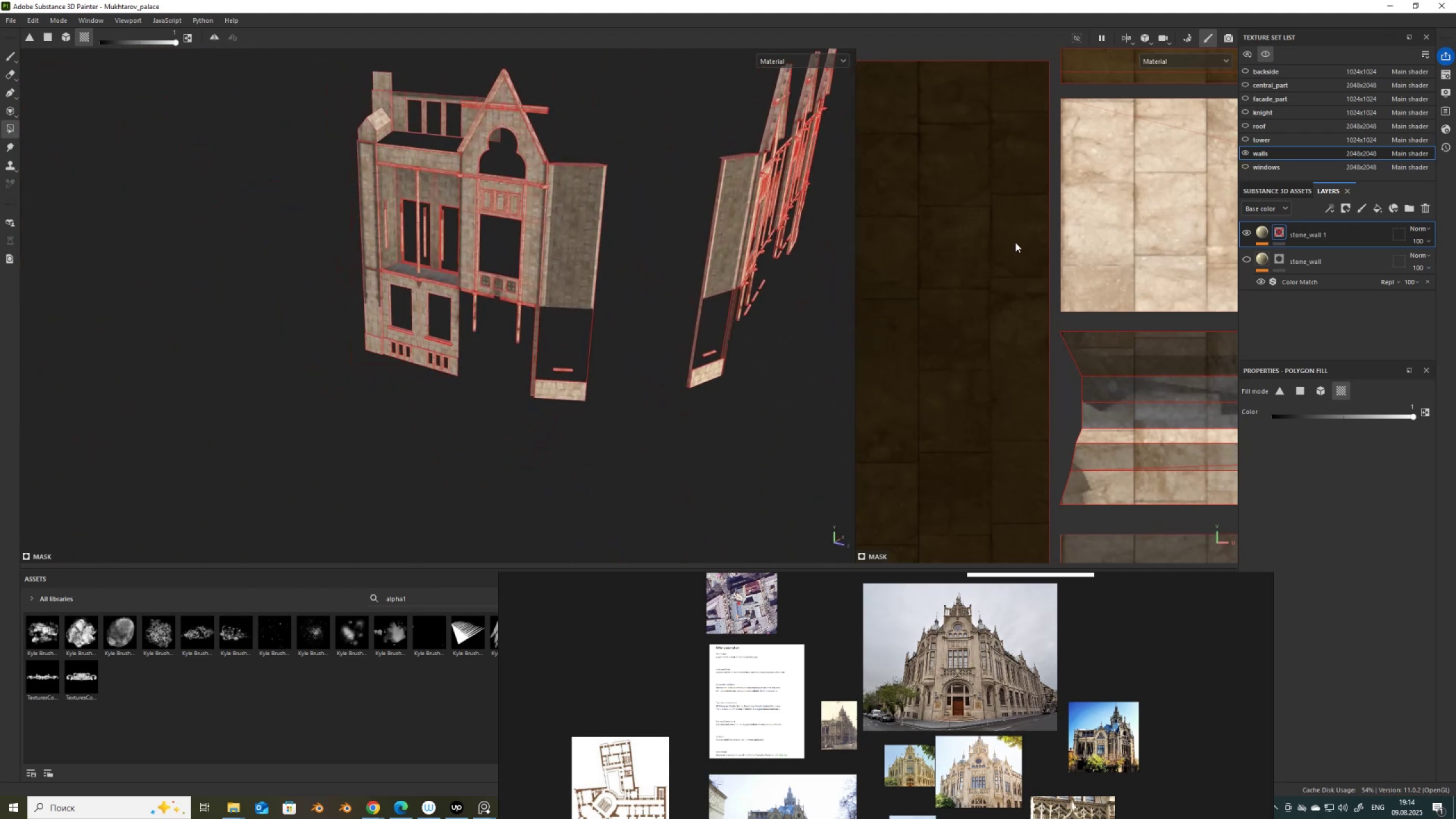 
hold_key(key=AltLeft, duration=0.34)
 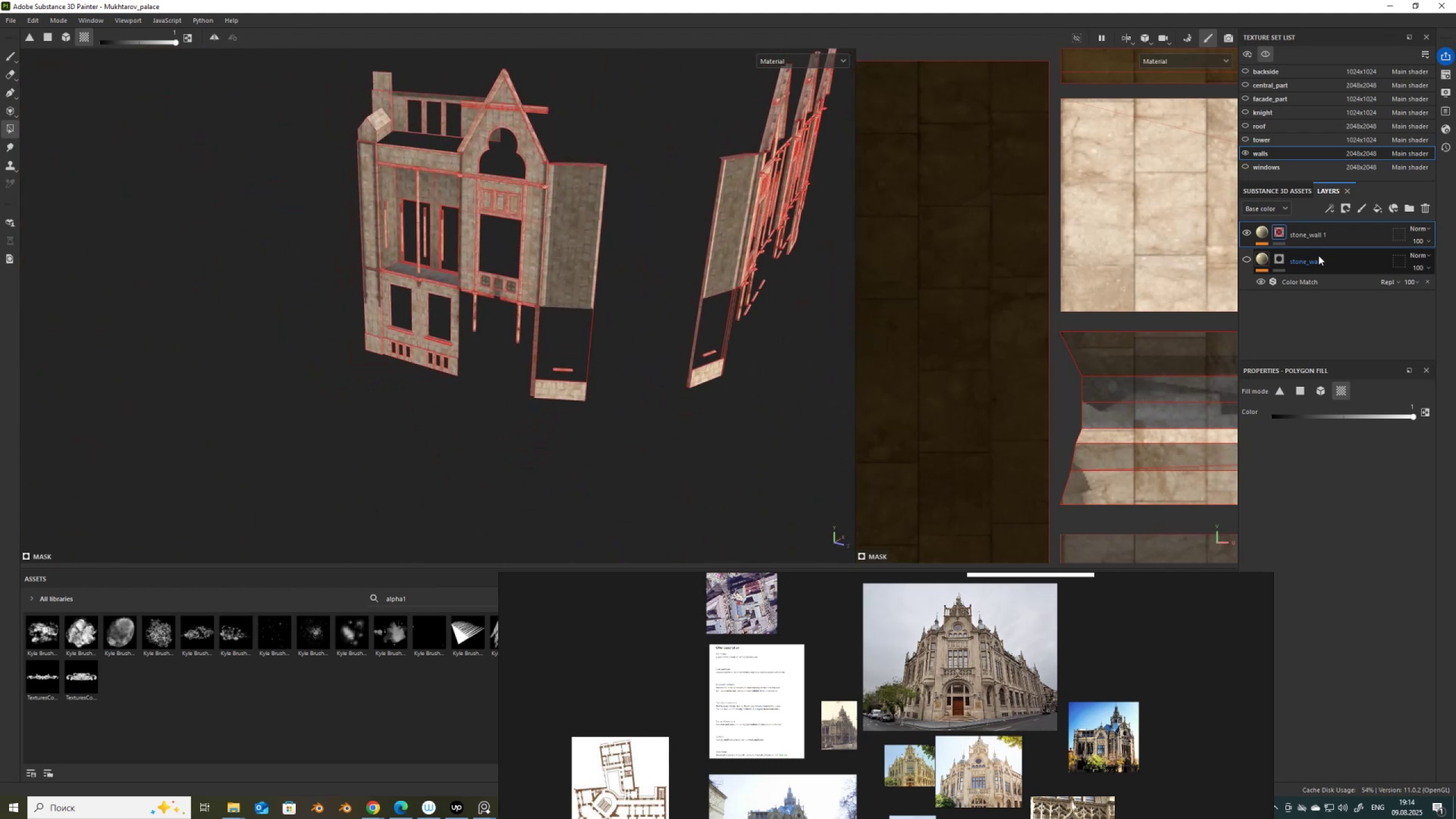 
hold_key(key=ShiftLeft, duration=0.5)
left_click([1281, 229])
 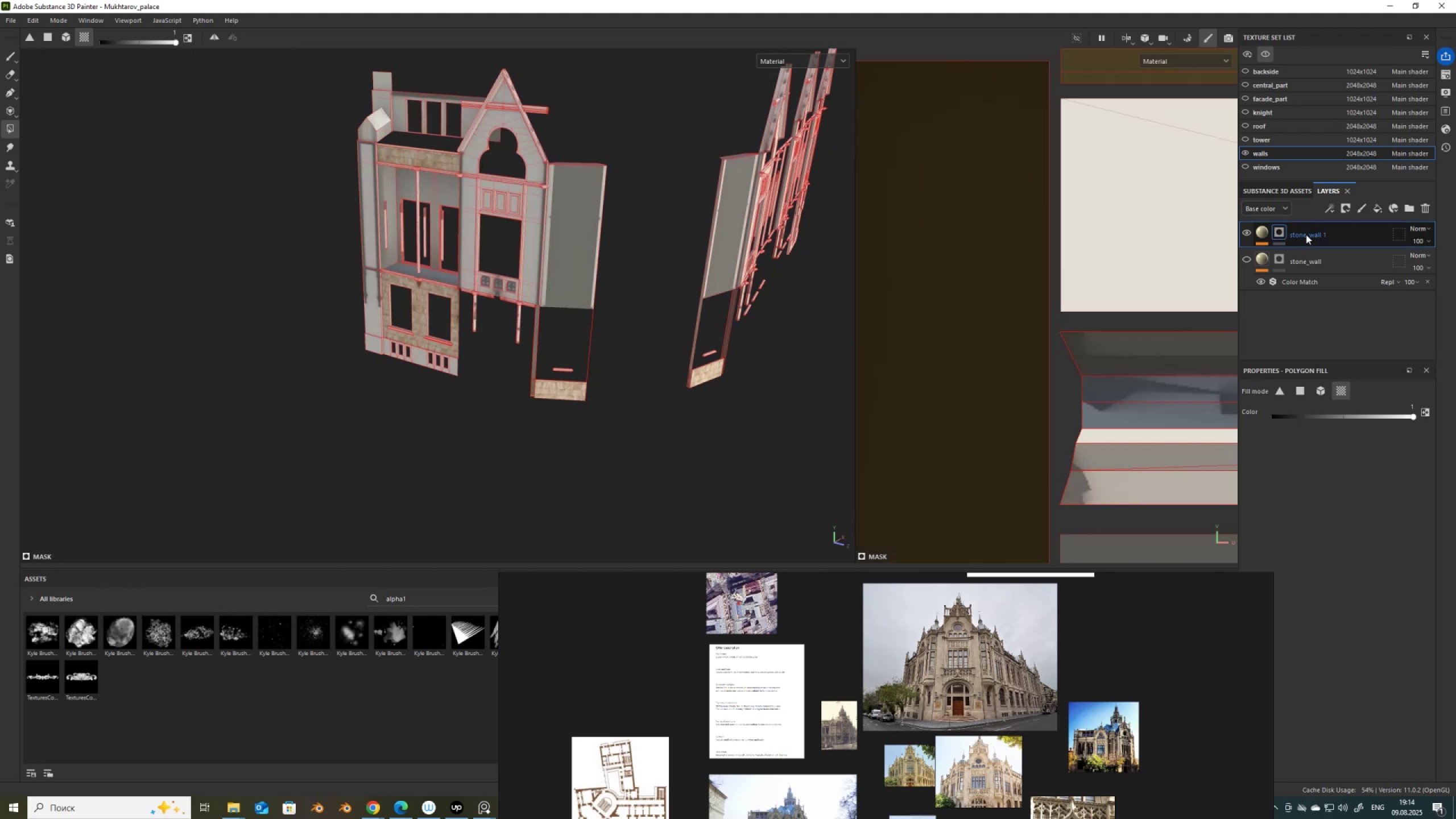 
right_click([1311, 229])
 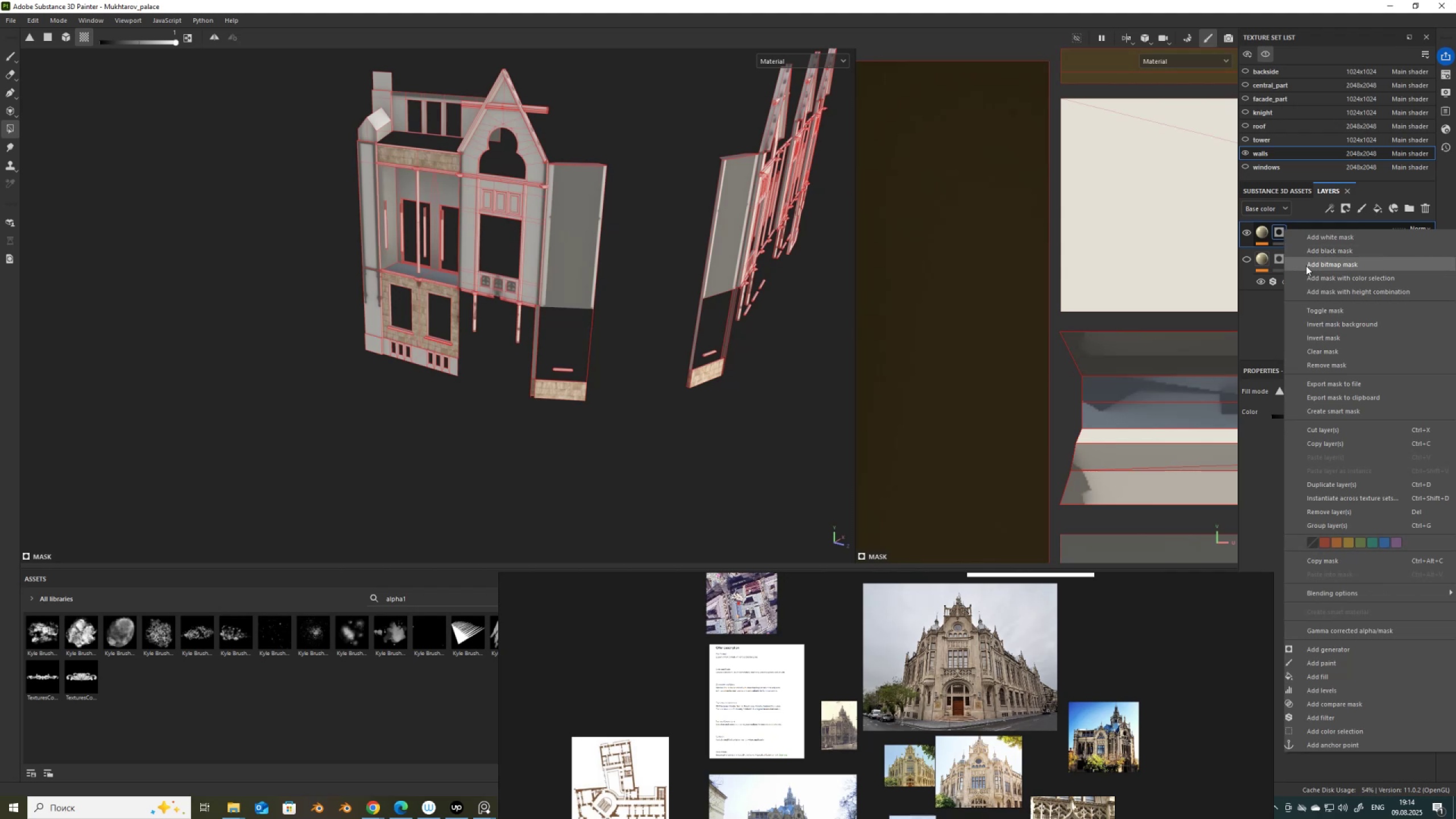 
wait(6.14)
 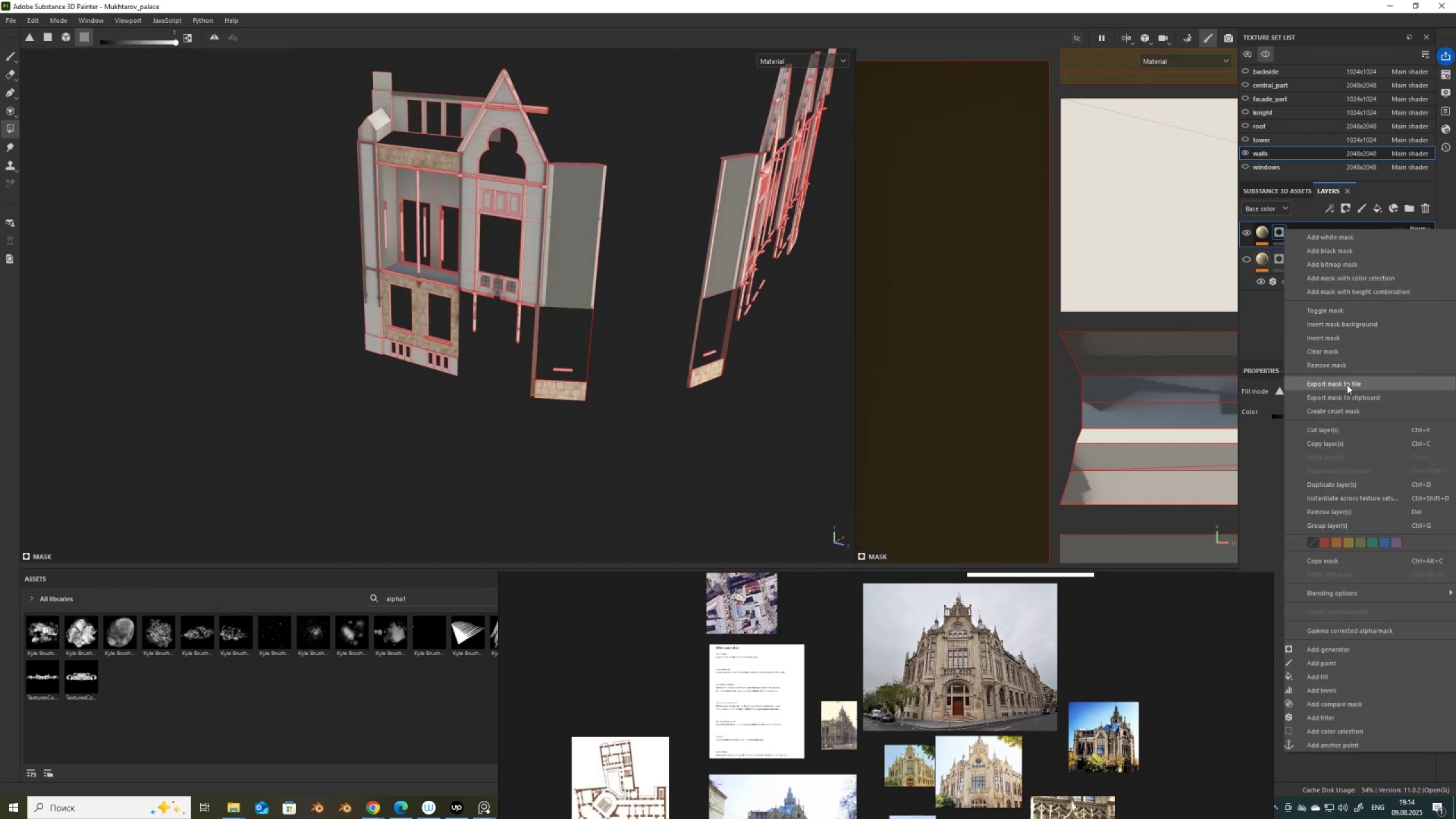 
left_click([1340, 483])
 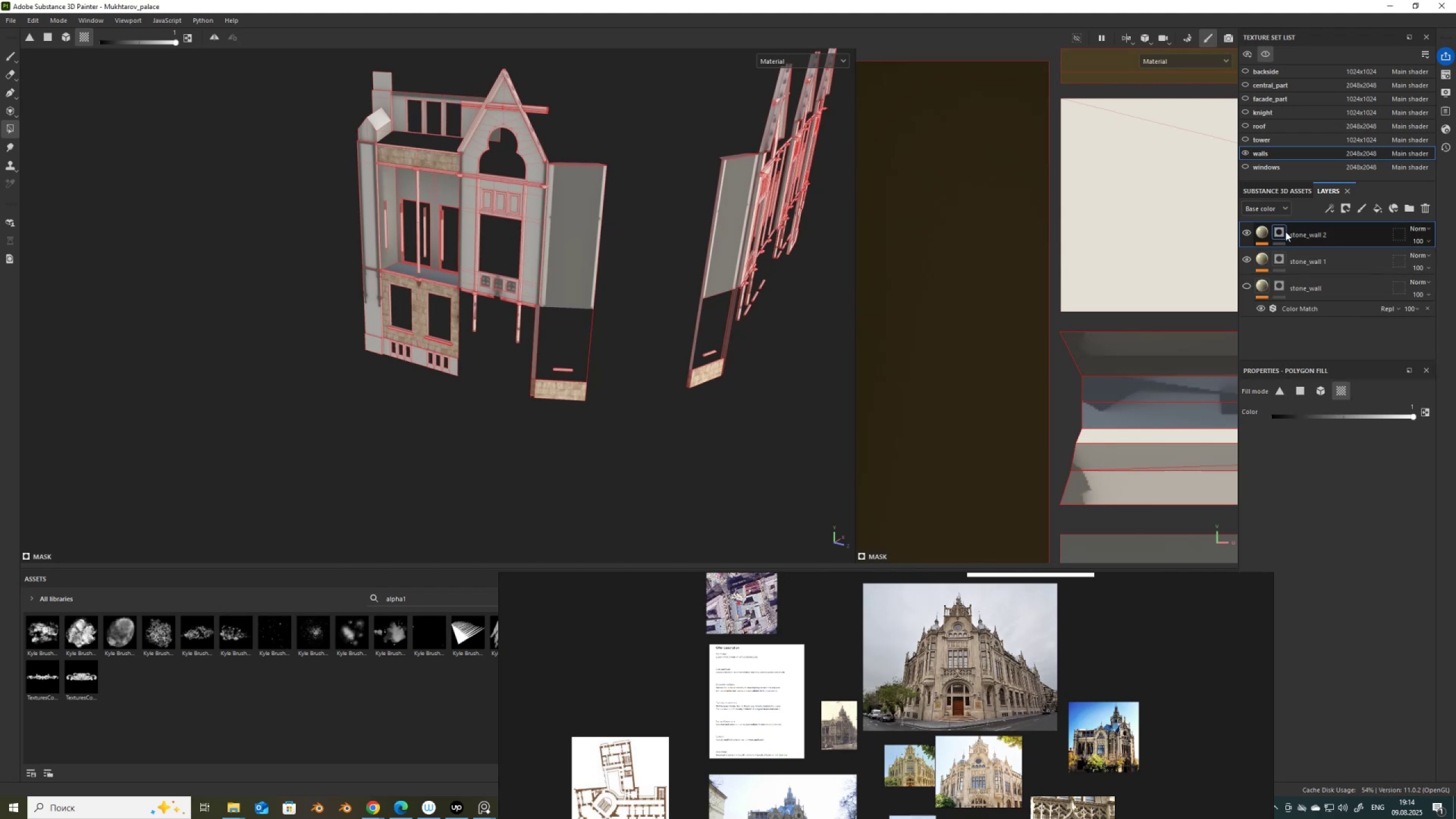 
left_click([1282, 231])
 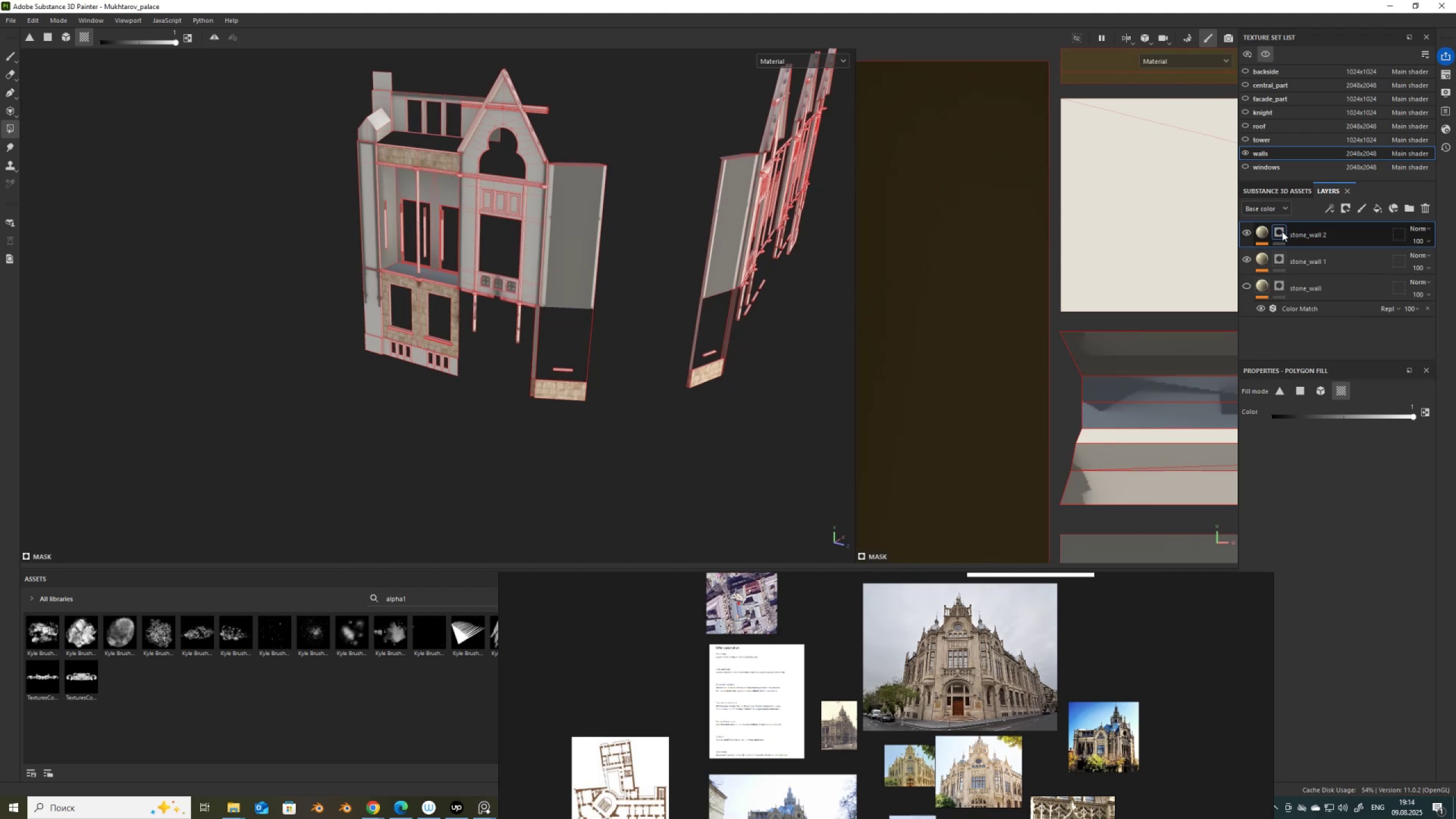 
right_click([1282, 231])
 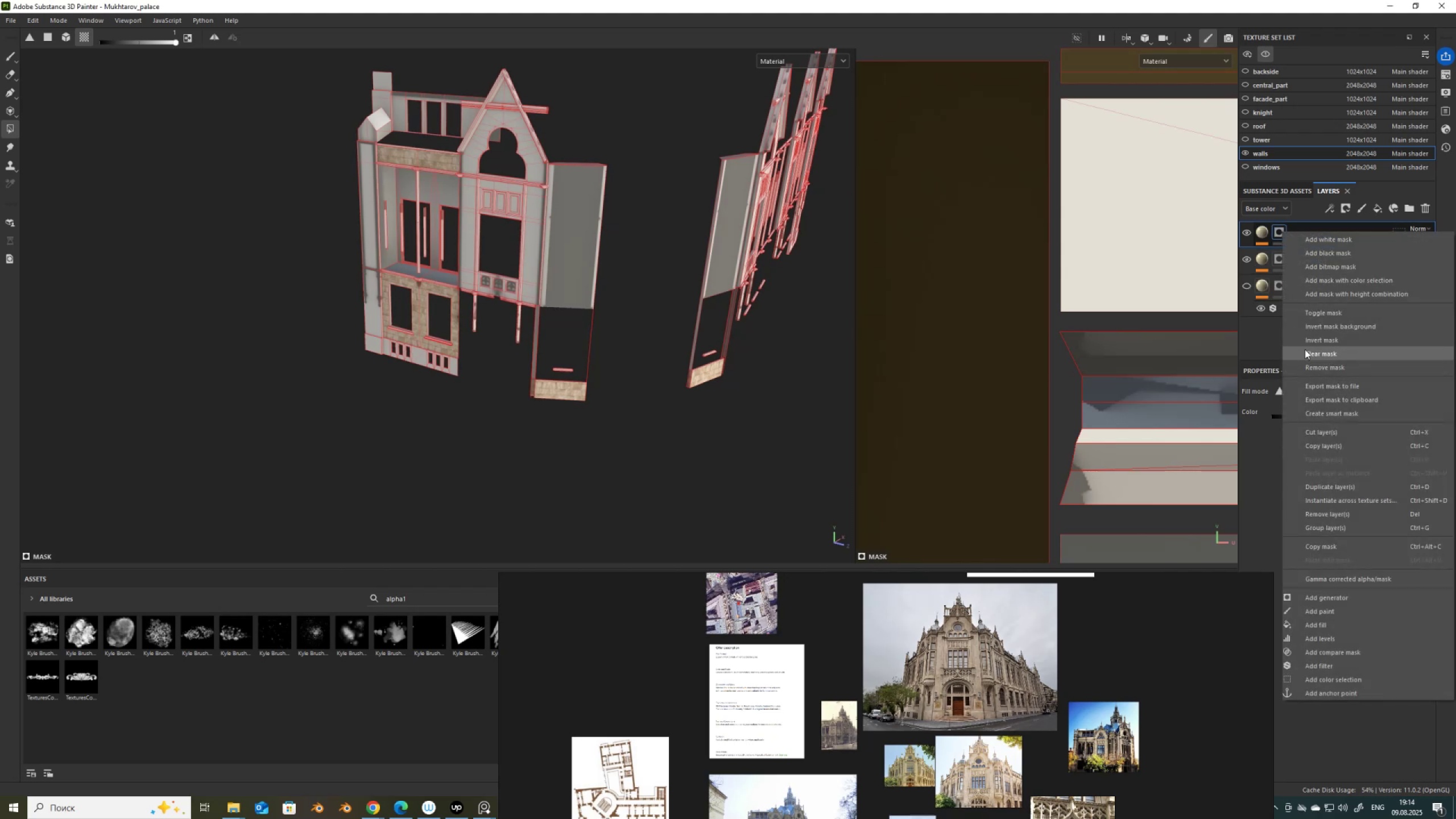 
left_click([1312, 344])
 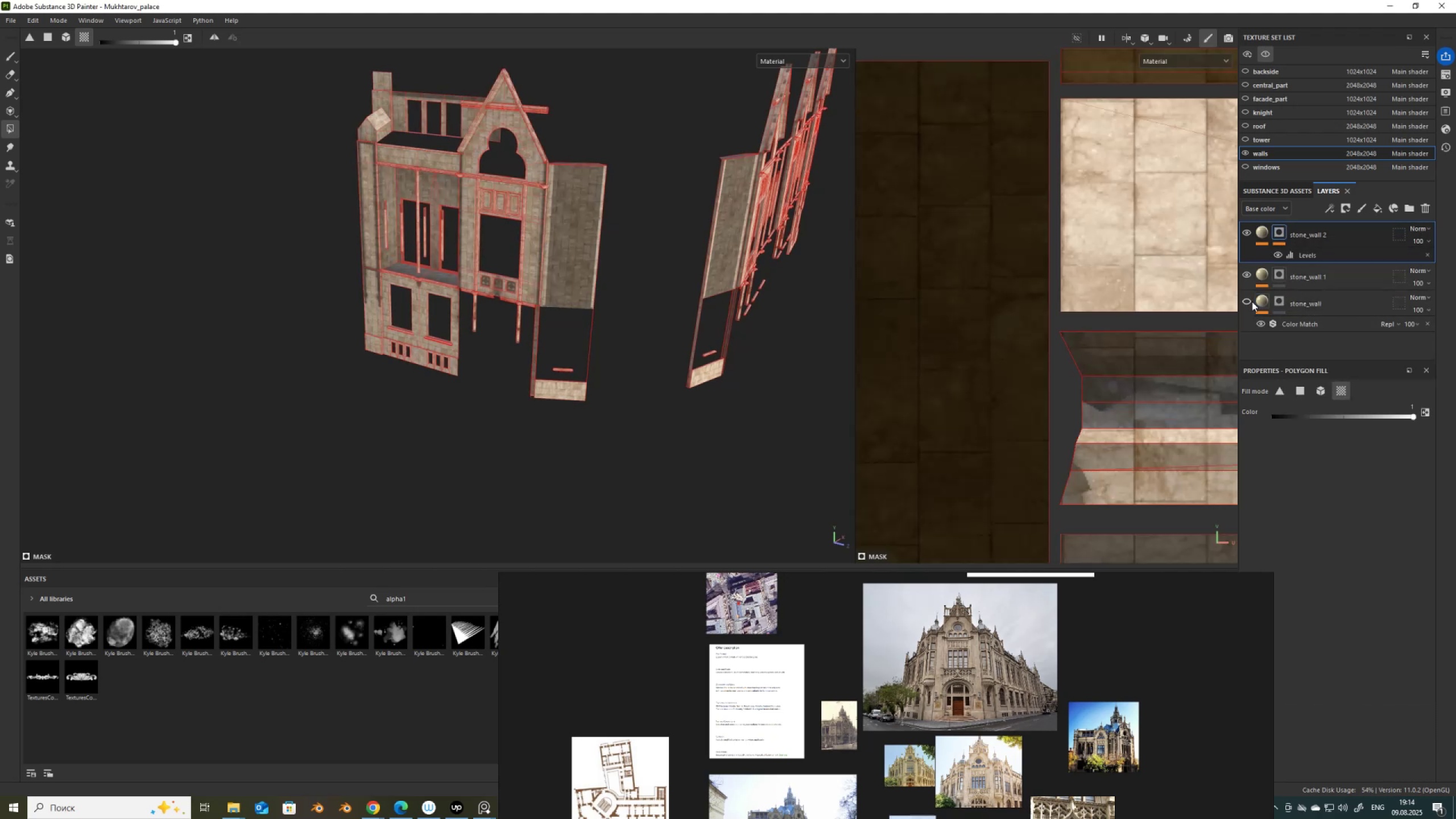 
left_click([1368, 304])
 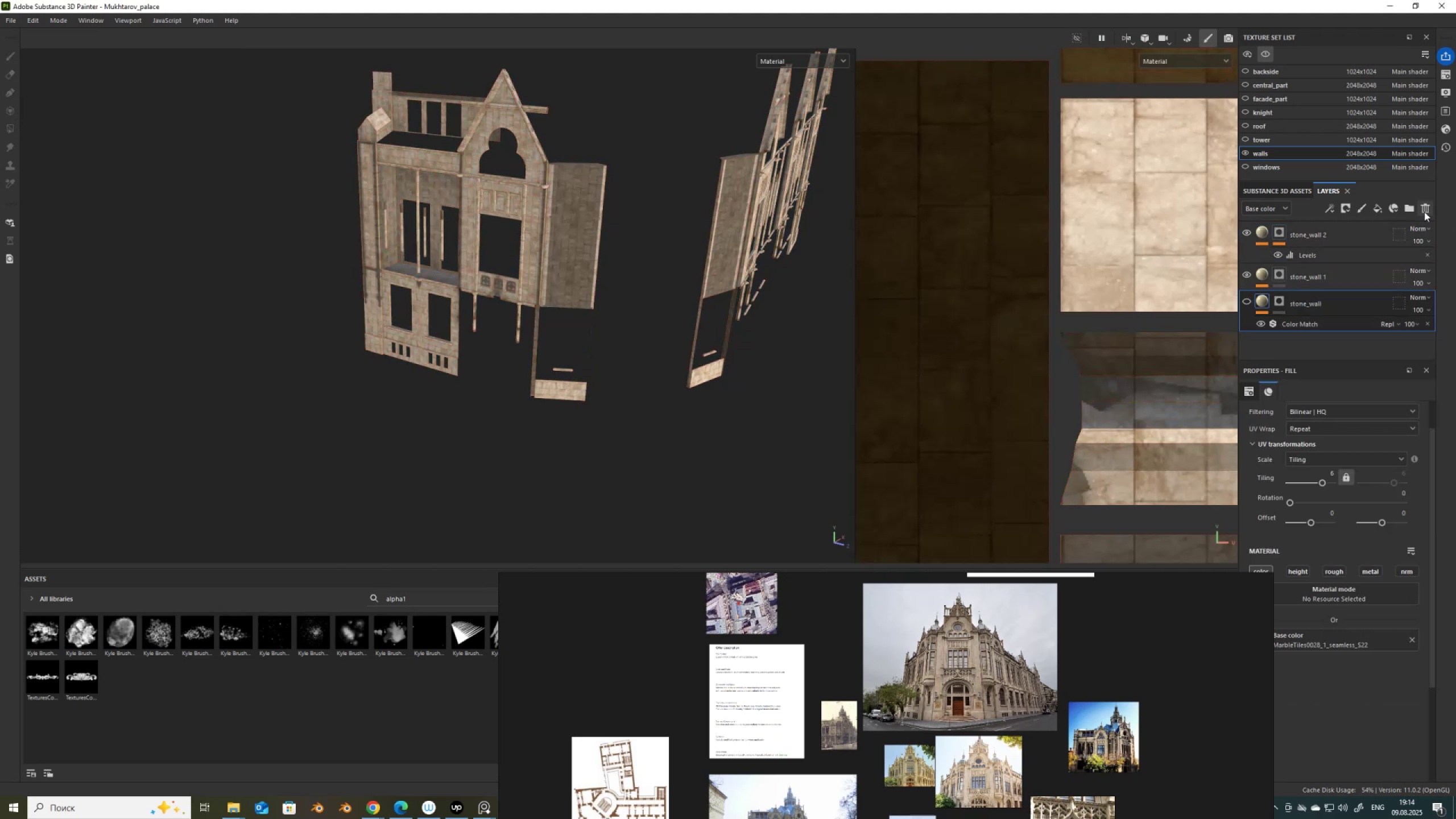 
left_click([1424, 212])
 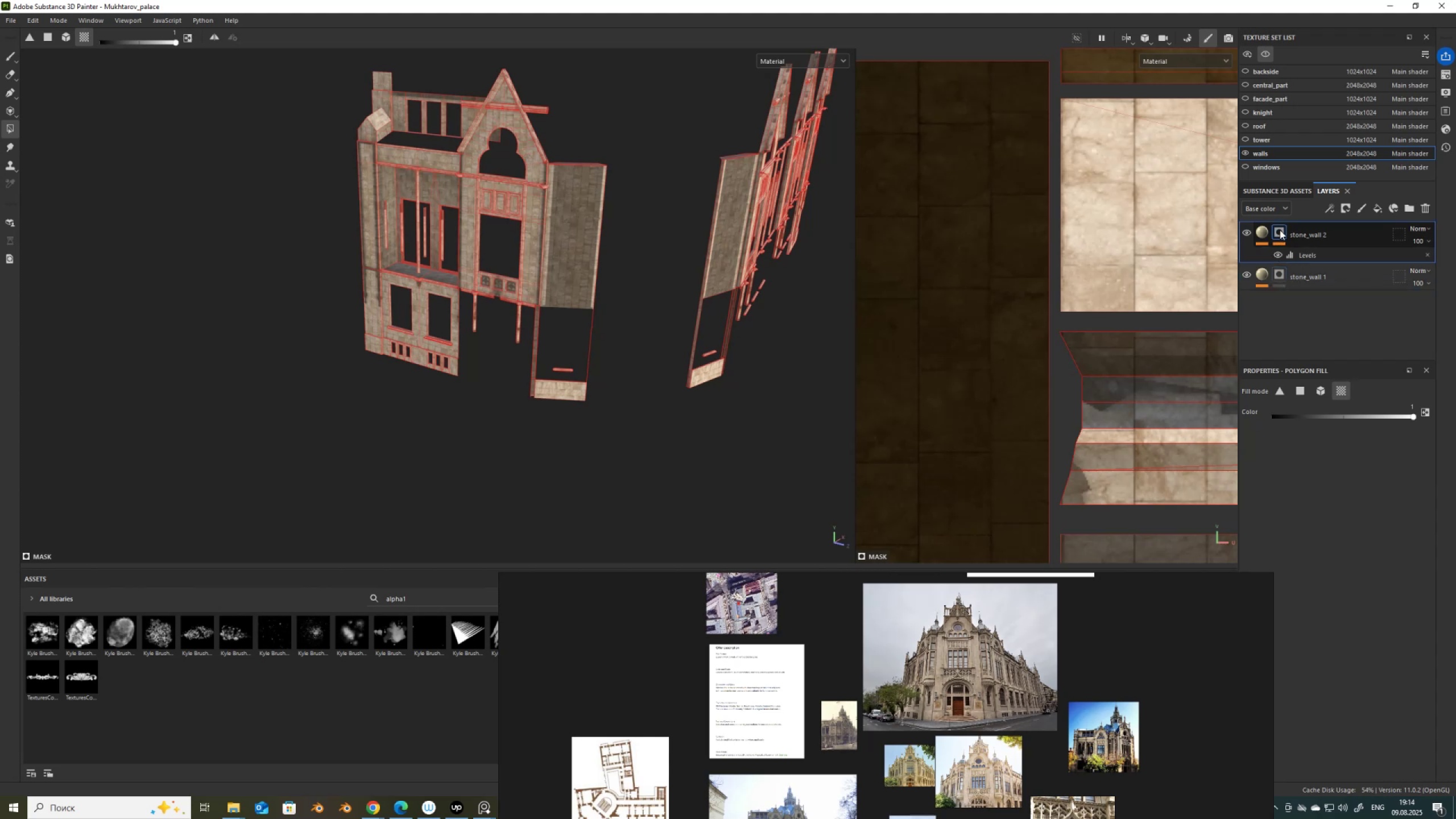 
wait(5.25)
 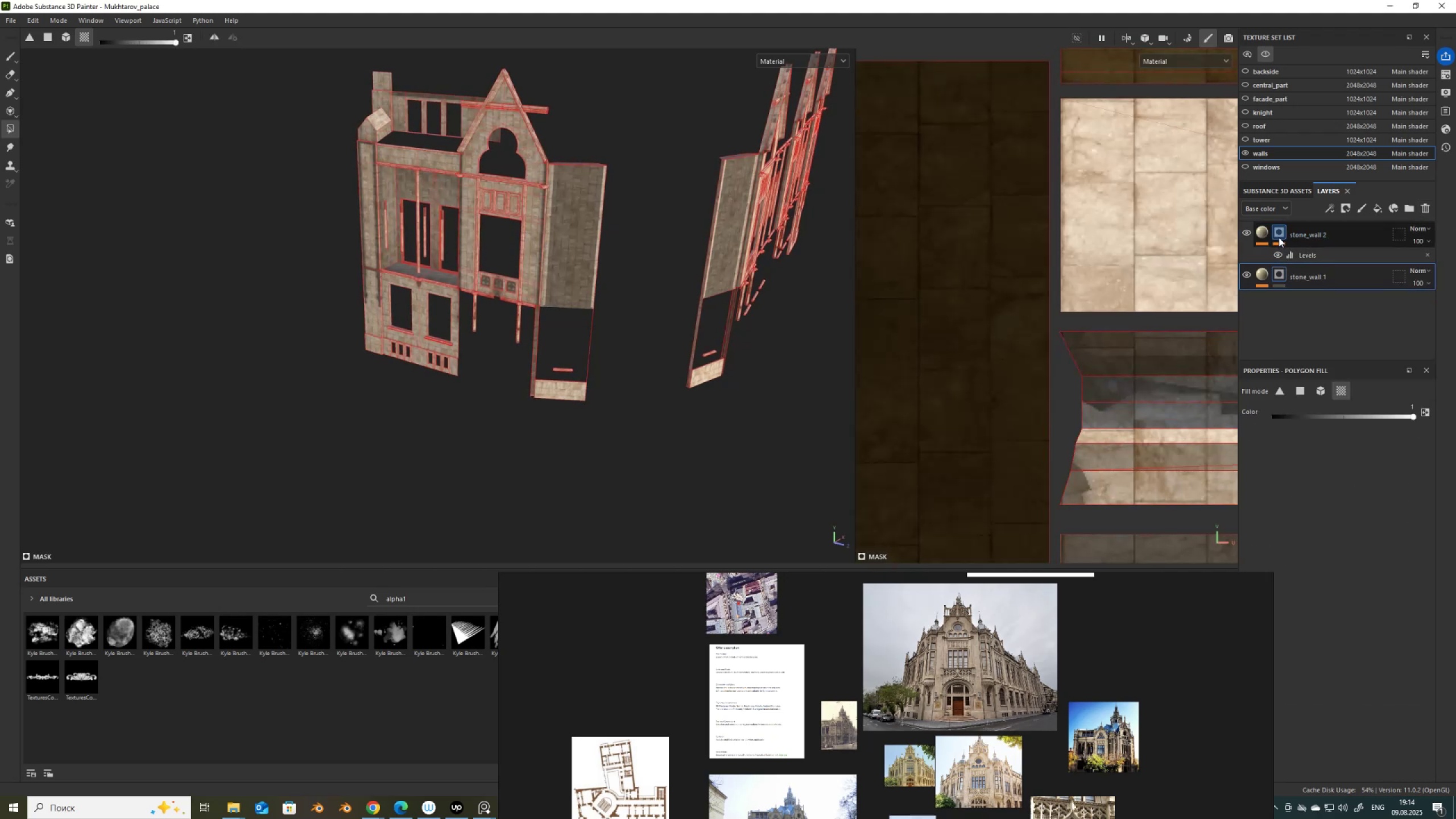 
left_click([1263, 230])
 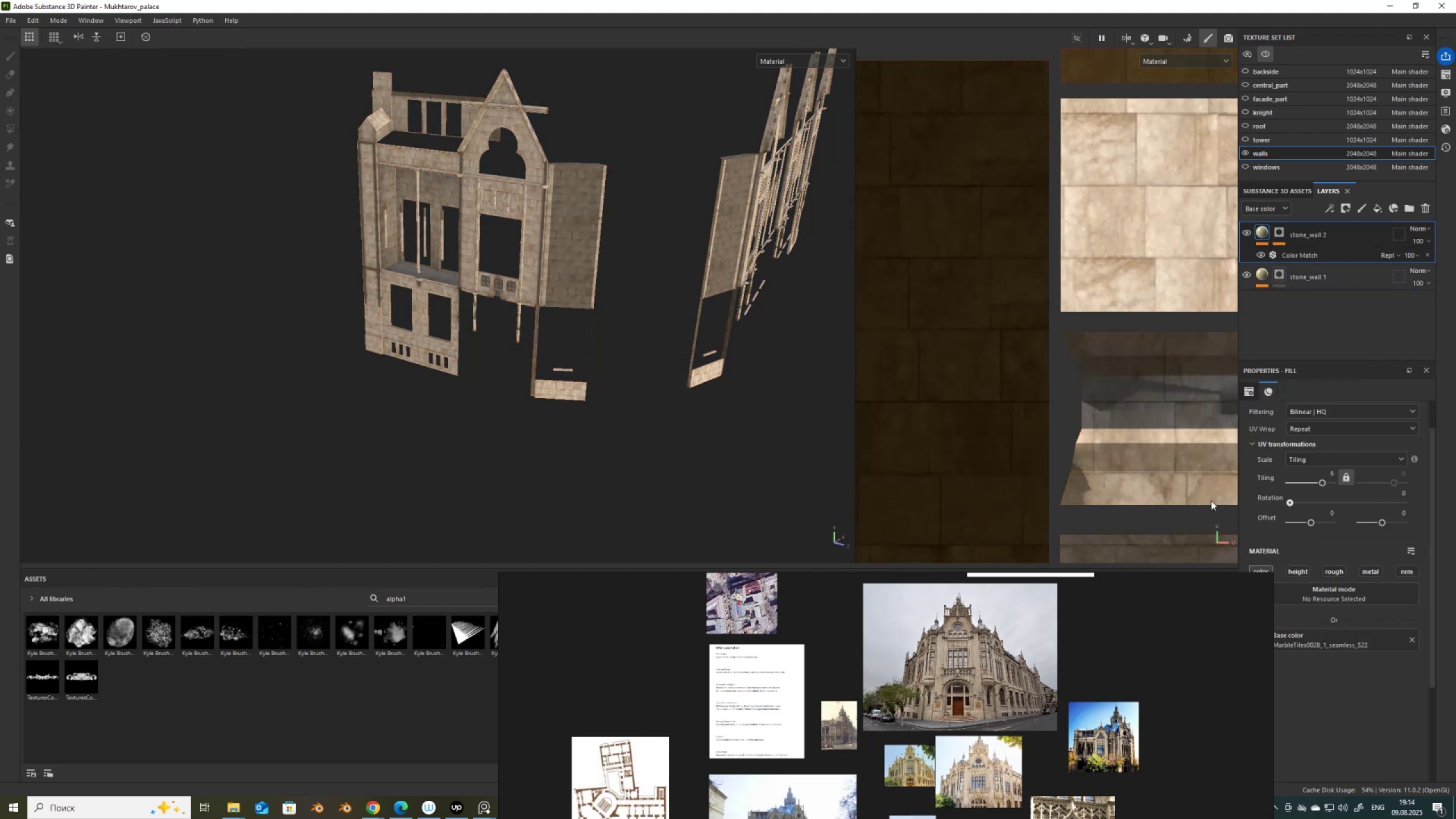 
scroll: coordinate [435, 163], scroll_direction: up, amount: 6.0
 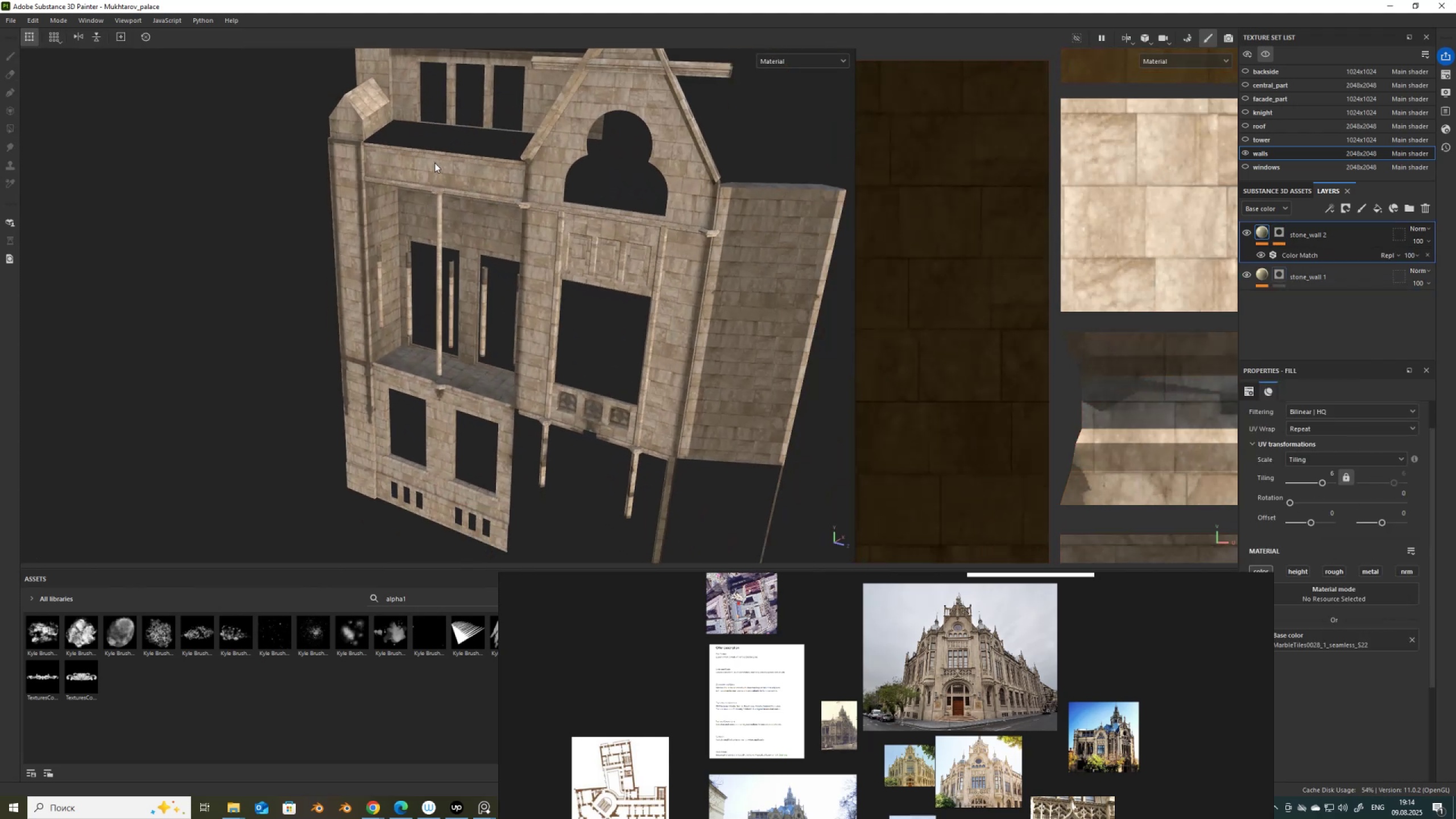 
hold_key(key=AltLeft, duration=1.5)
 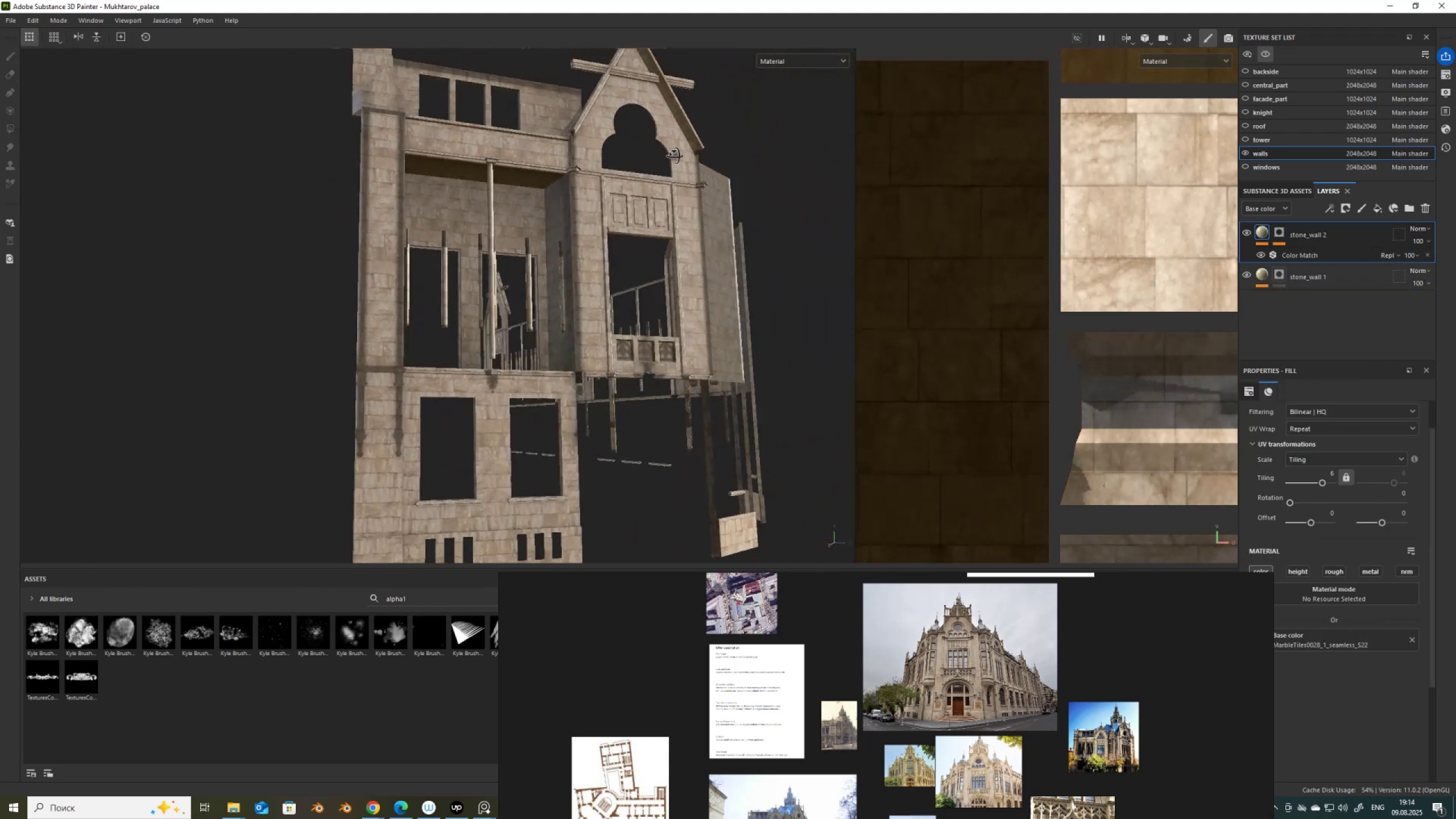 
hold_key(key=AltLeft, duration=1.51)
 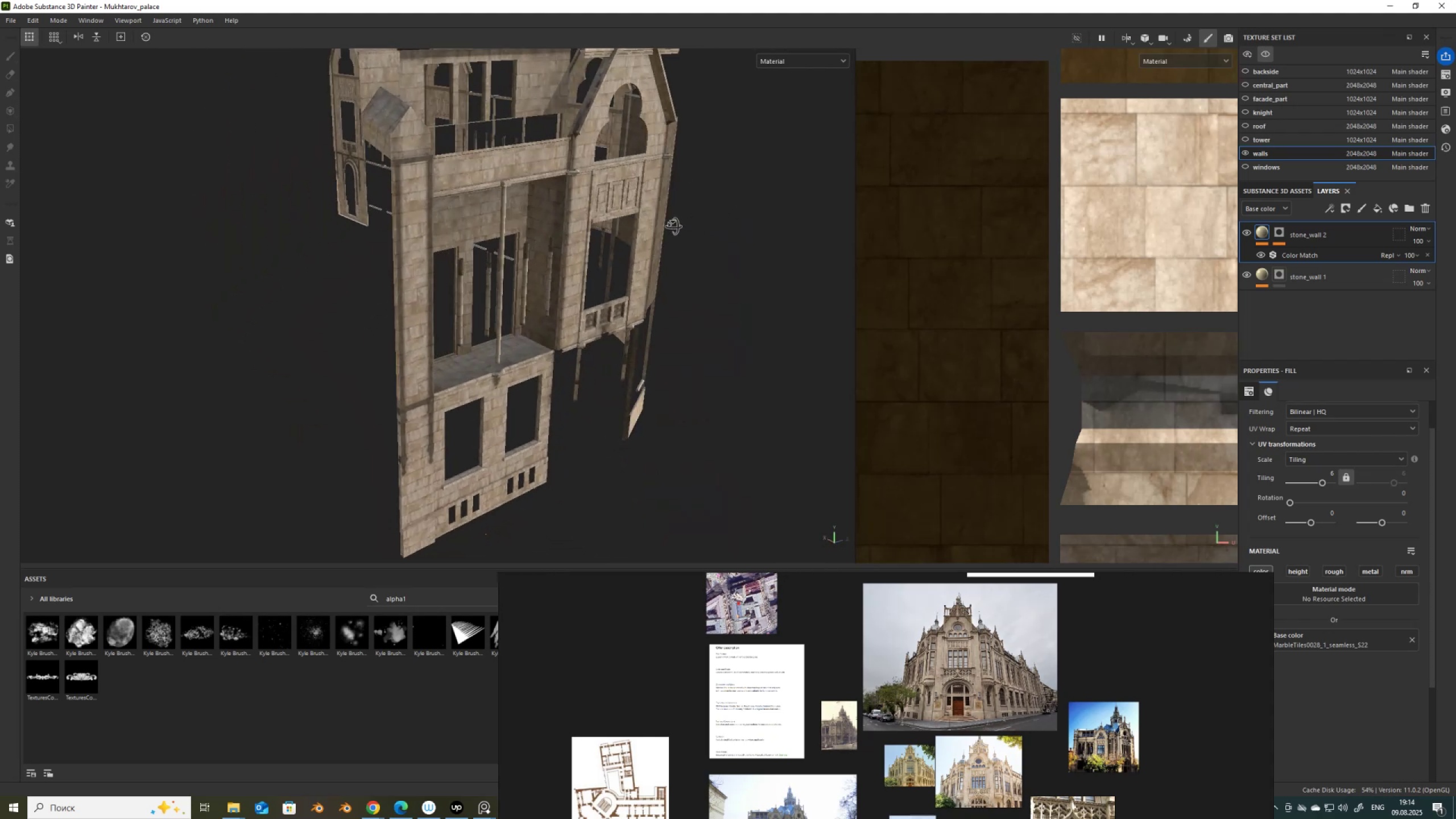 
hold_key(key=AltLeft, duration=1.52)
 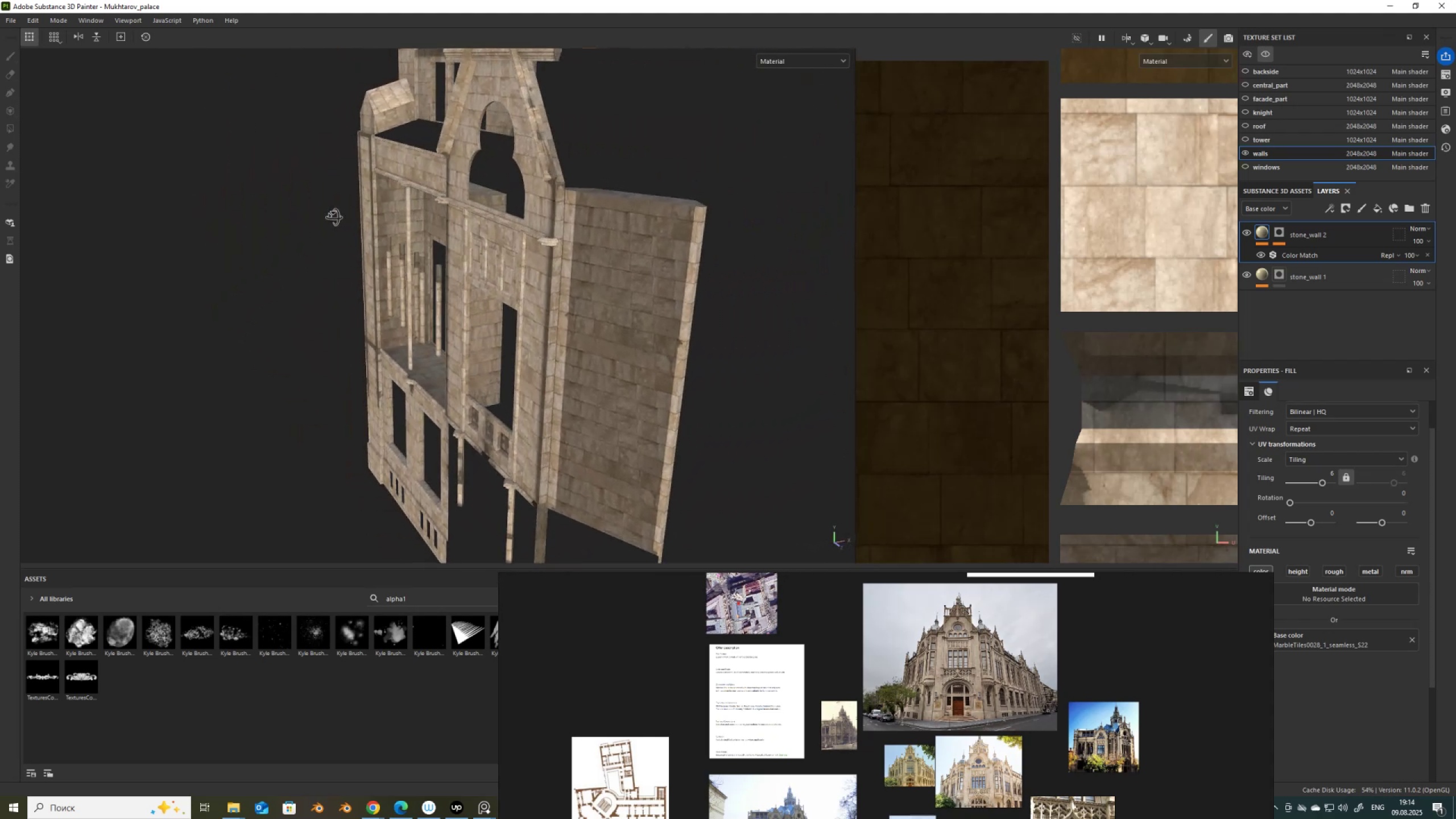 
hold_key(key=AltLeft, duration=1.52)
 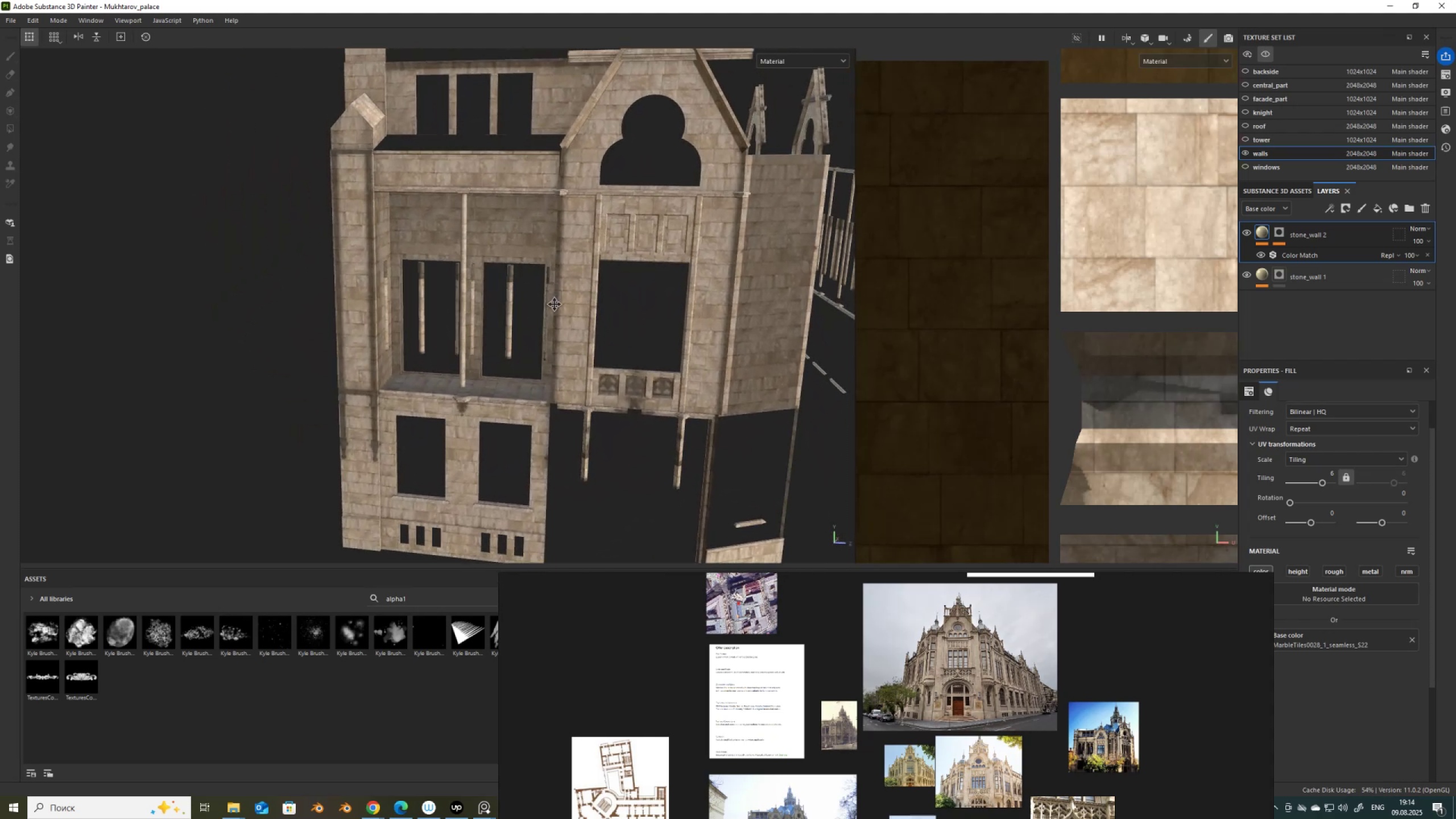 
hold_key(key=AltLeft, duration=1.52)
scroll: coordinate [554, 202], scroll_direction: down, amount: 1.0
 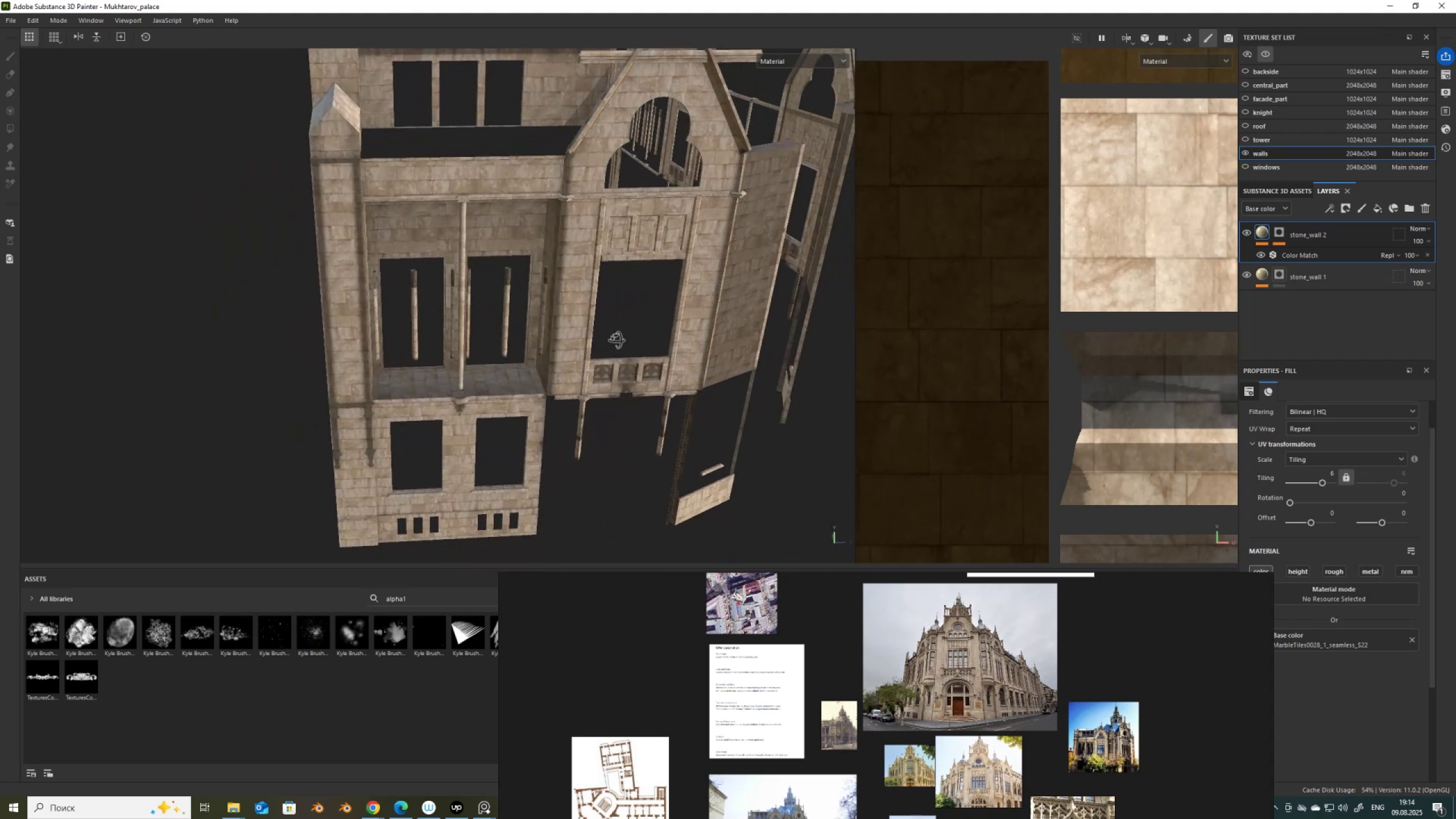 
hold_key(key=AltLeft, duration=1.51)
 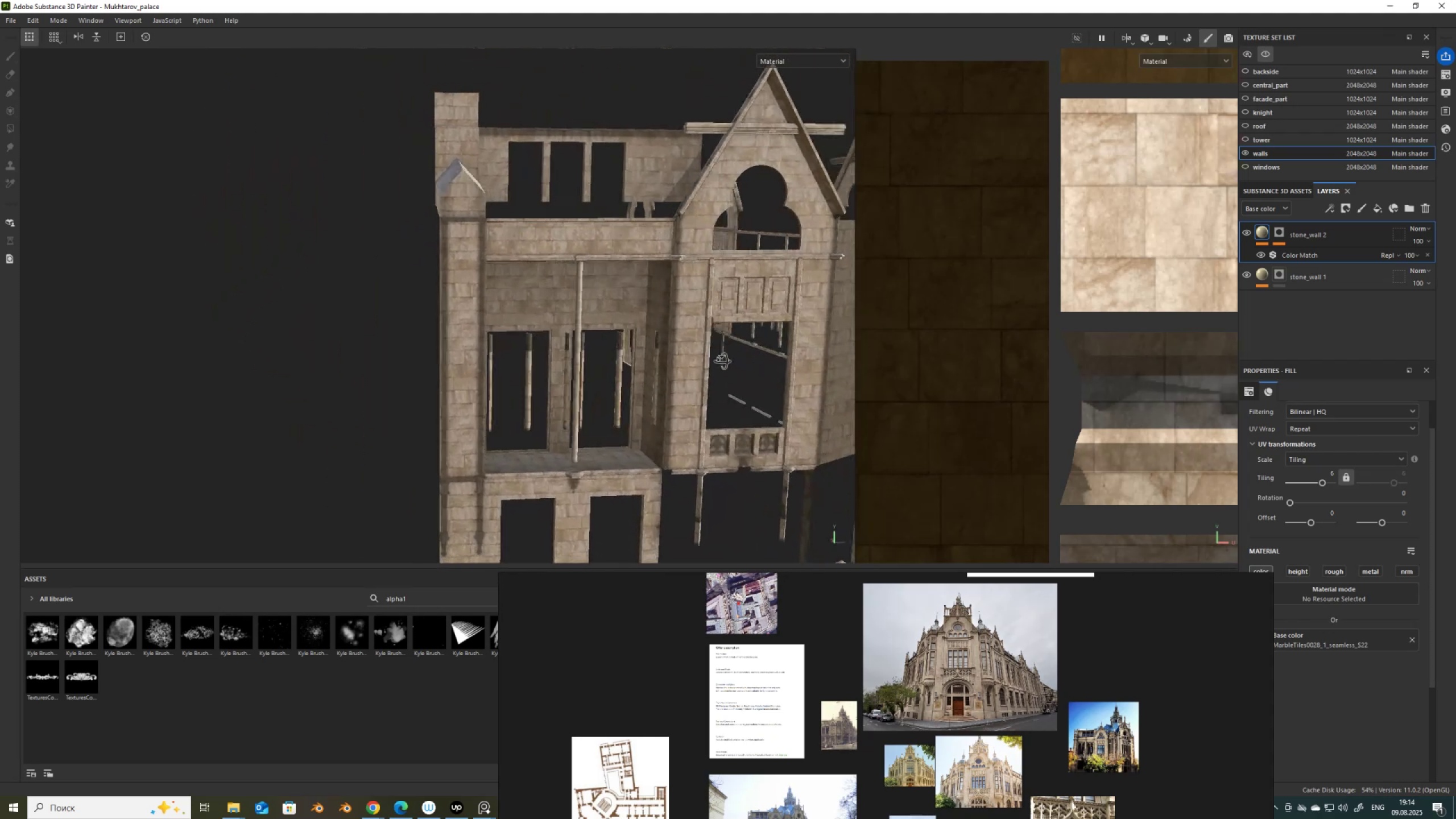 
hold_key(key=AltLeft, duration=1.51)
 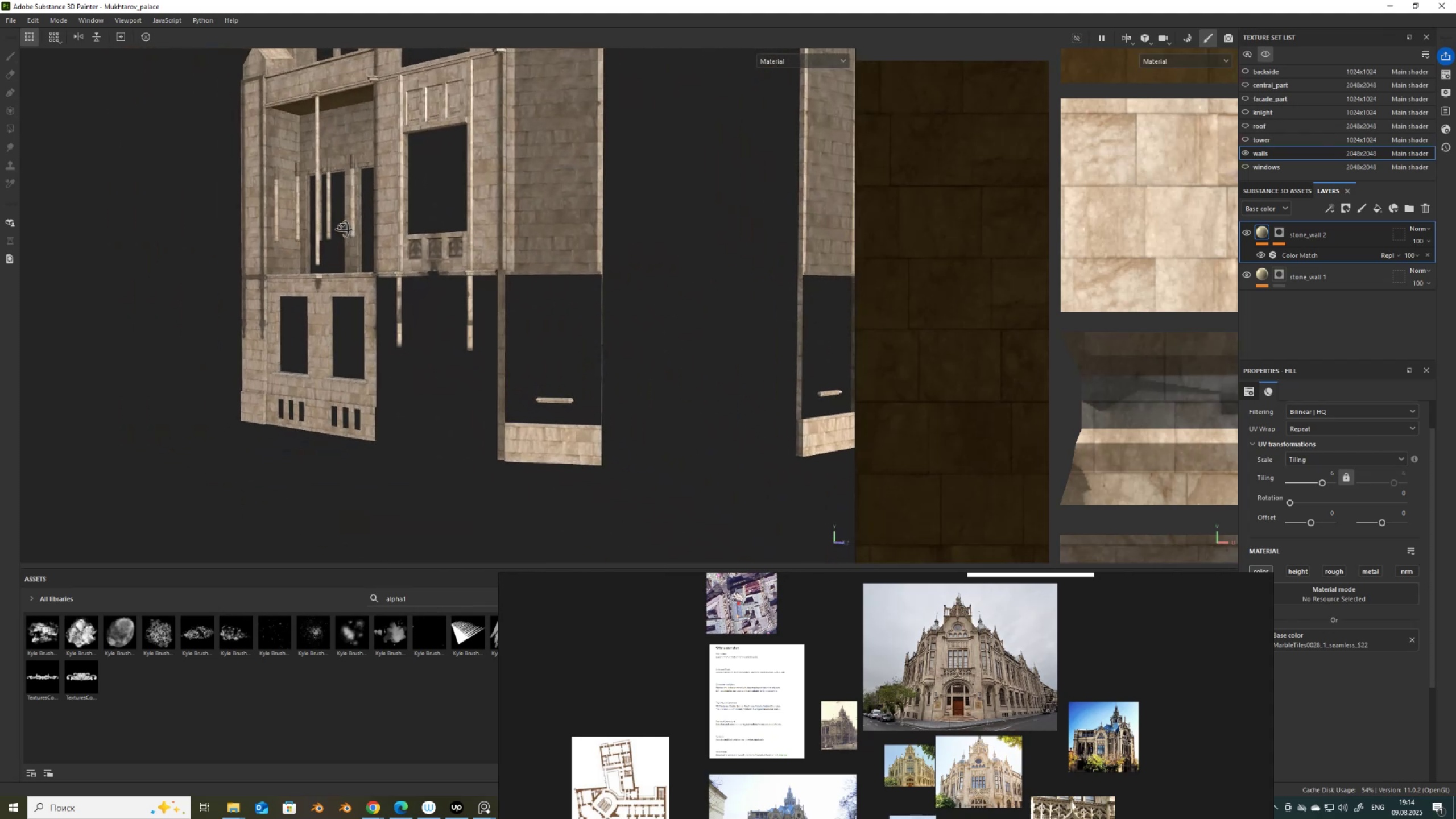 
hold_key(key=AltLeft, duration=1.52)
 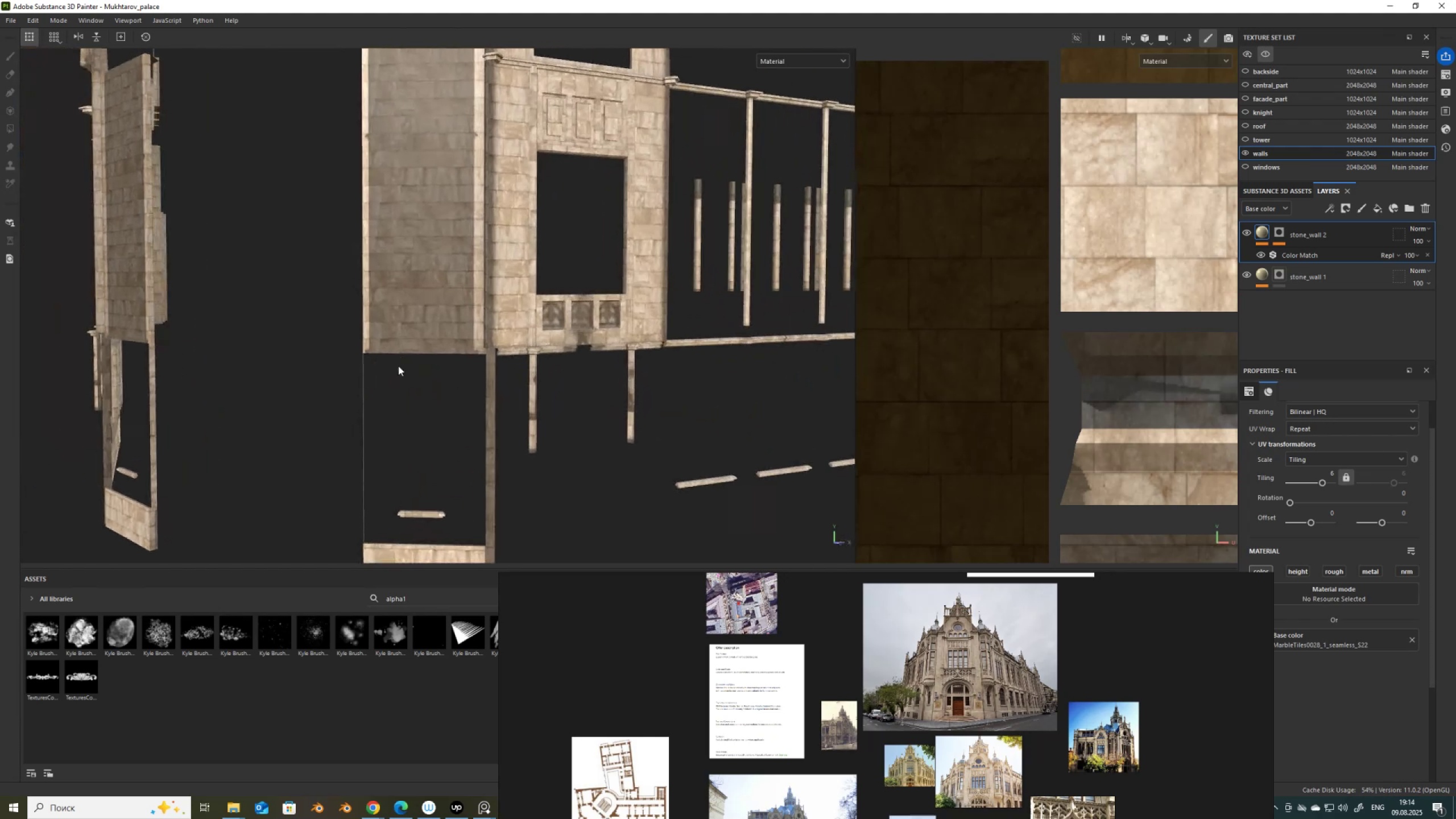 
hold_key(key=AltLeft, duration=1.34)
 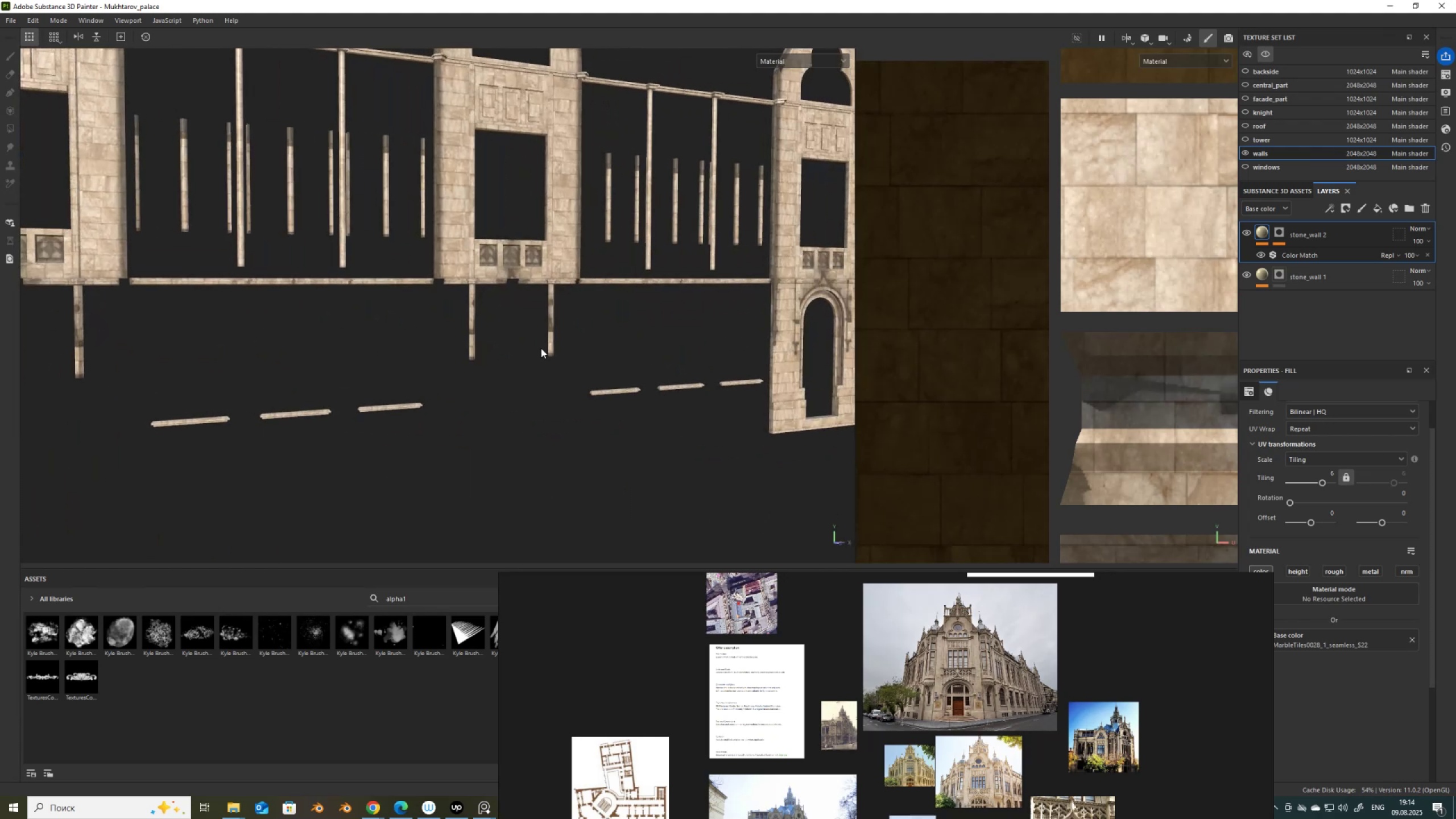 
scroll: coordinate [541, 345], scroll_direction: down, amount: 5.0
 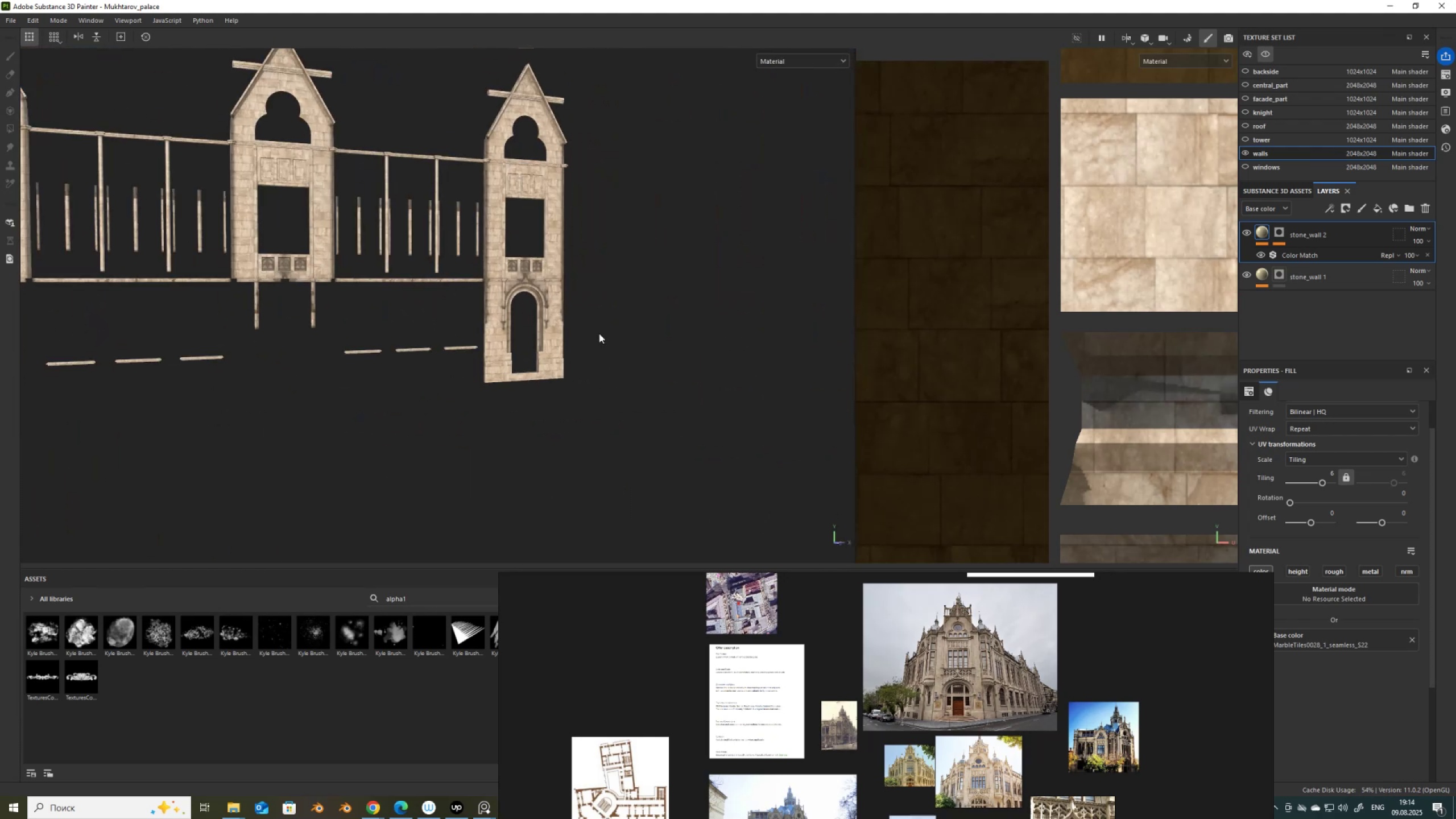 
hold_key(key=AltLeft, duration=1.5)
 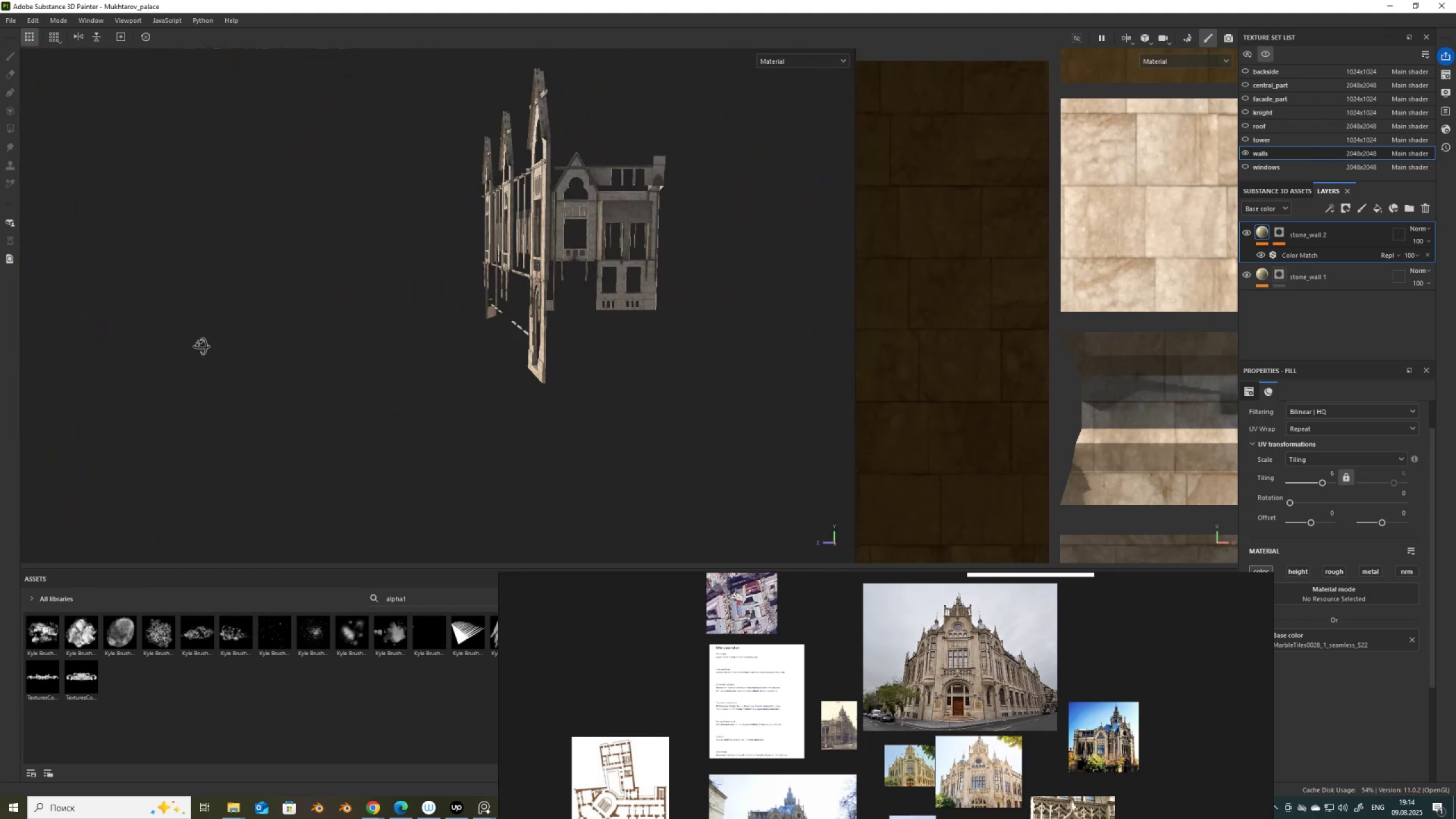 
hold_key(key=AltLeft, duration=1.52)
 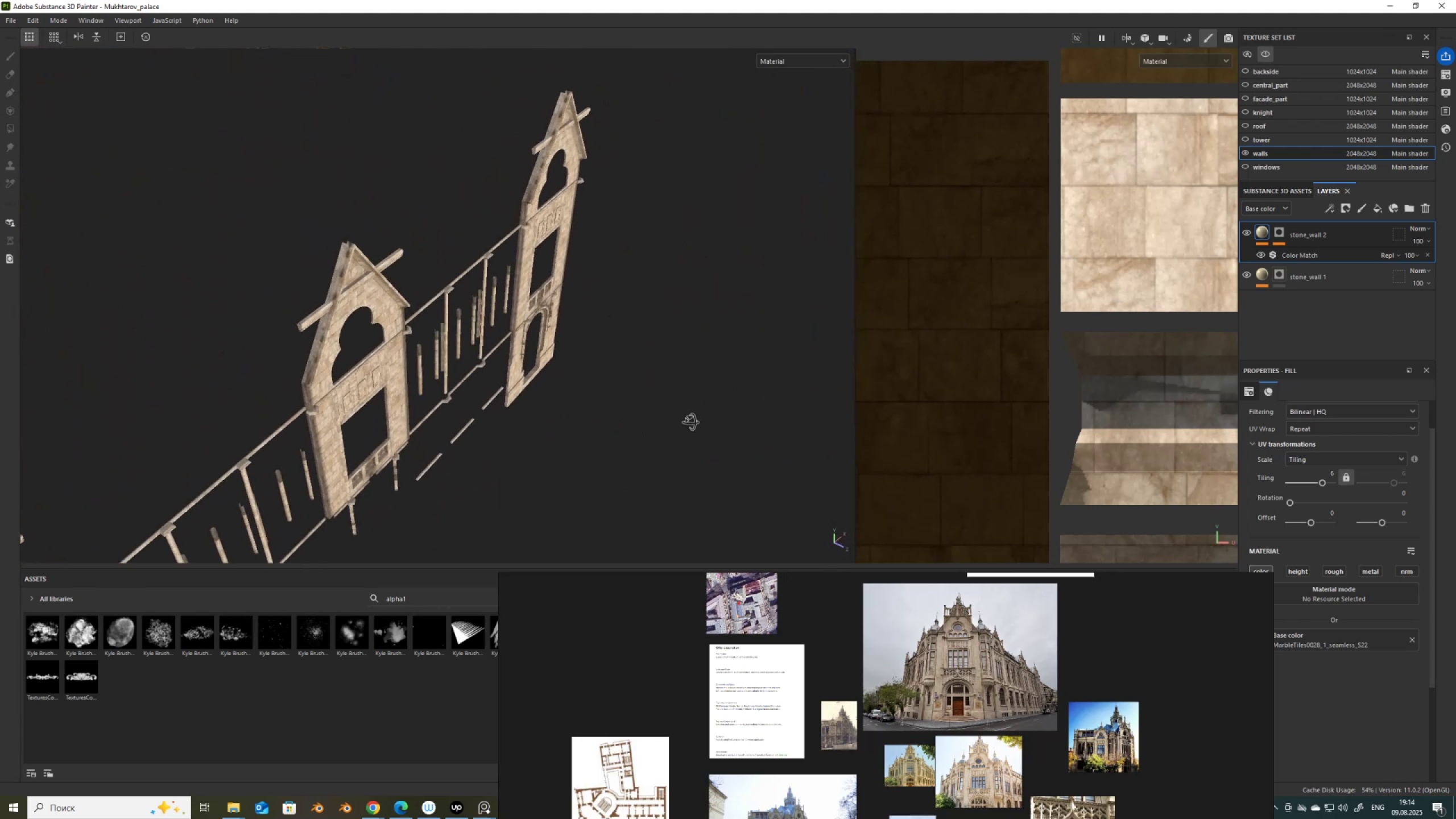 
hold_key(key=AltLeft, duration=1.51)
 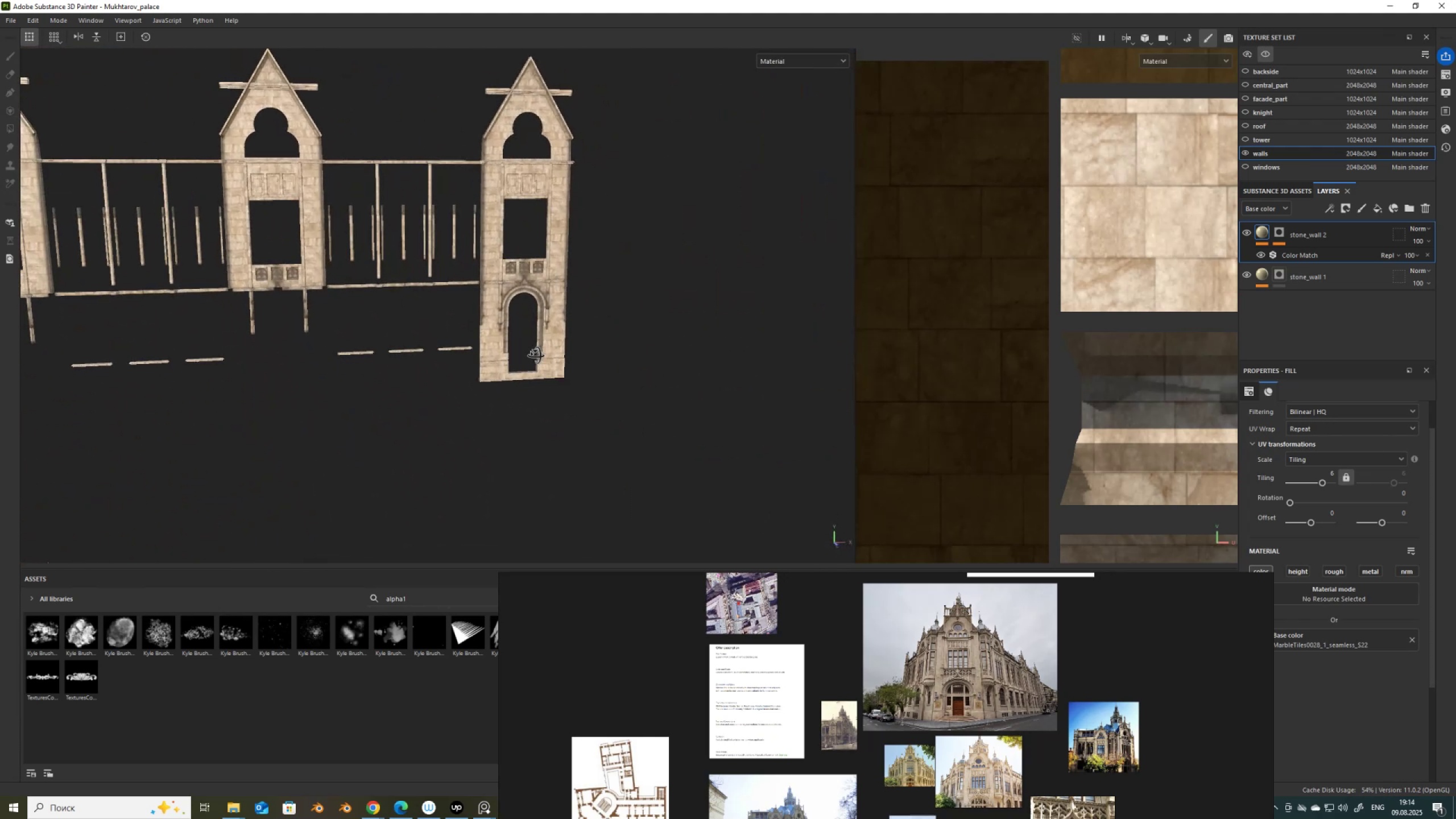 
hold_key(key=AltLeft, duration=1.52)
 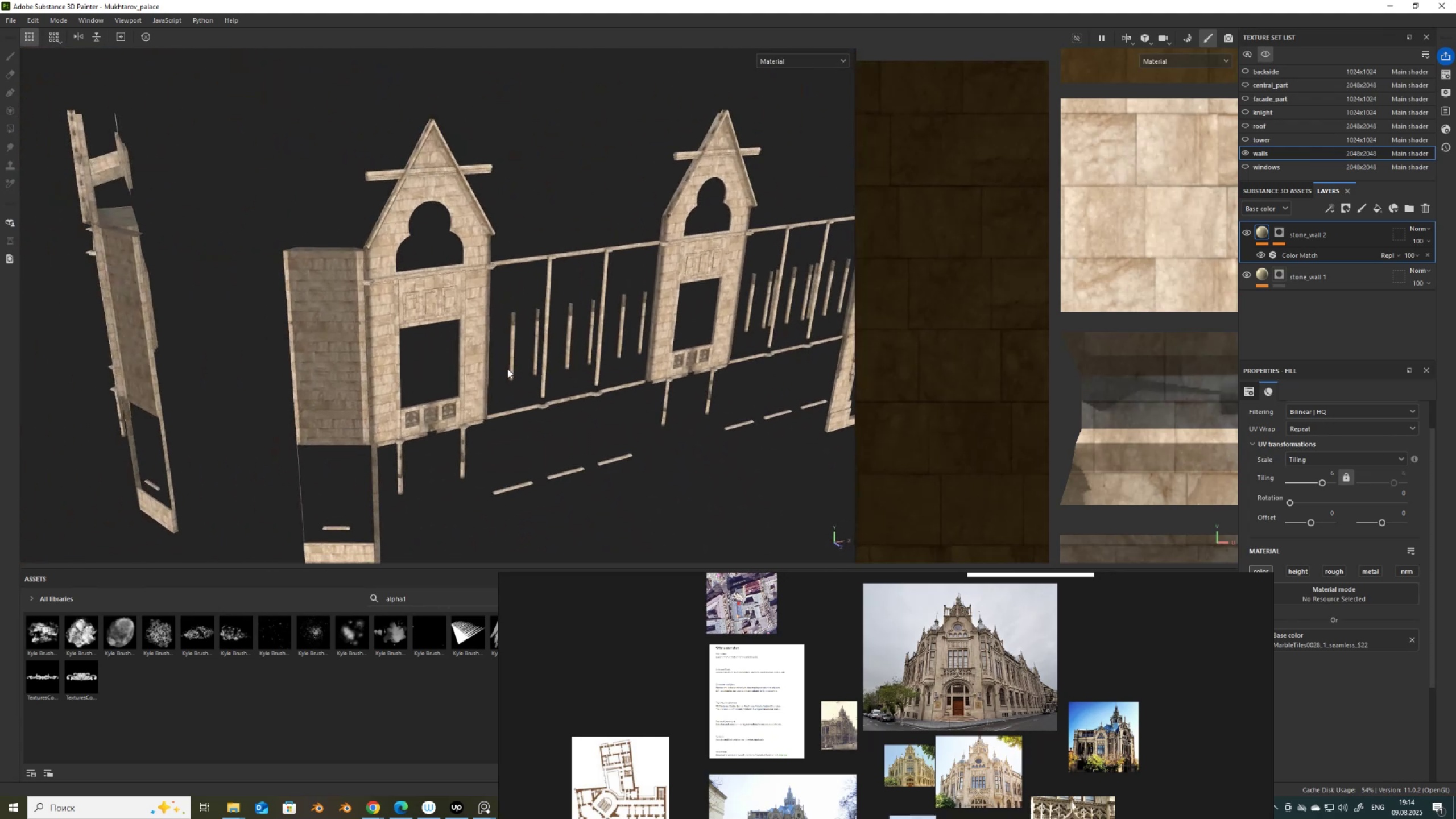 
hold_key(key=AltLeft, duration=0.35)
 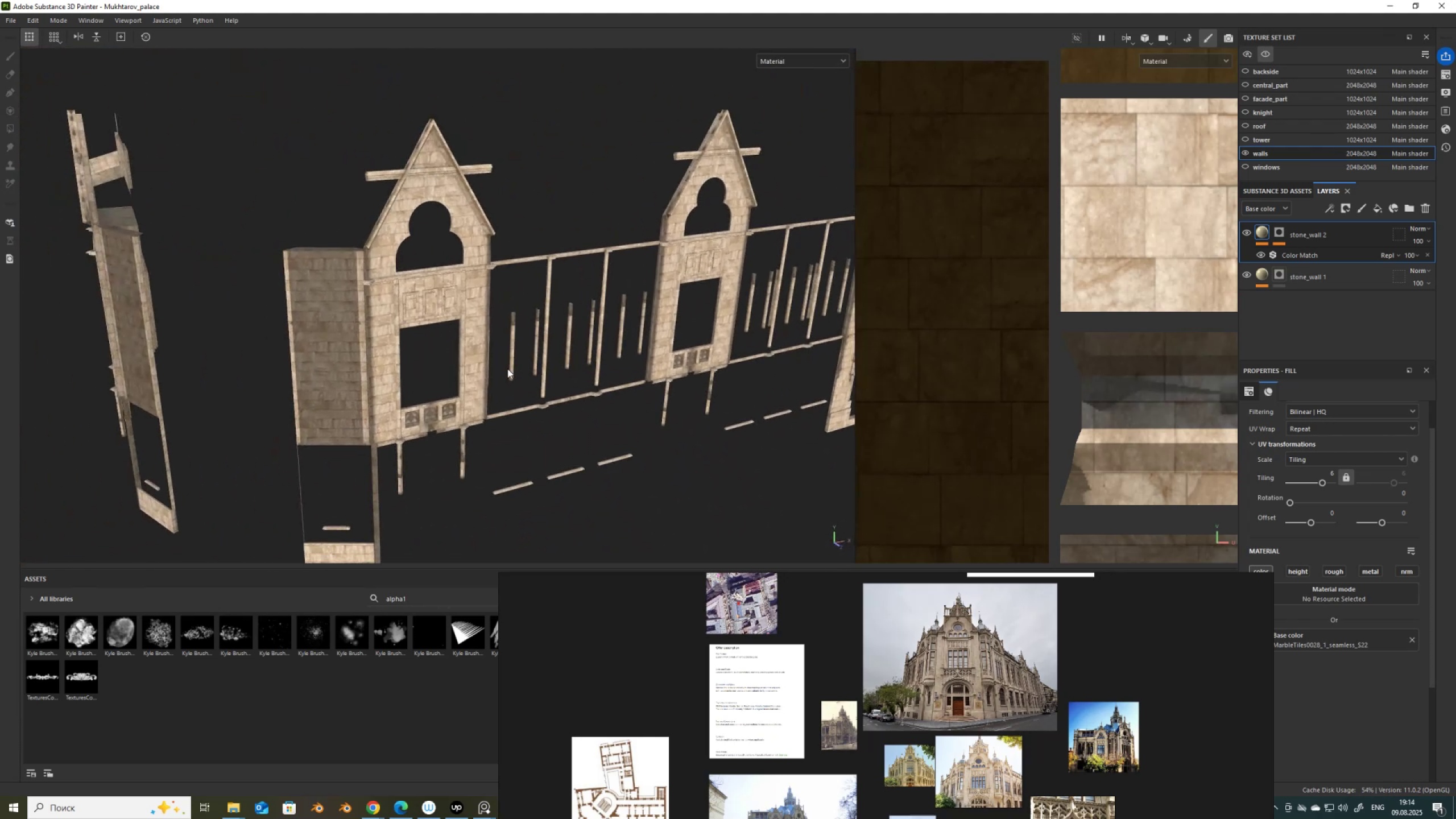 
scroll: coordinate [507, 369], scroll_direction: up, amount: 7.0
 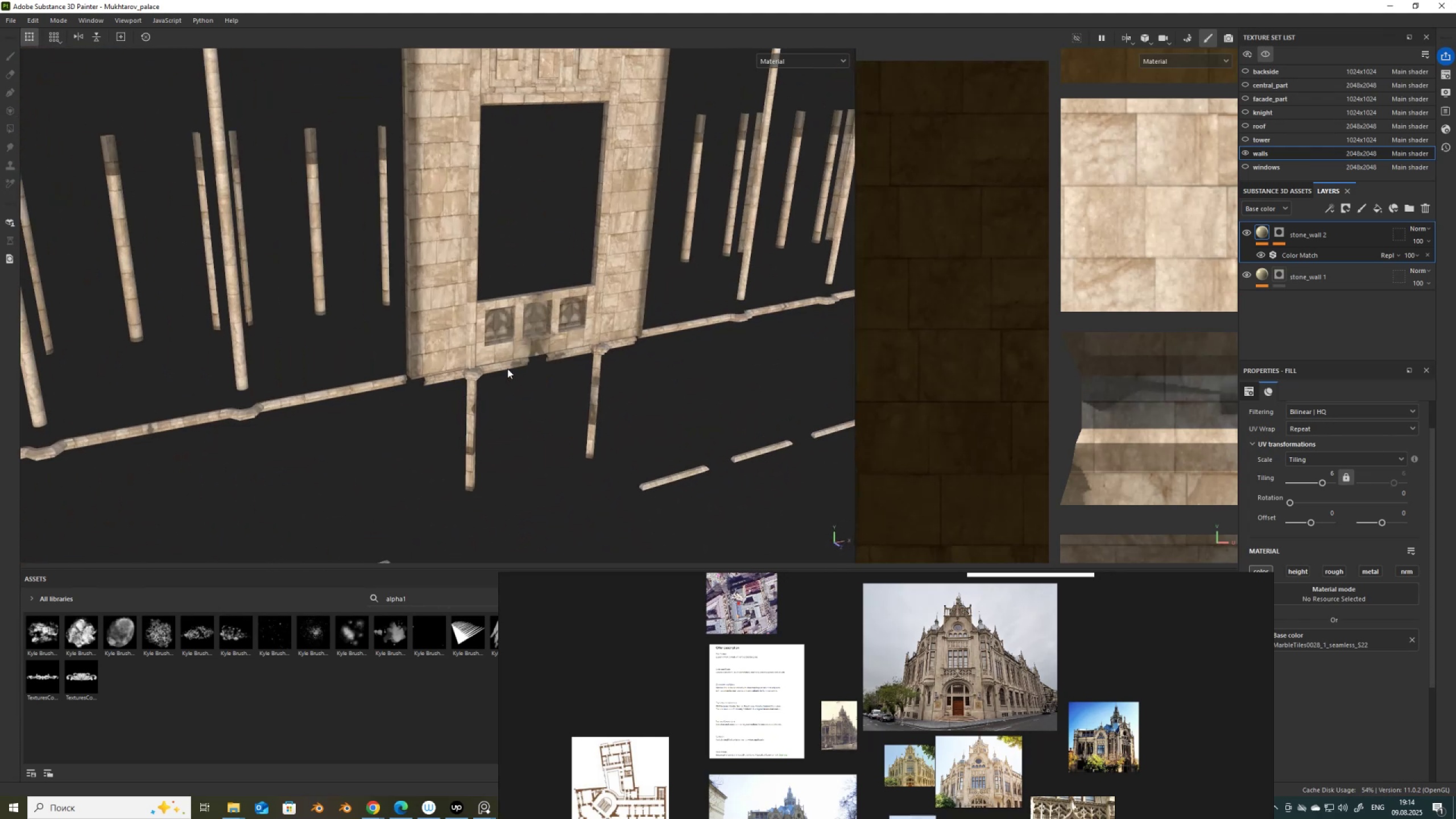 
scroll: coordinate [513, 358], scroll_direction: down, amount: 13.0
 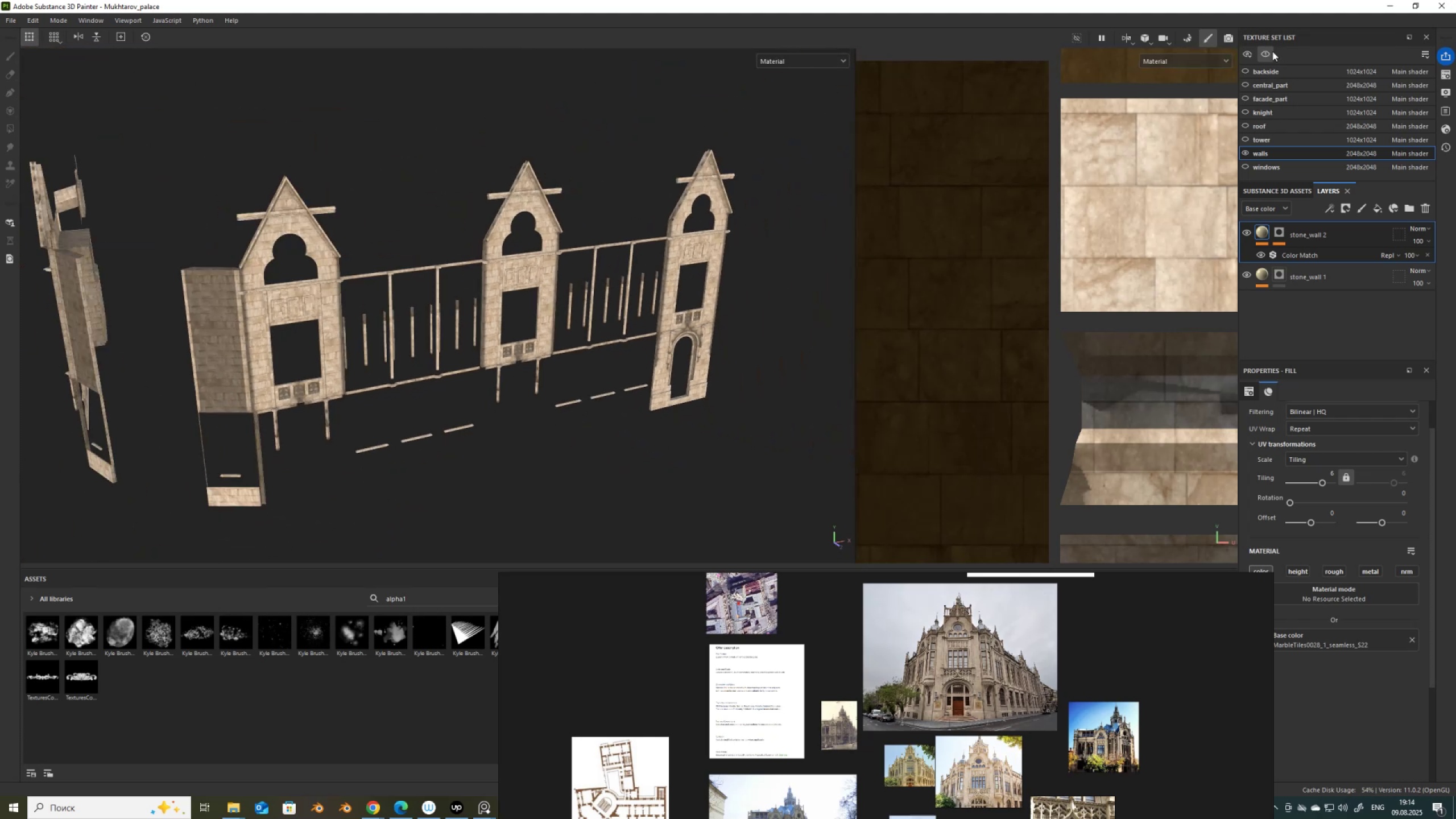 
left_click([1268, 53])
 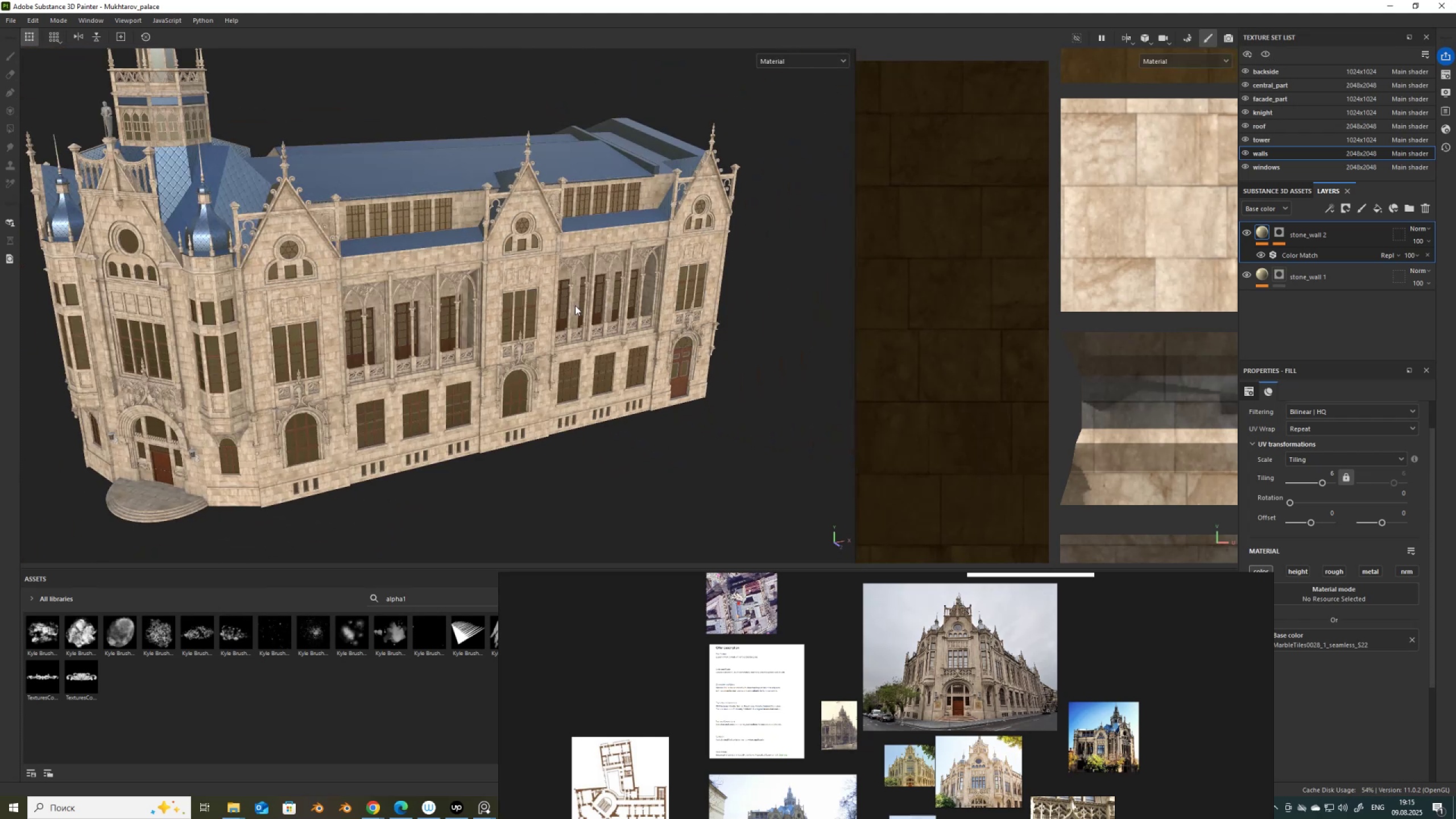 
hold_key(key=AltLeft, duration=0.36)
 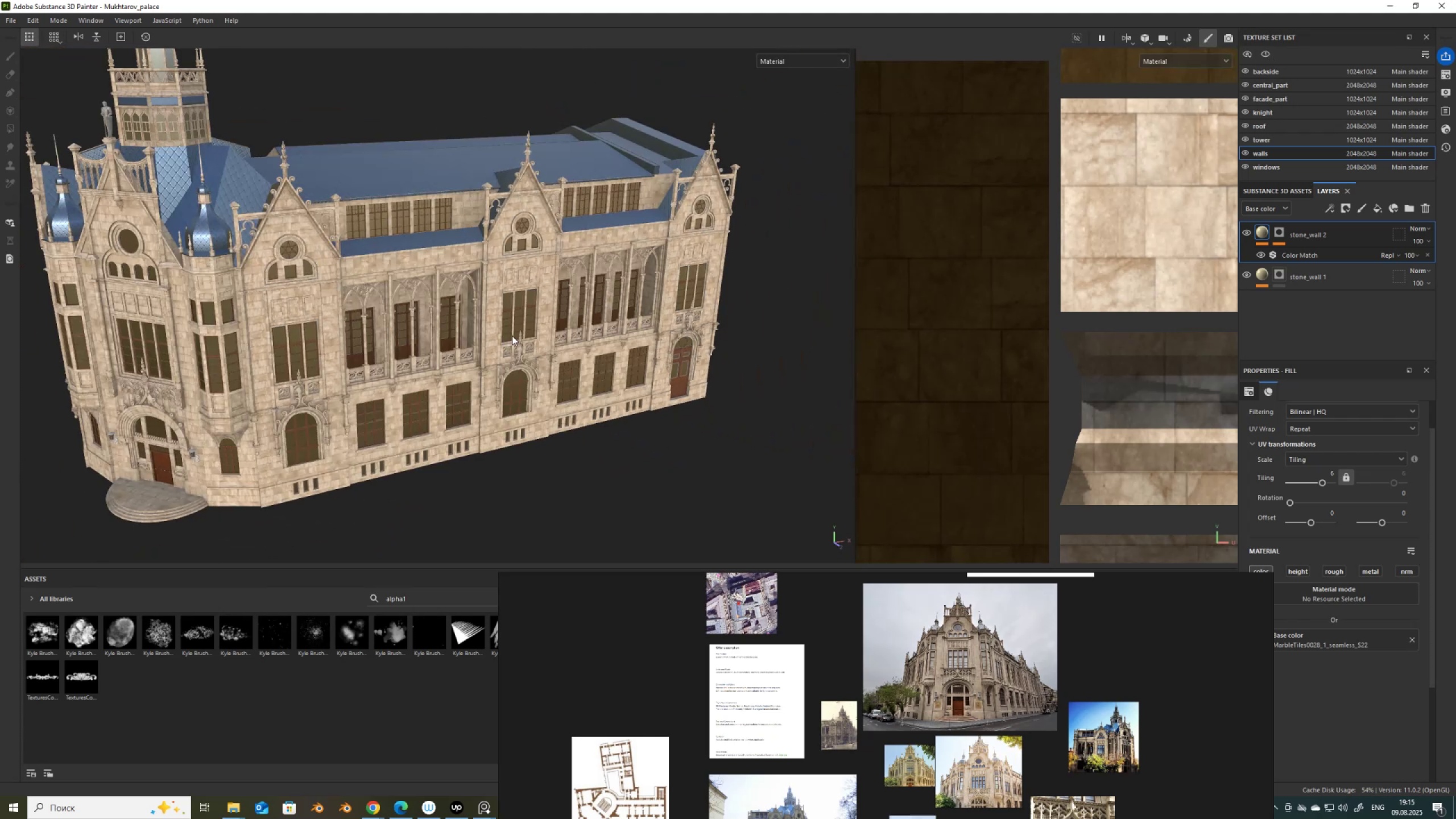 
scroll: coordinate [512, 336], scroll_direction: up, amount: 2.0
 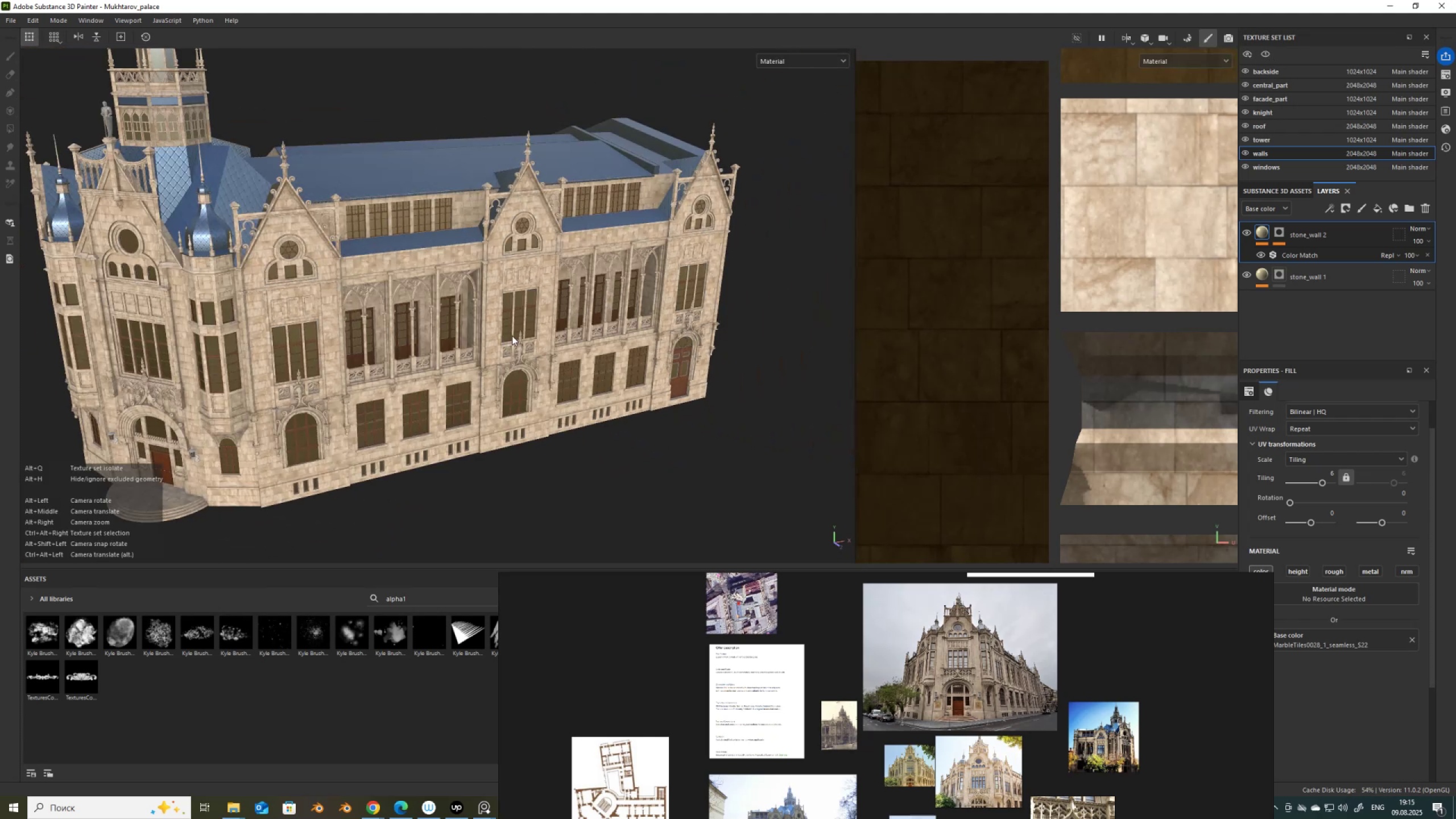 
hold_key(key=AltLeft, duration=1.53)
 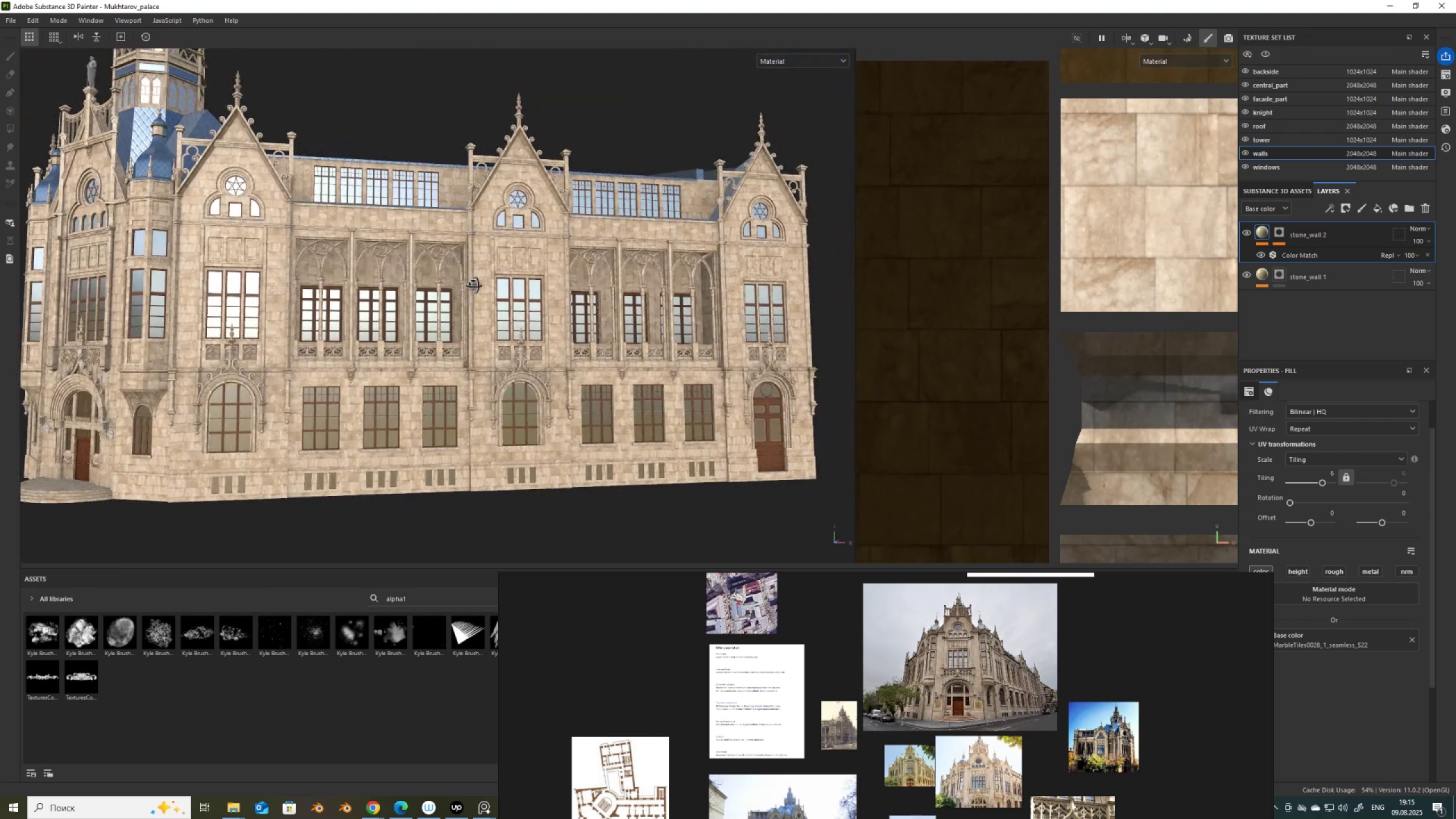 
hold_key(key=AltLeft, duration=1.52)
 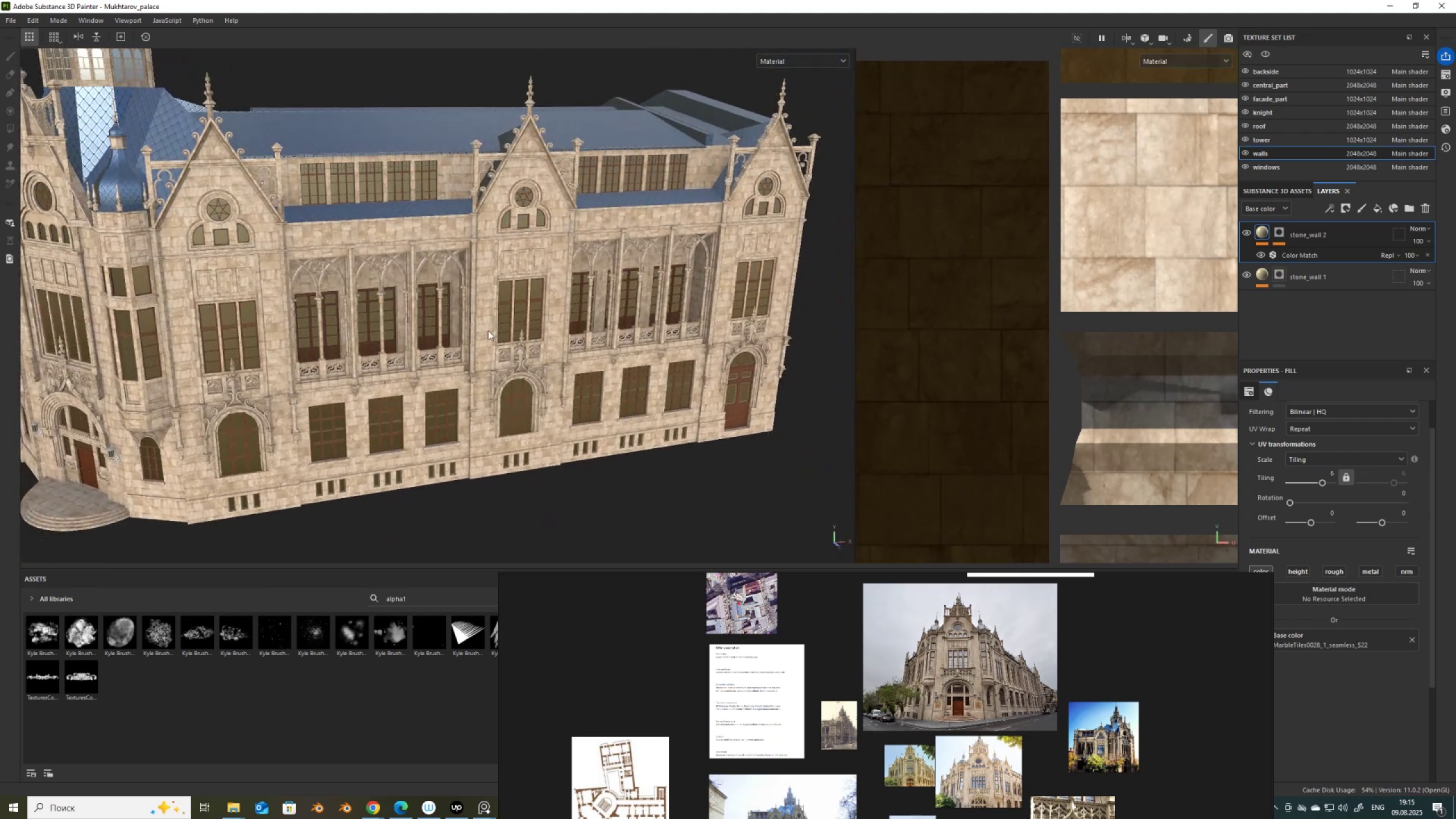 
hold_key(key=AltLeft, duration=0.58)
 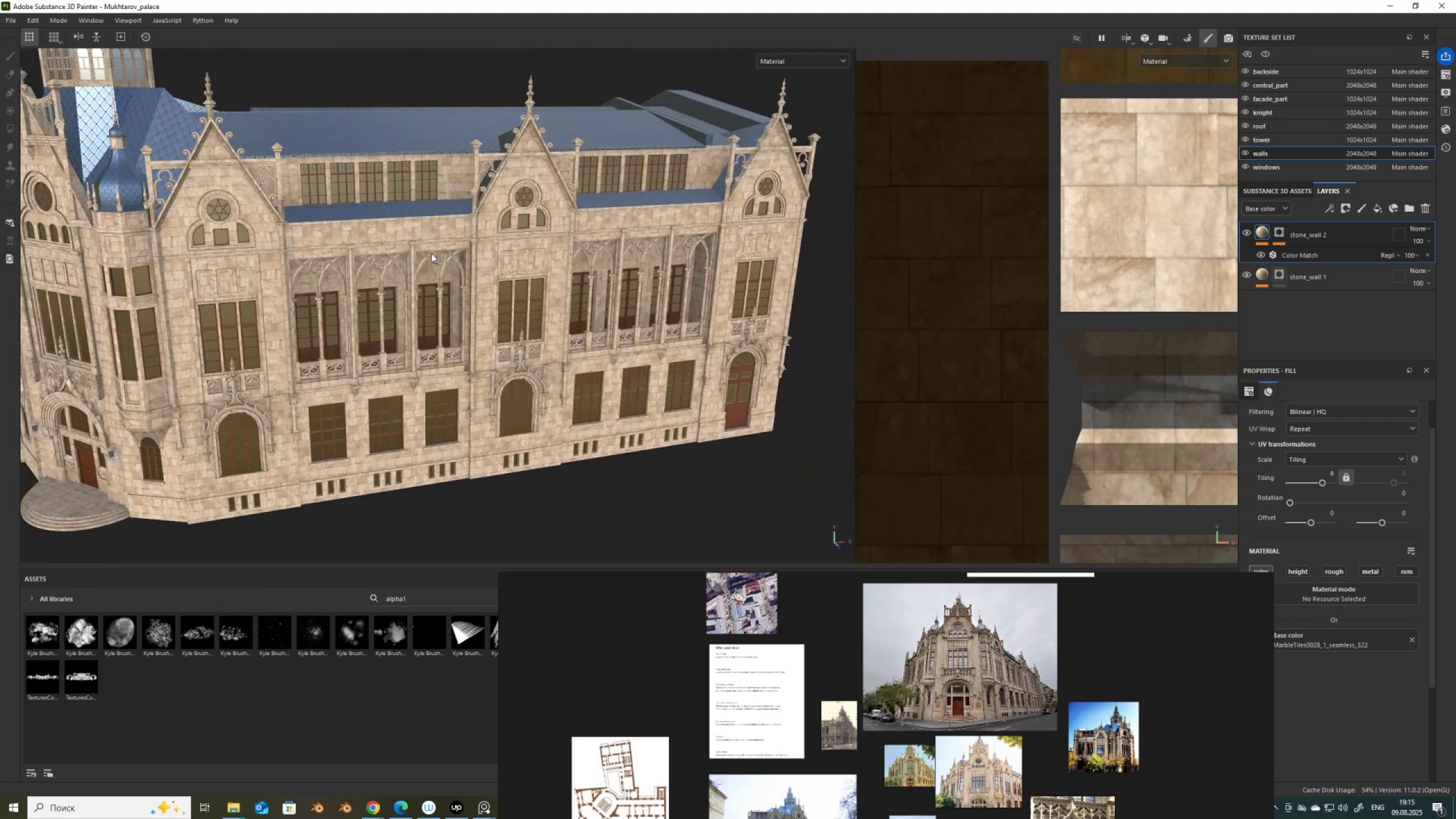 
hold_key(key=AltLeft, duration=0.72)
hold_key(key=ControlLeft, duration=0.67)
right_click([425, 229])
 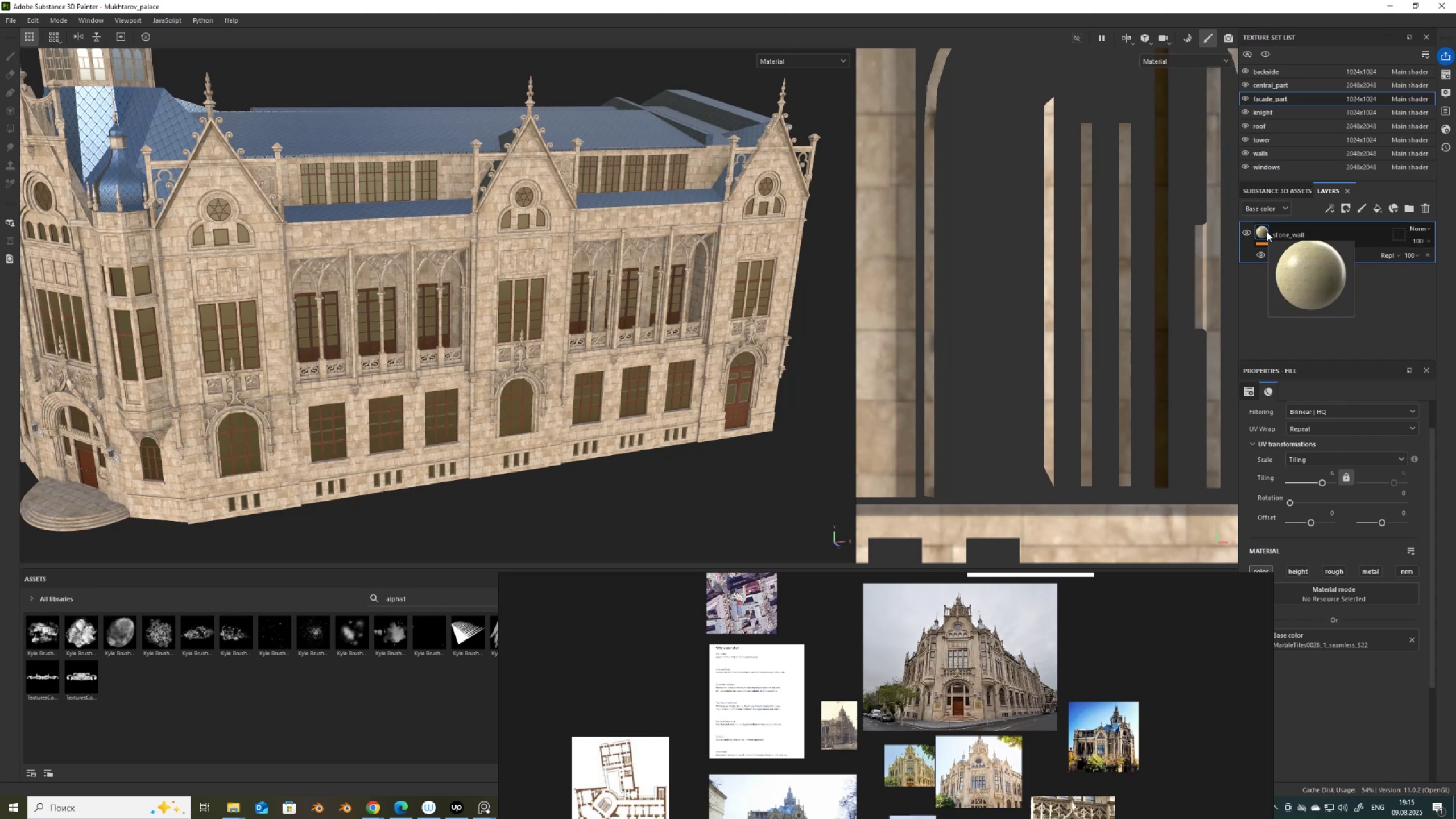 
wait(7.61)
 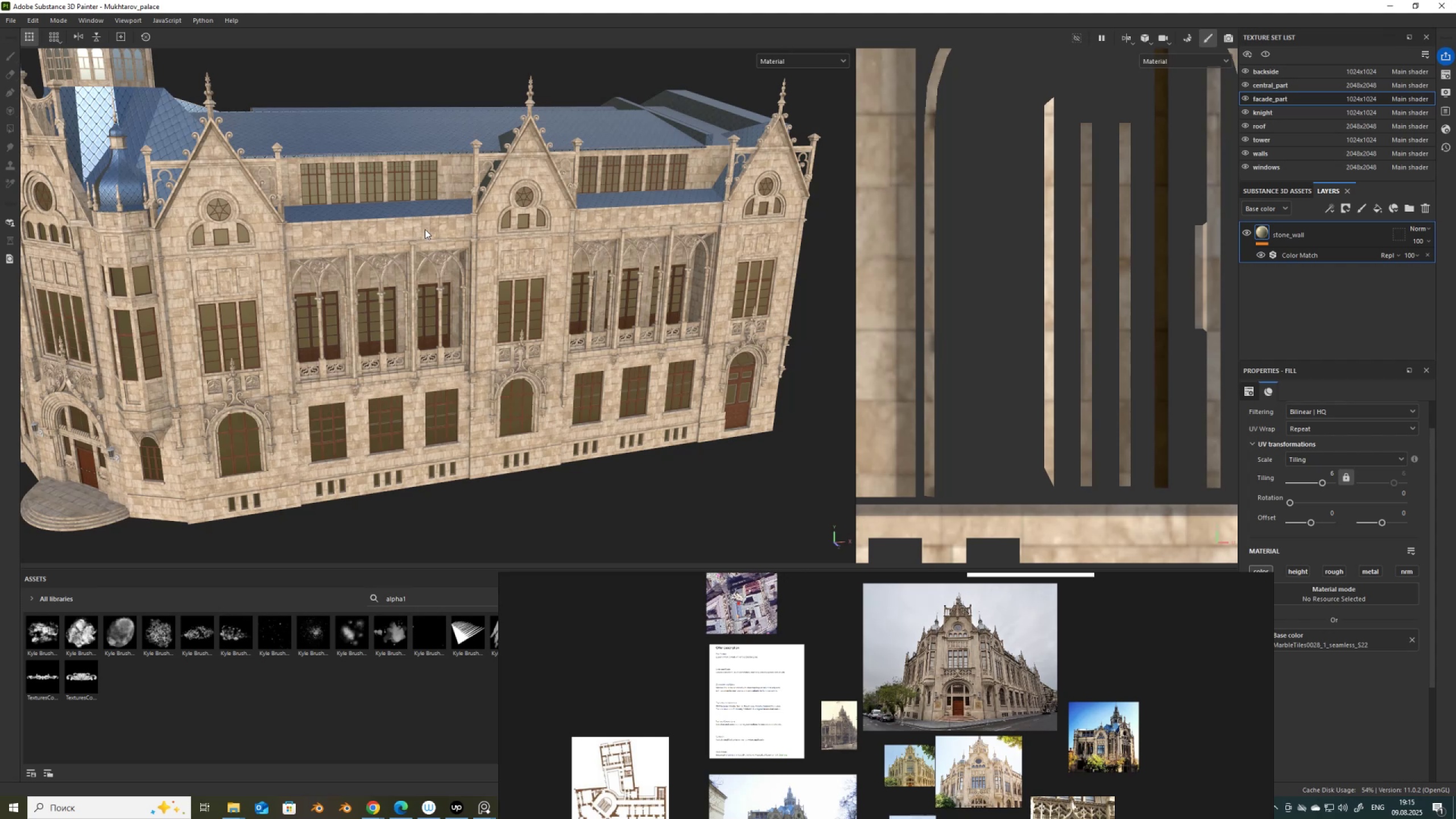 
right_click([1267, 231])
 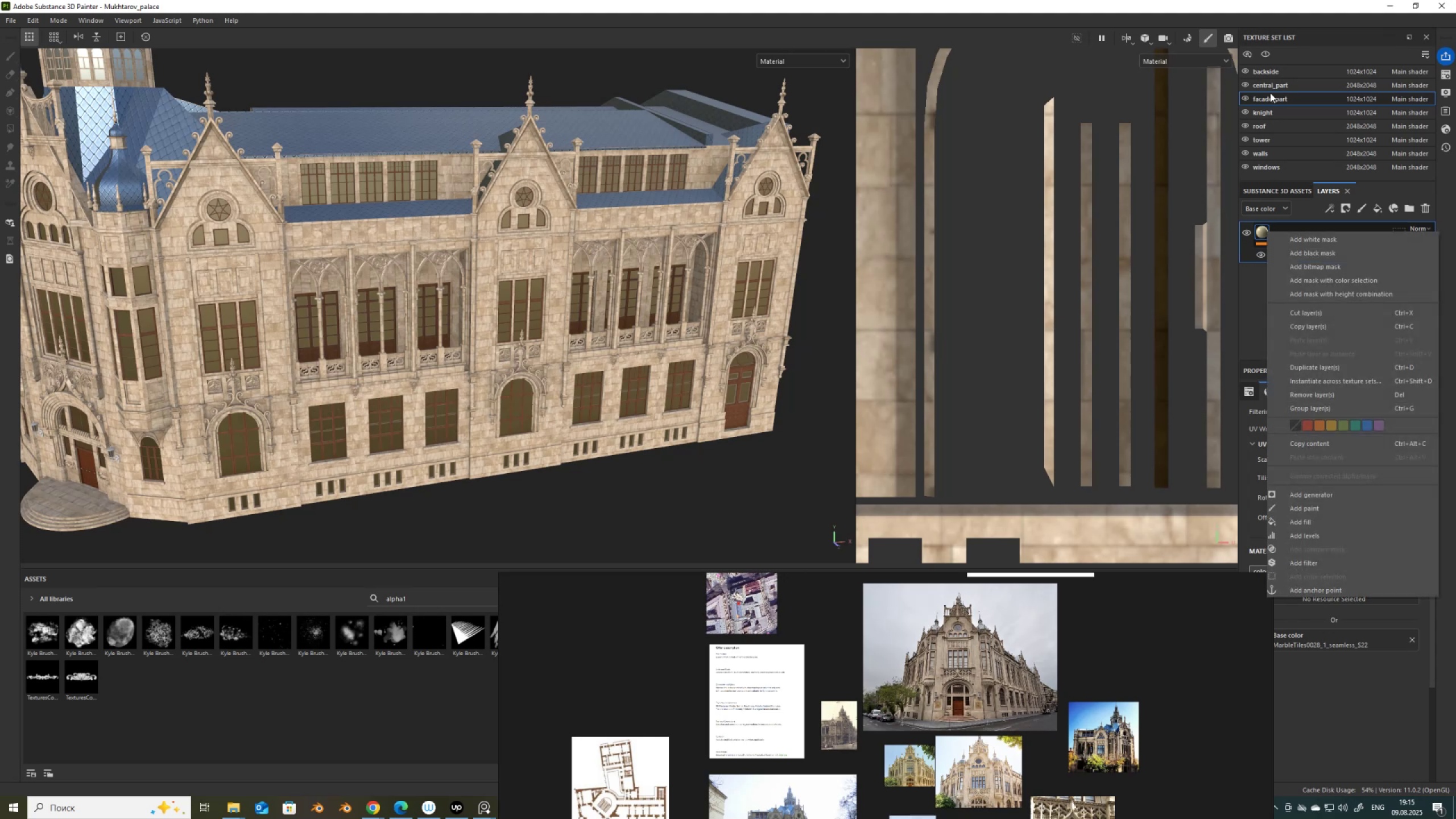 
left_click([1269, 53])
 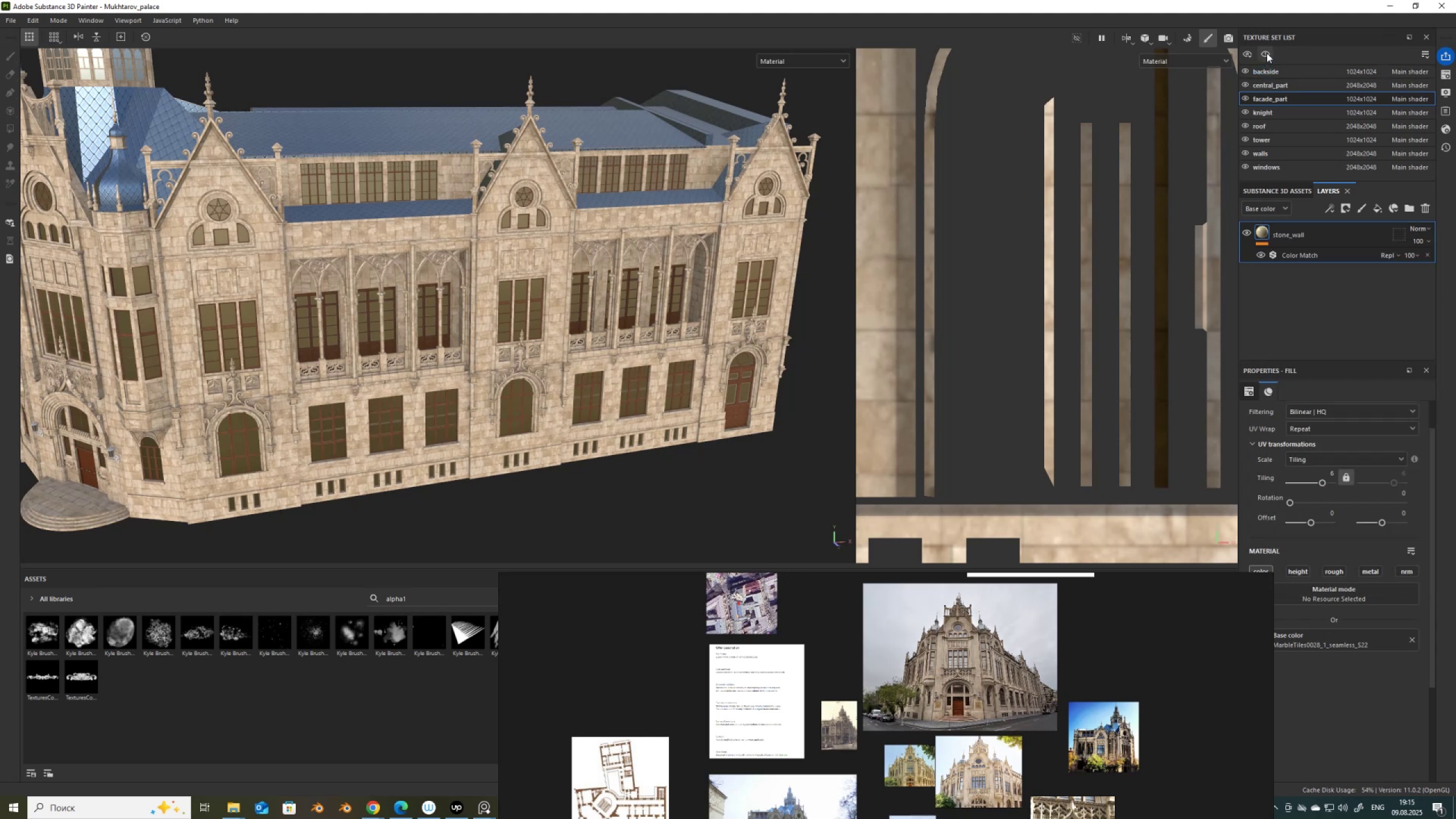 
left_click([1266, 52])
 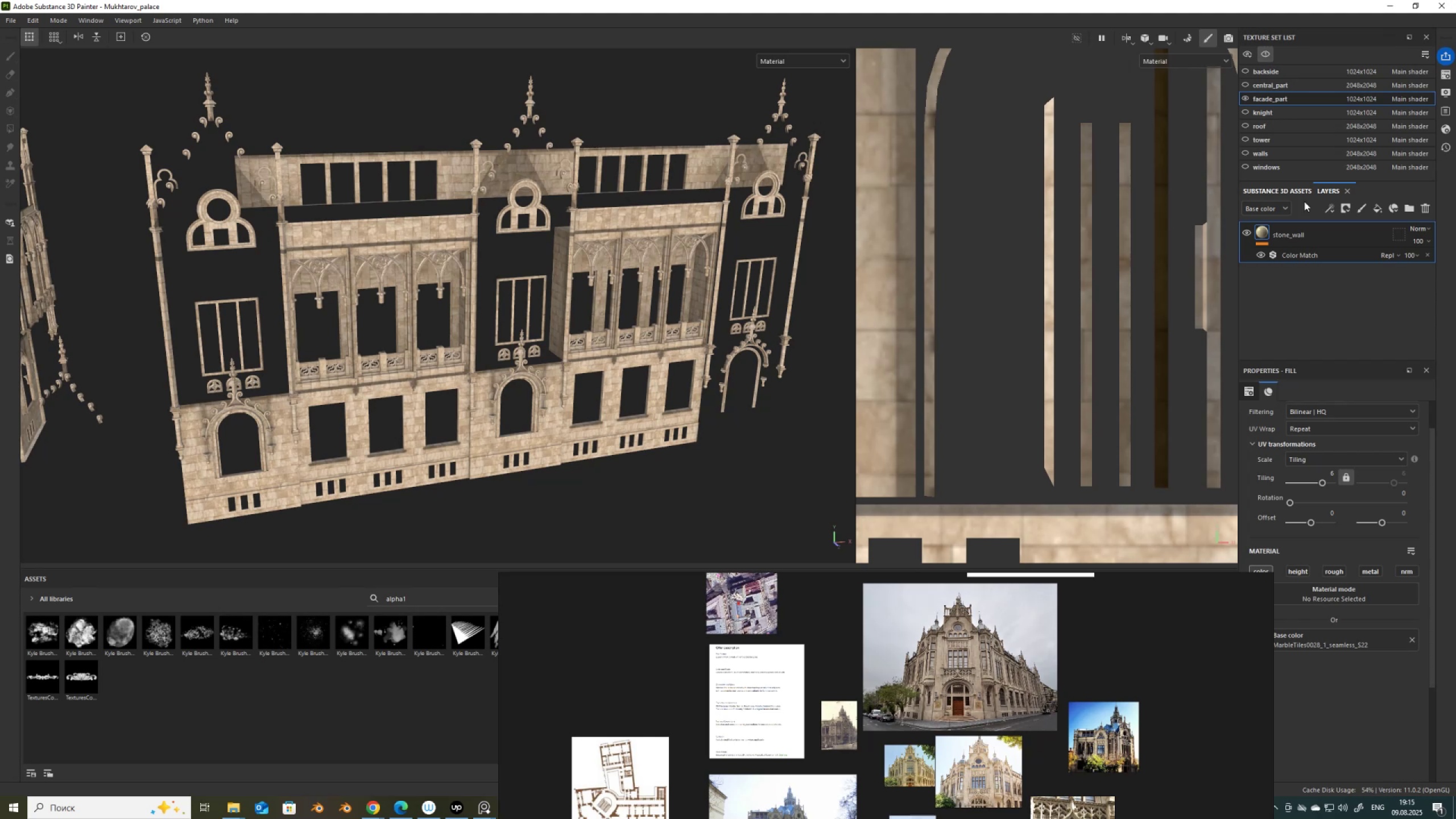 
left_click([1314, 235])
 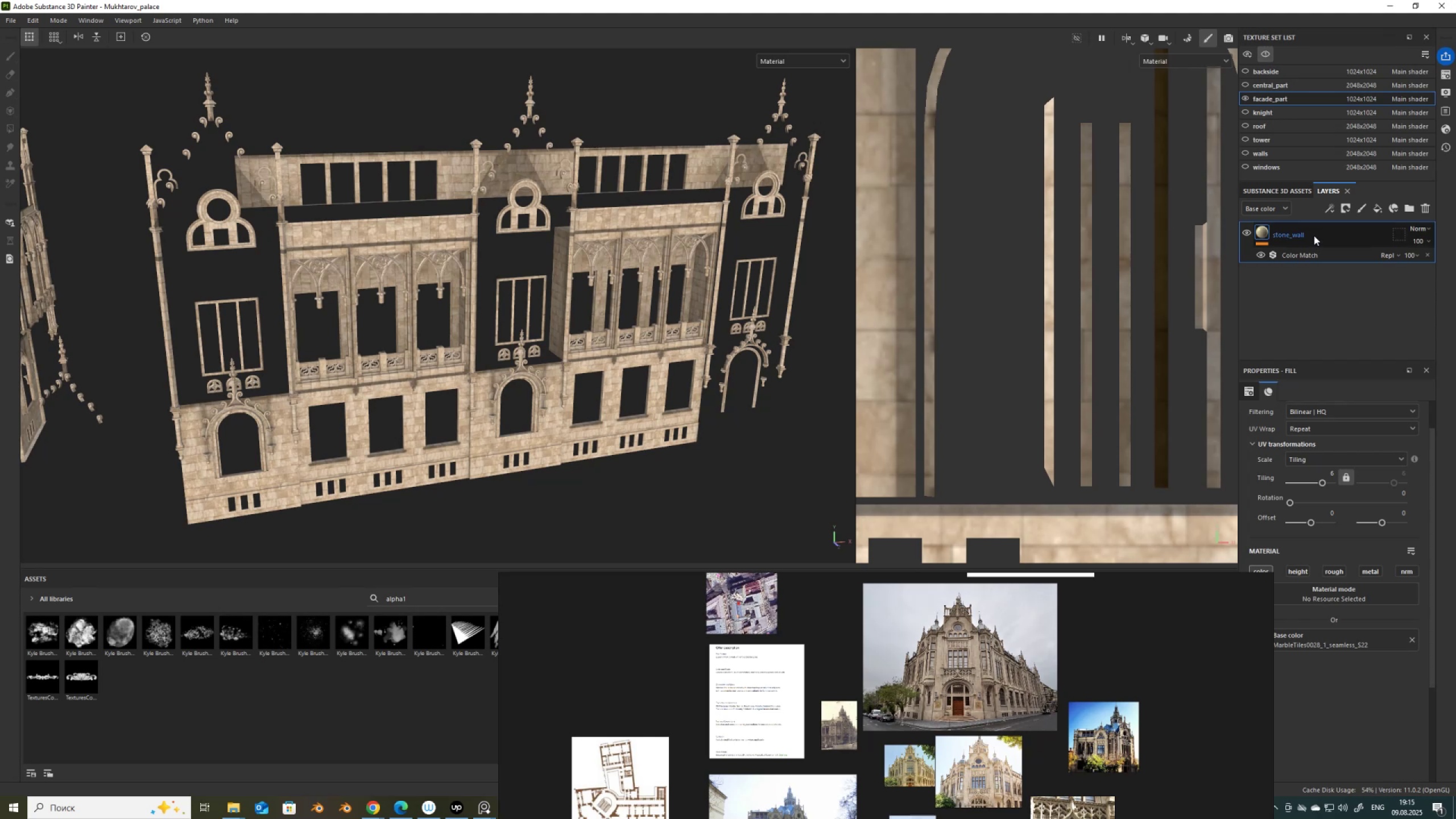 
key(Control+D)
 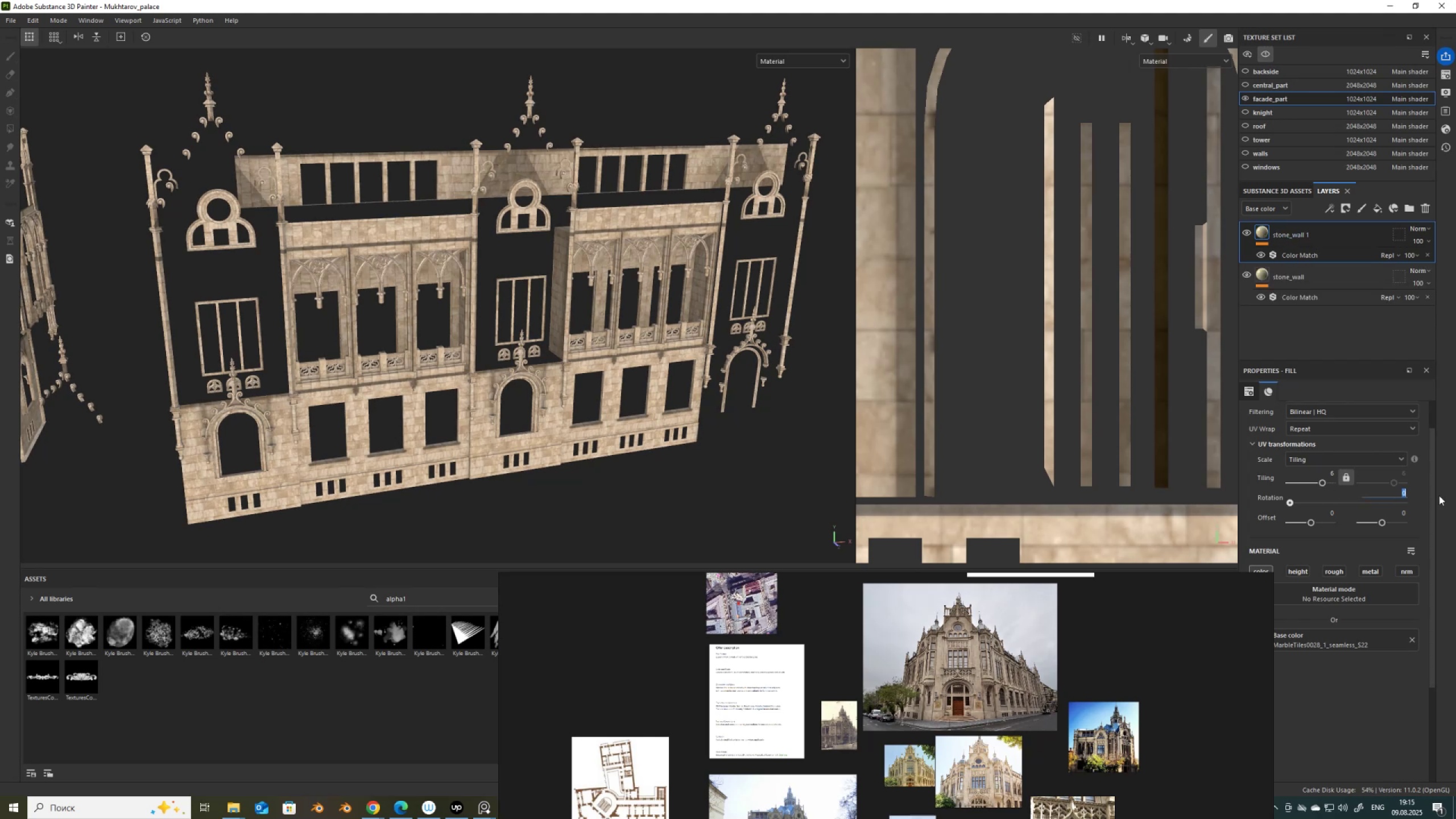 
key(Numpad9)
 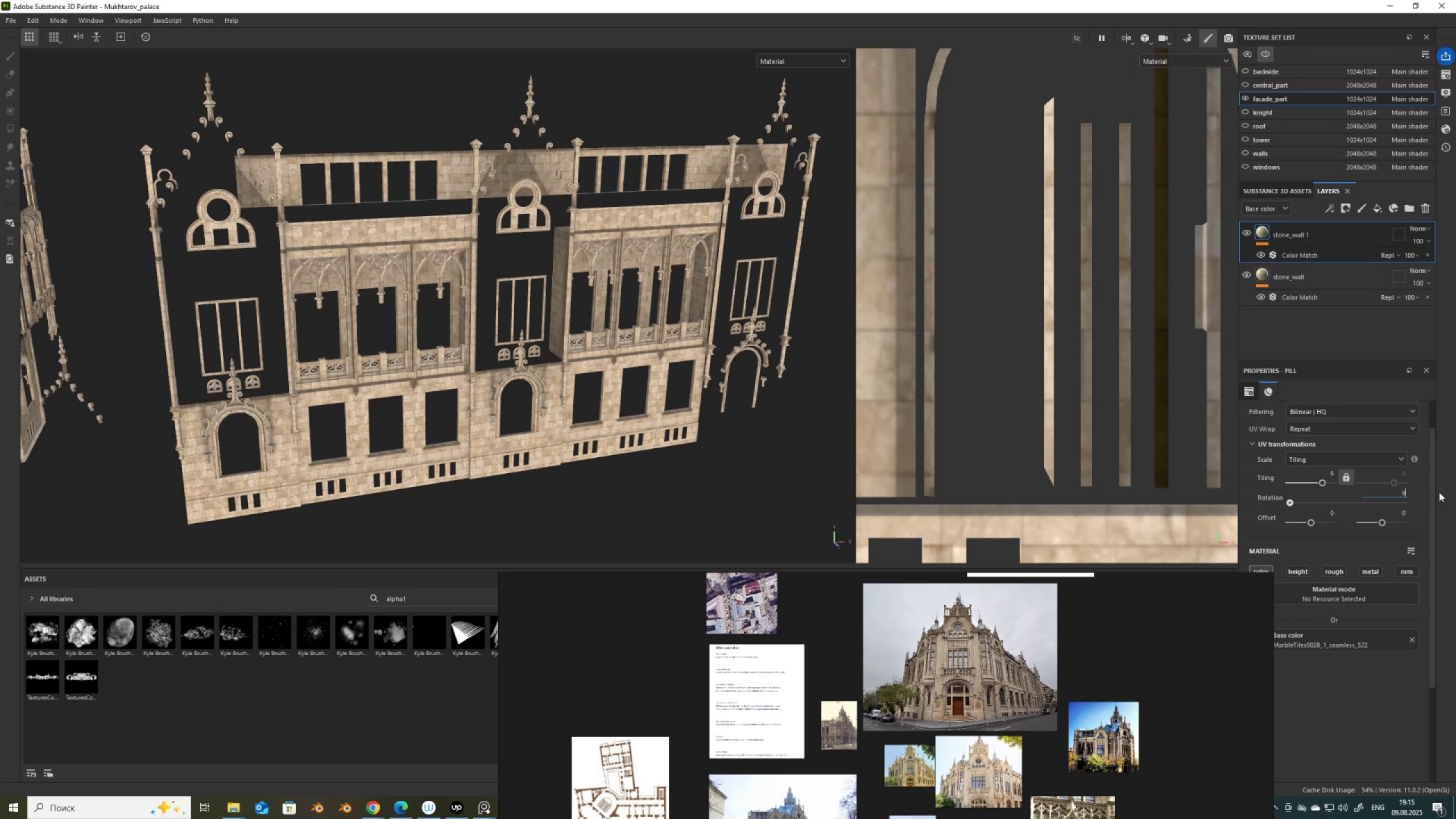 
key(Numpad0)
 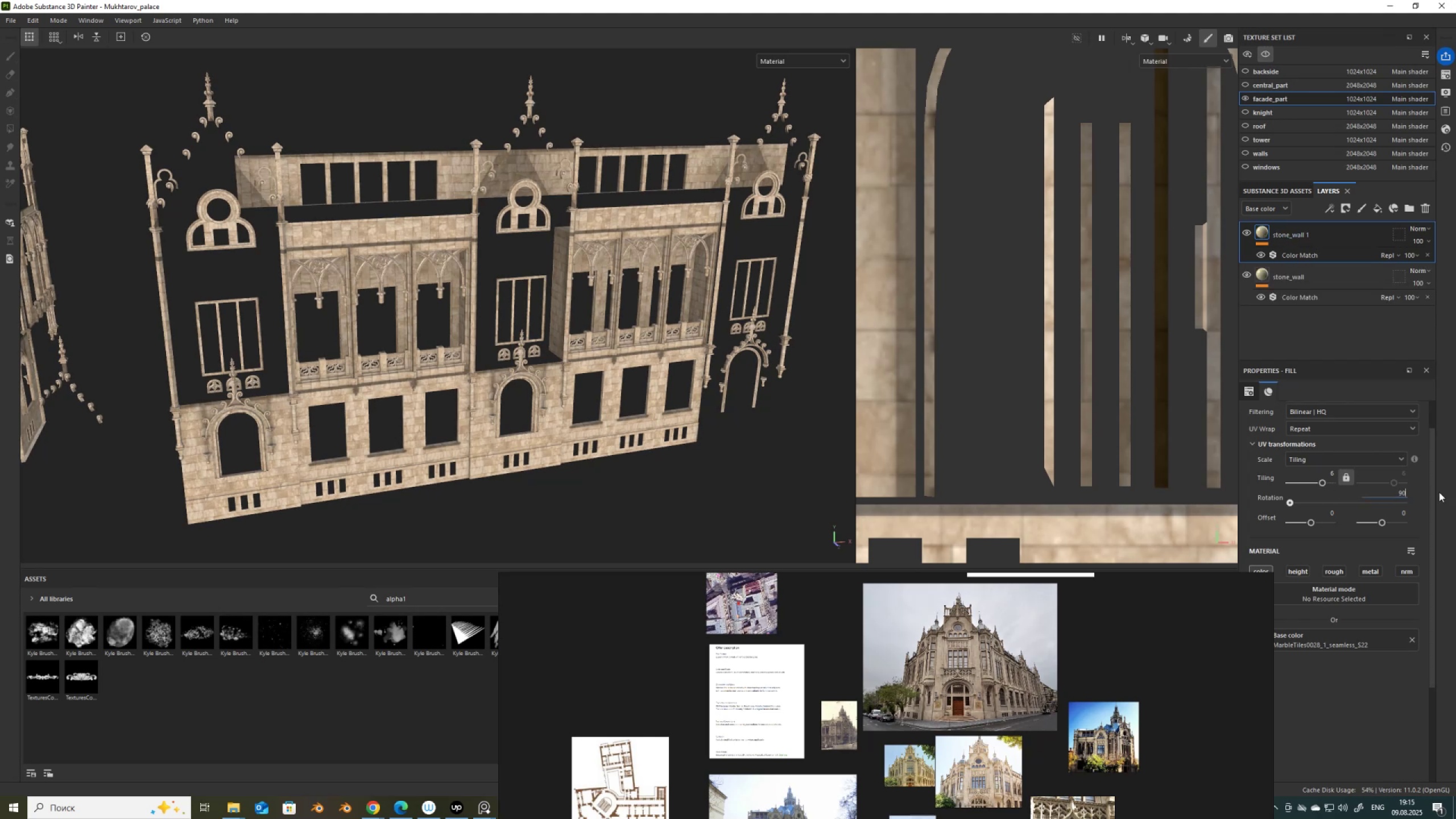 
key(NumpadEnter)
 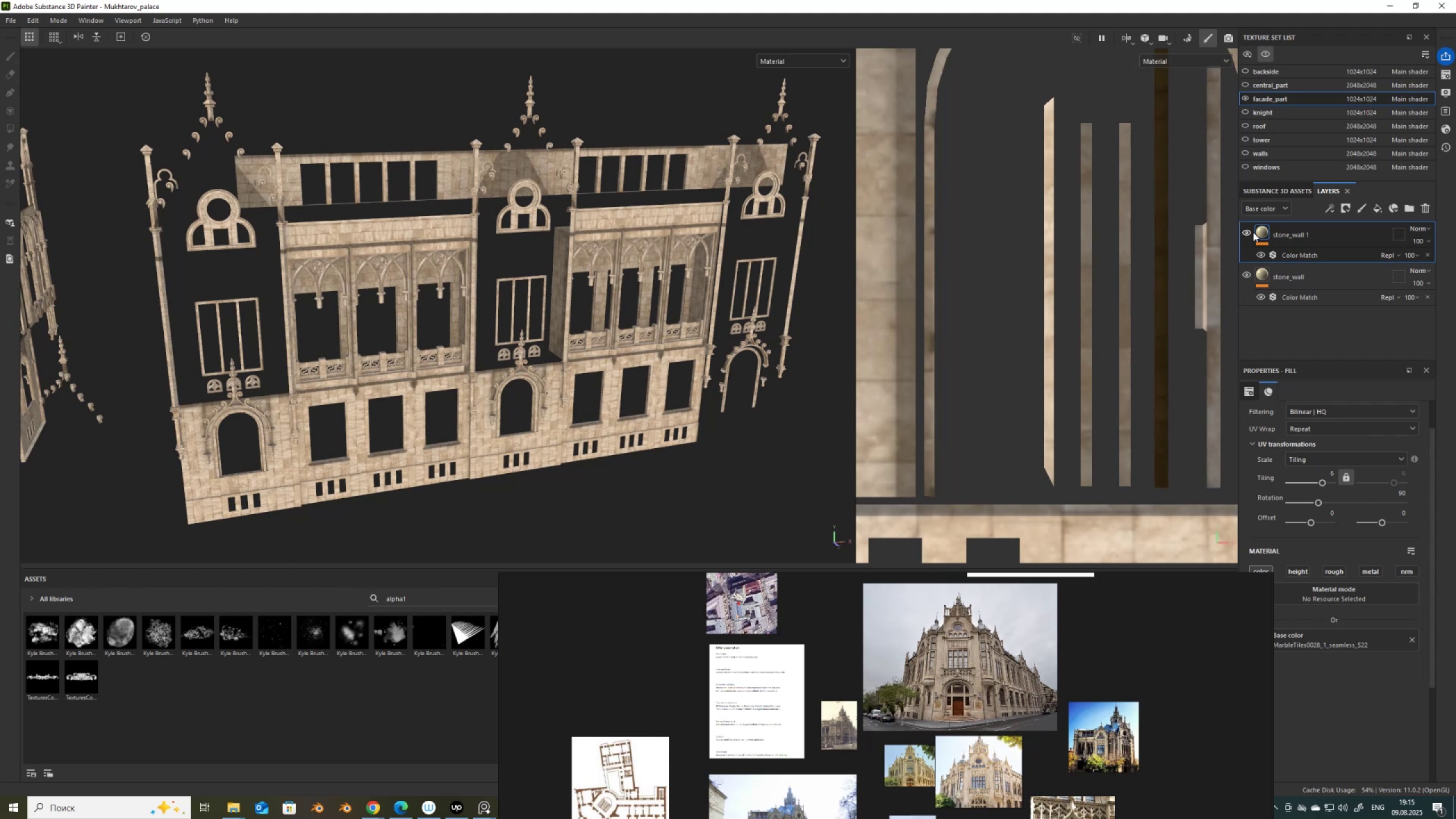 
right_click([1258, 232])
 